 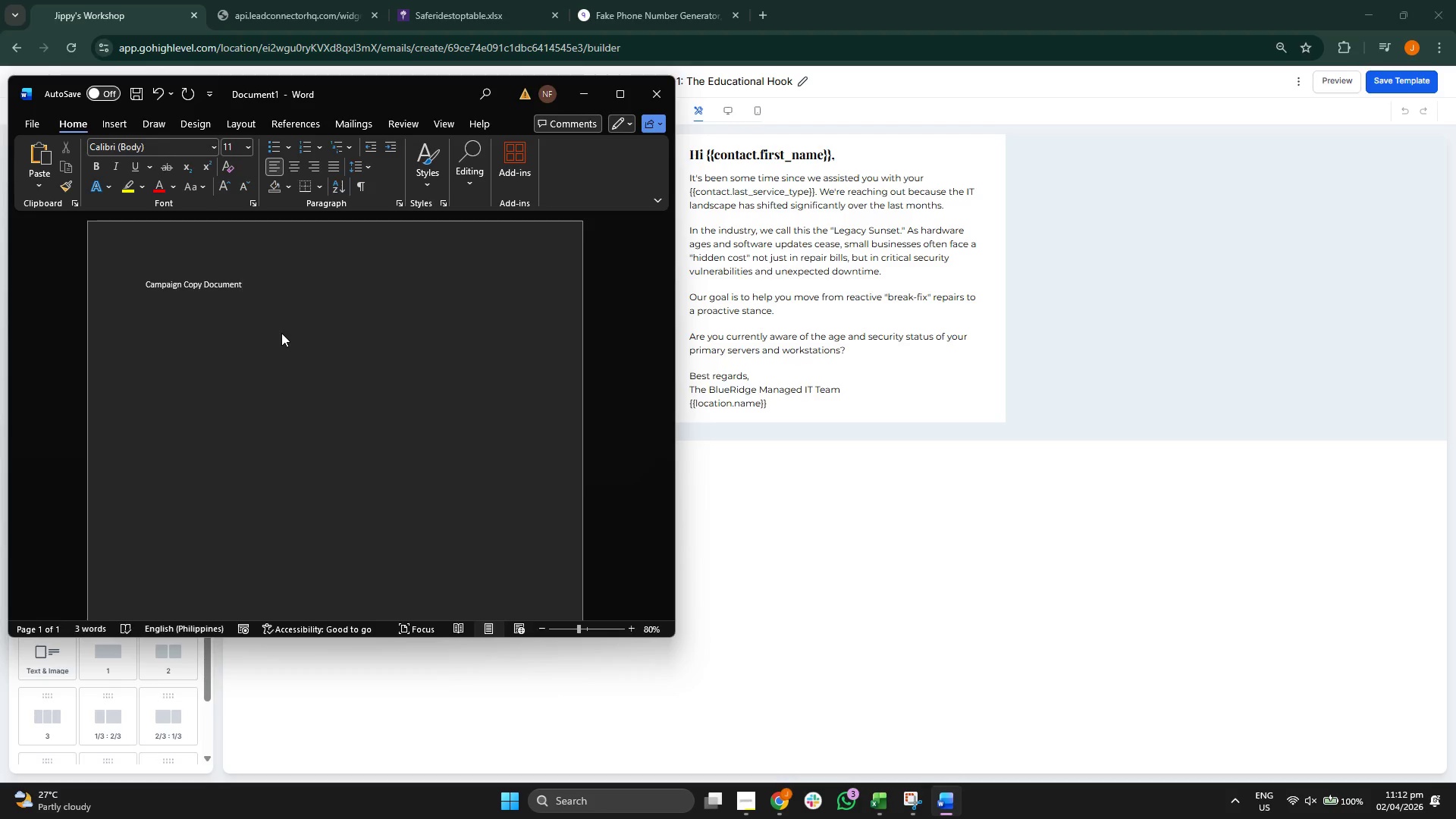 
key(Shift+Semicolon)
 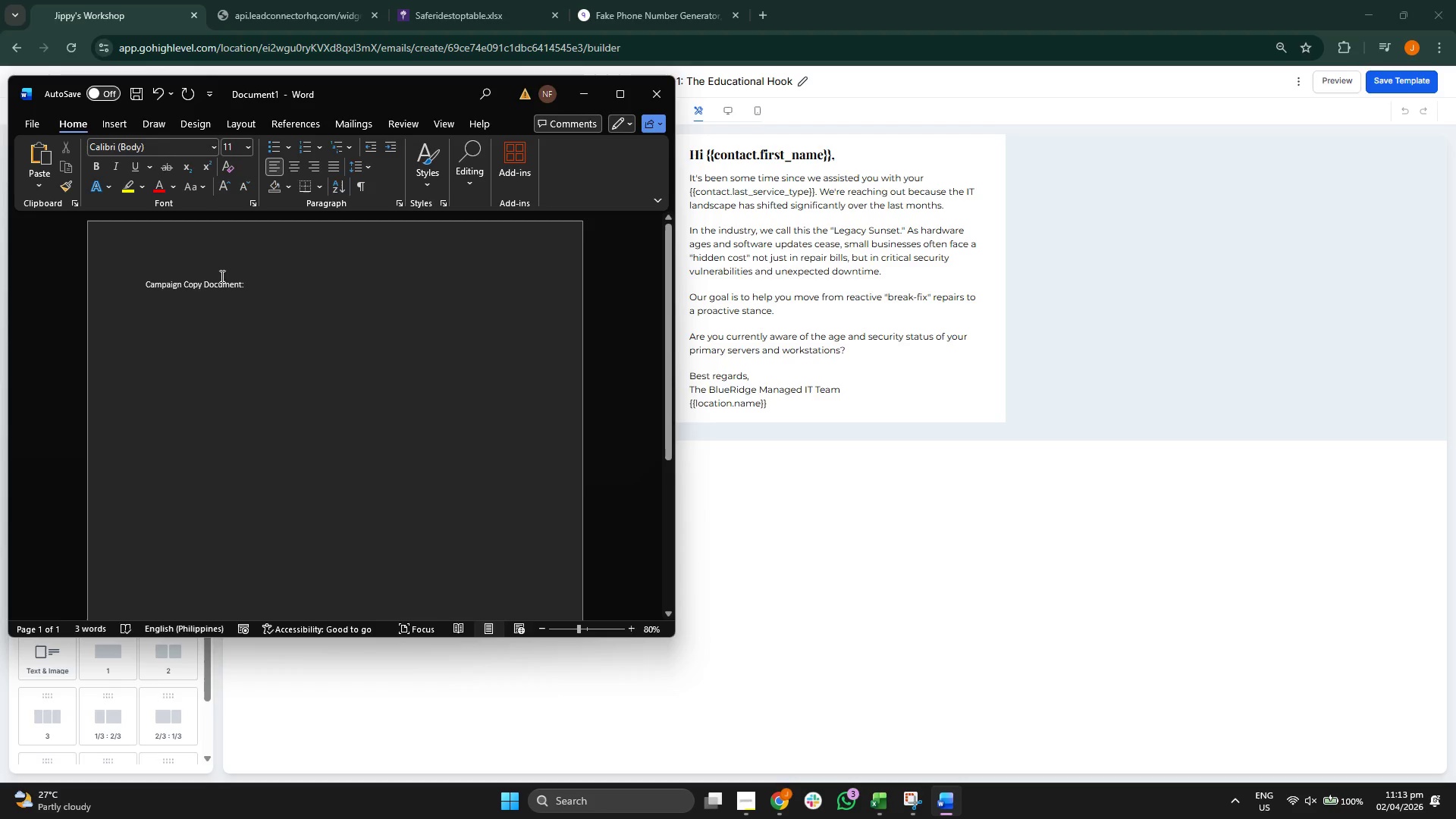 
double_click([217, 283])
 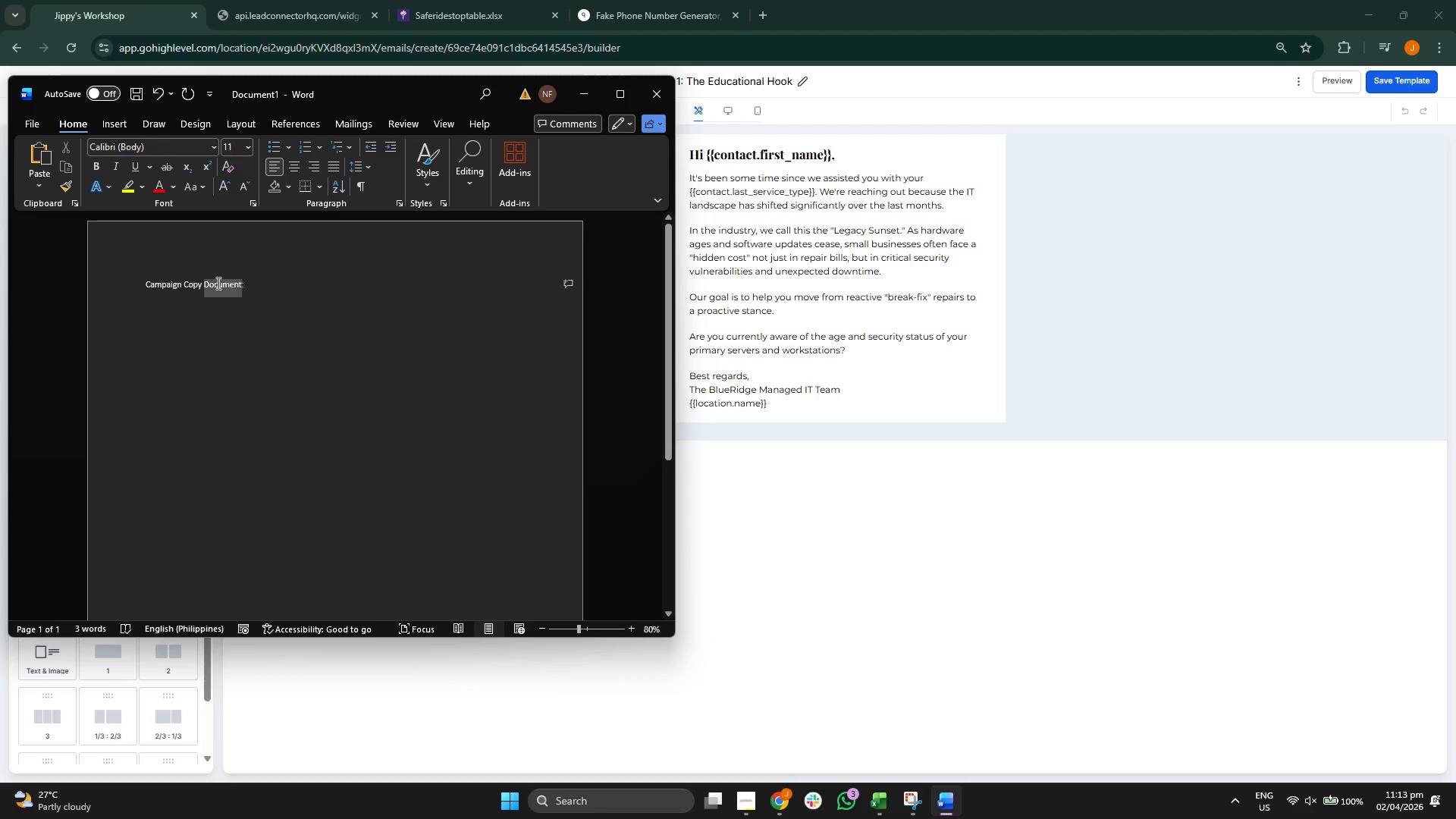 
triple_click([217, 283])
 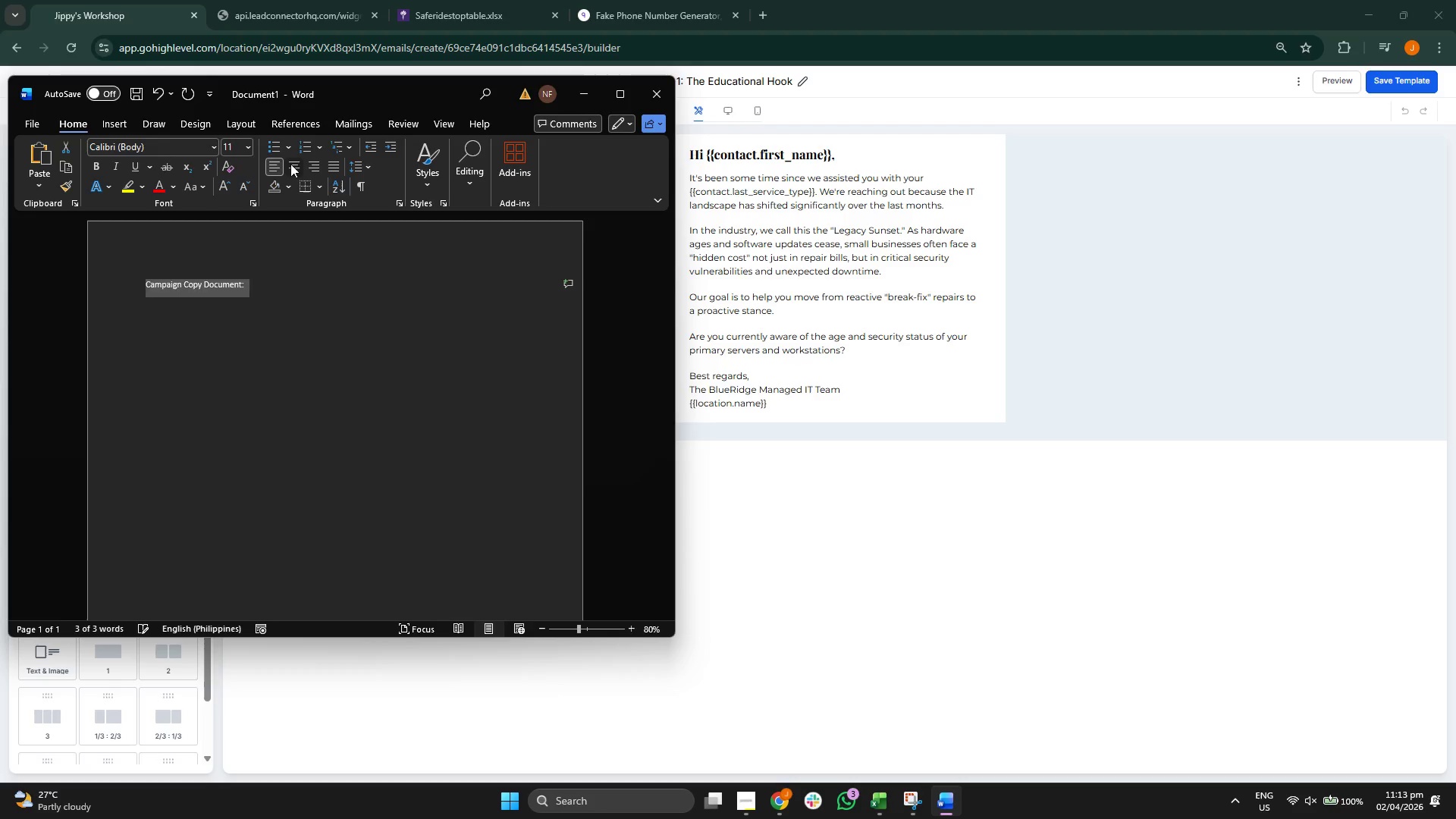 
double_click([244, 144])
 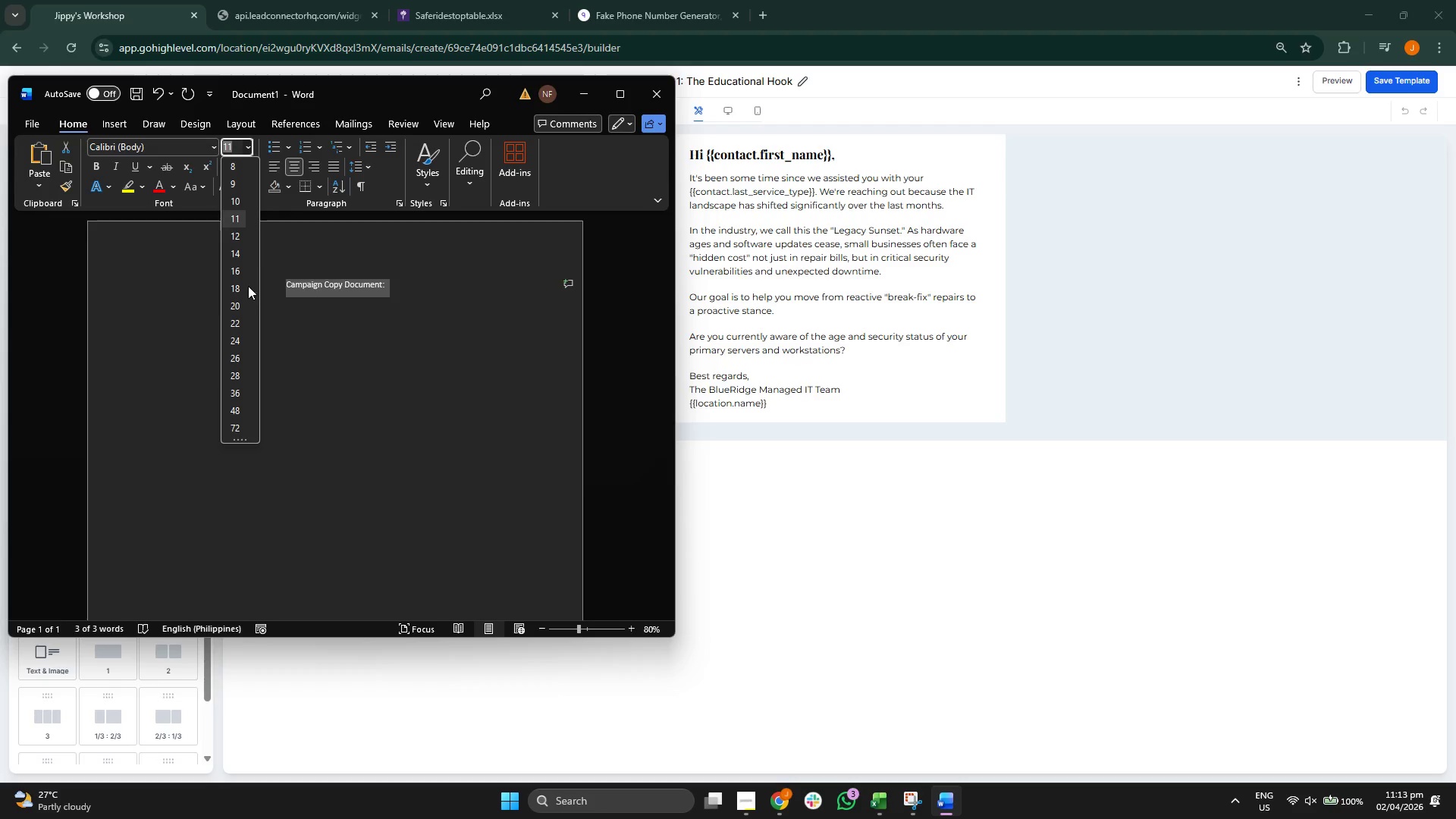 
left_click([240, 306])
 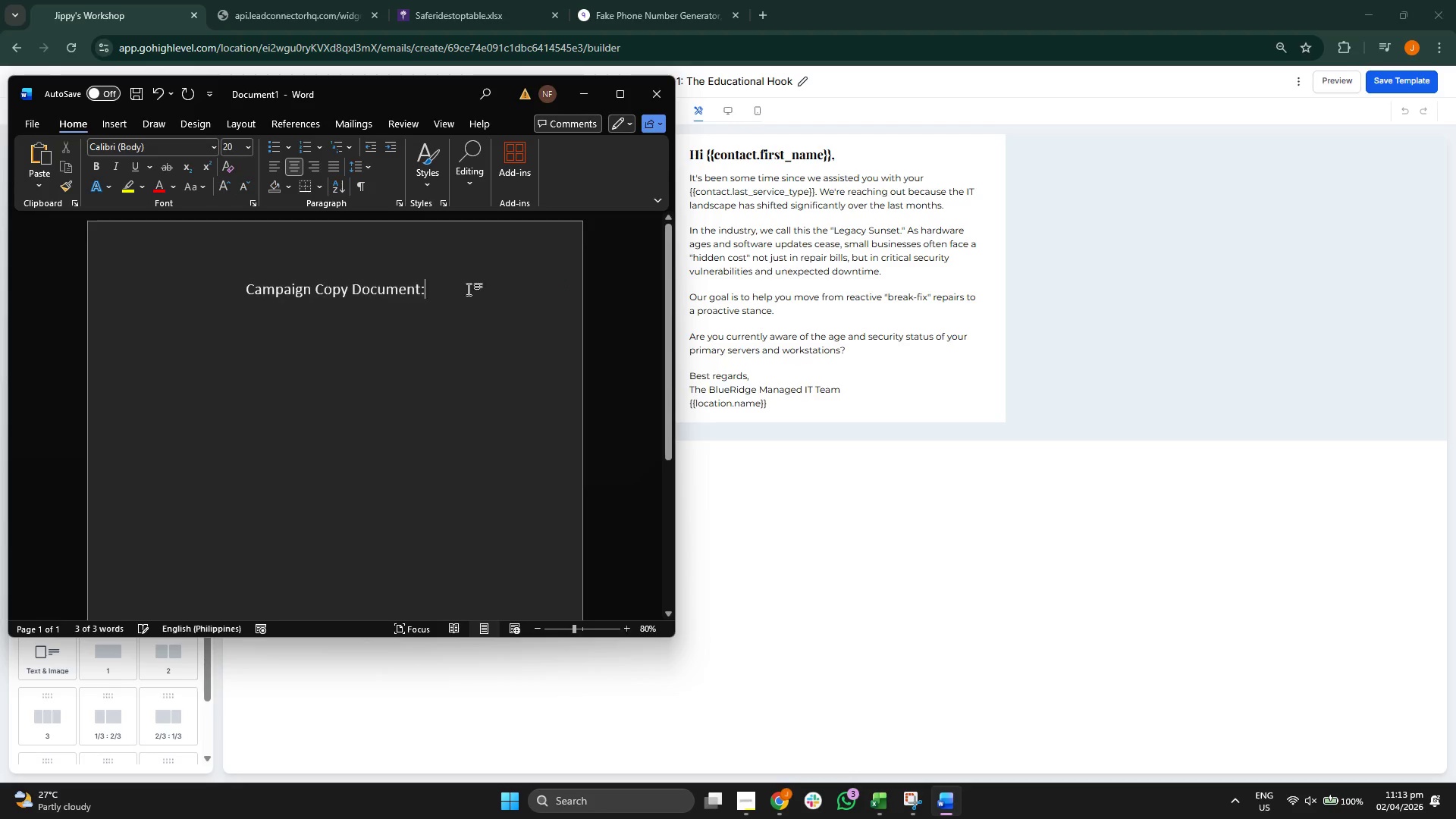 
double_click([371, 285])
 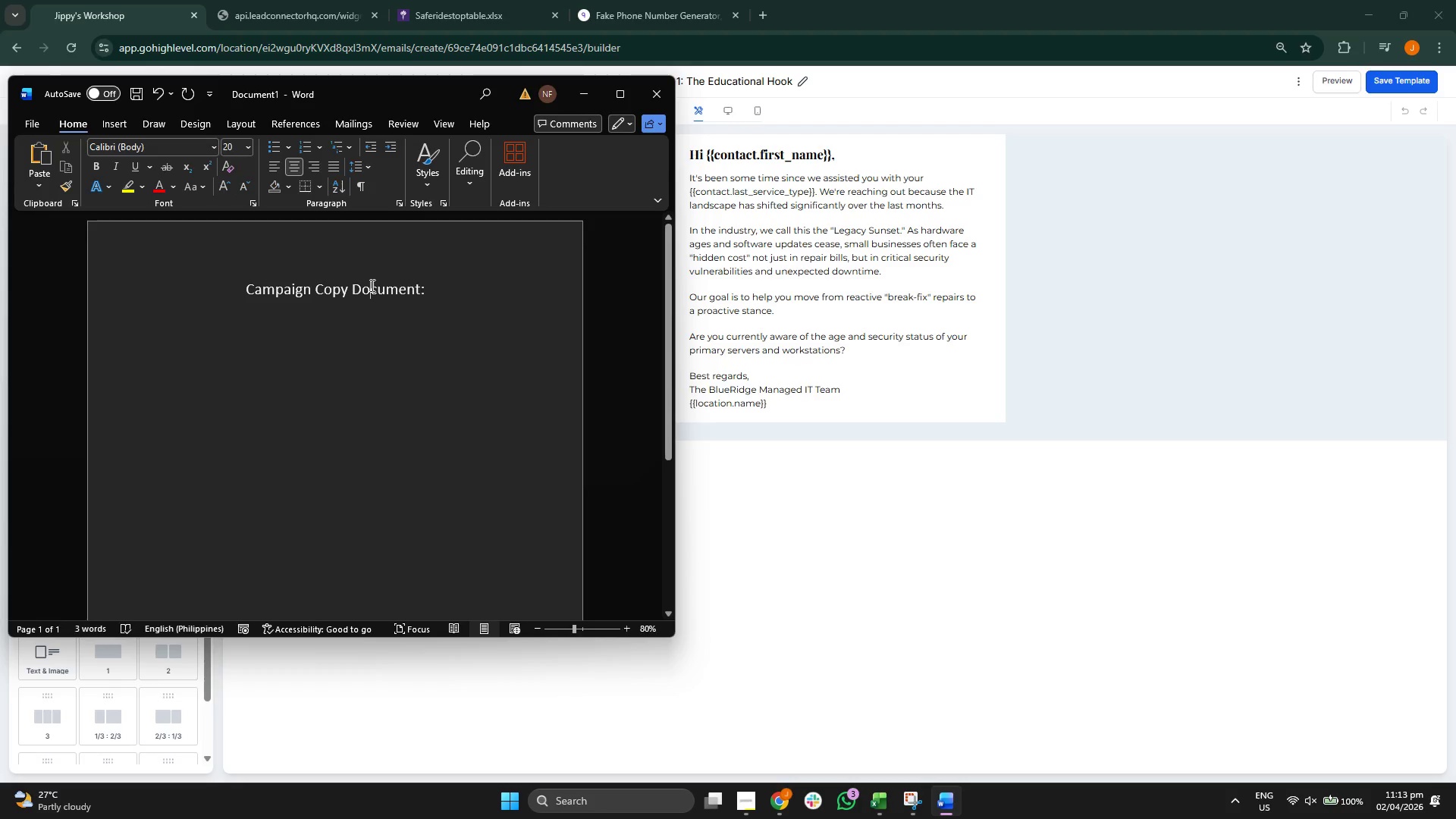 
triple_click([371, 285])
 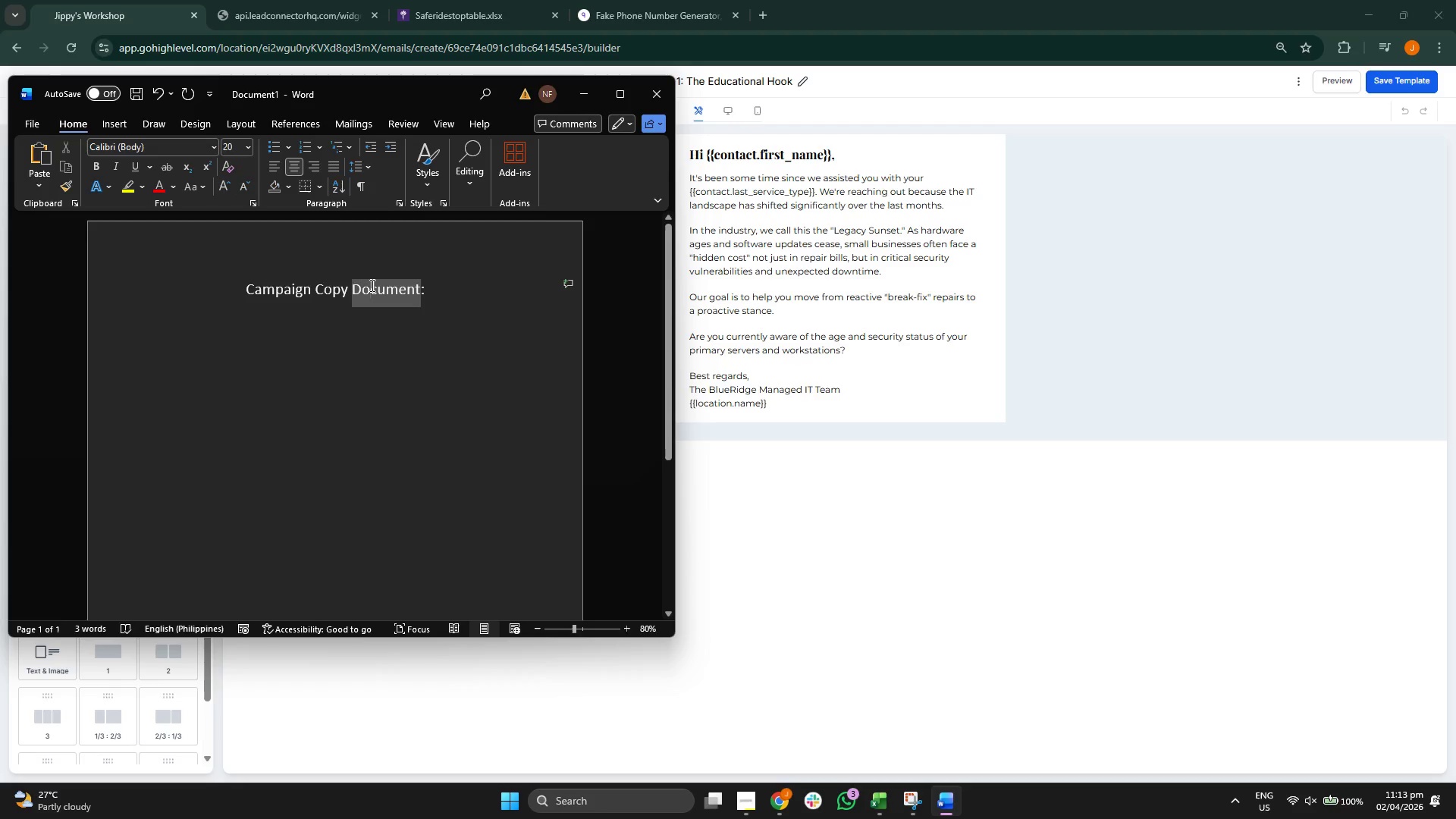 
triple_click([371, 285])
 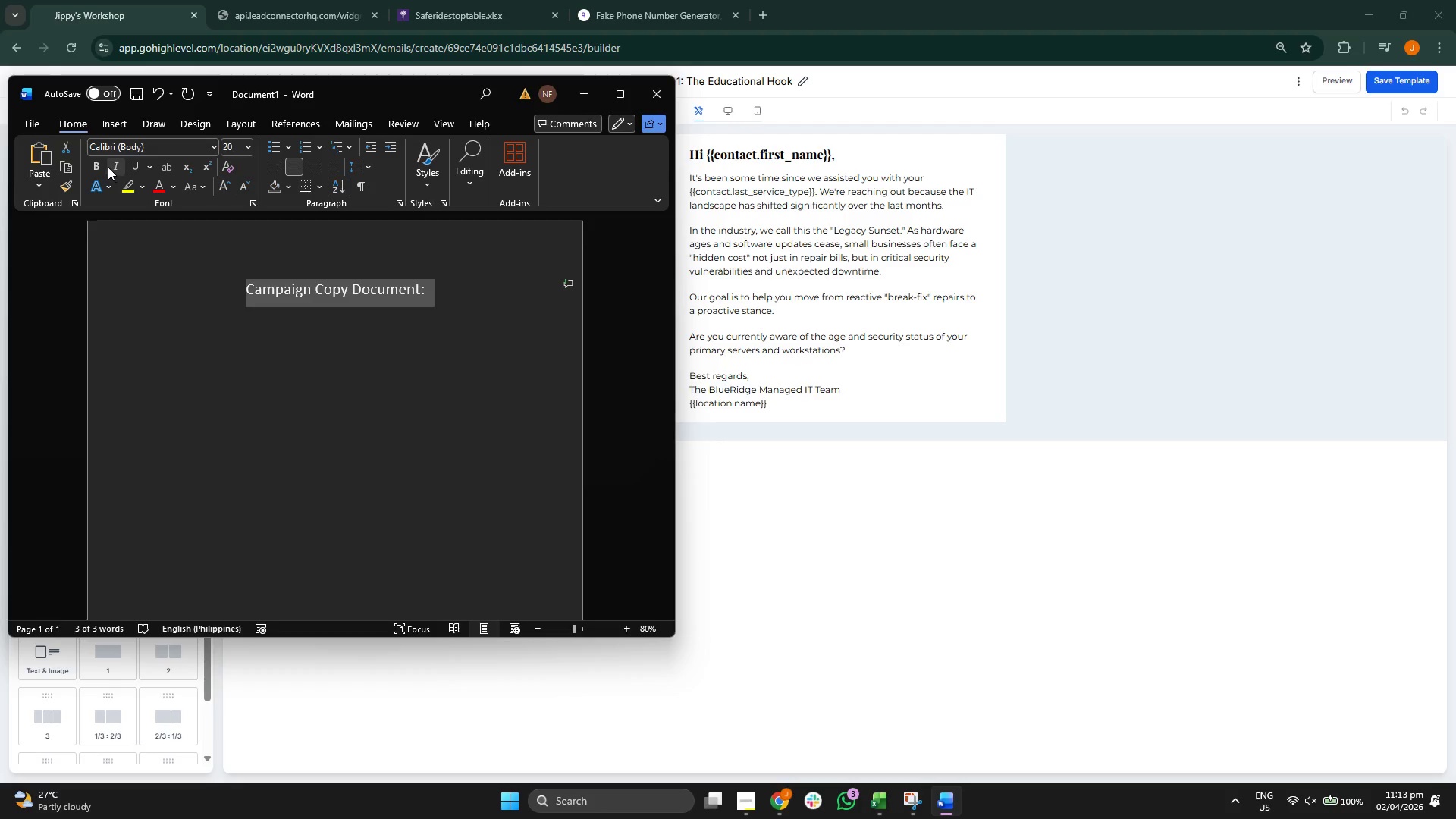 
left_click([102, 166])
 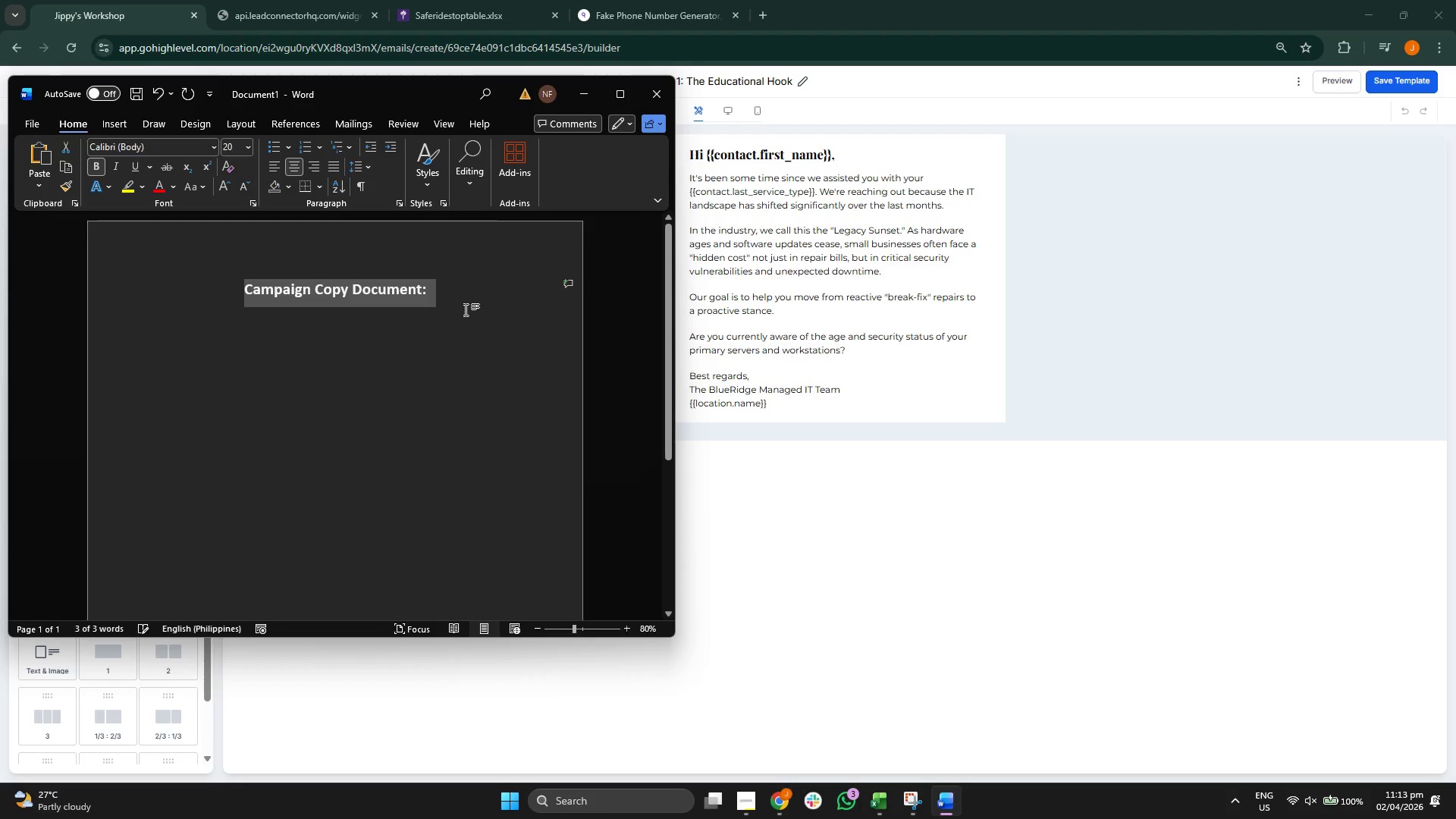 
left_click([448, 290])
 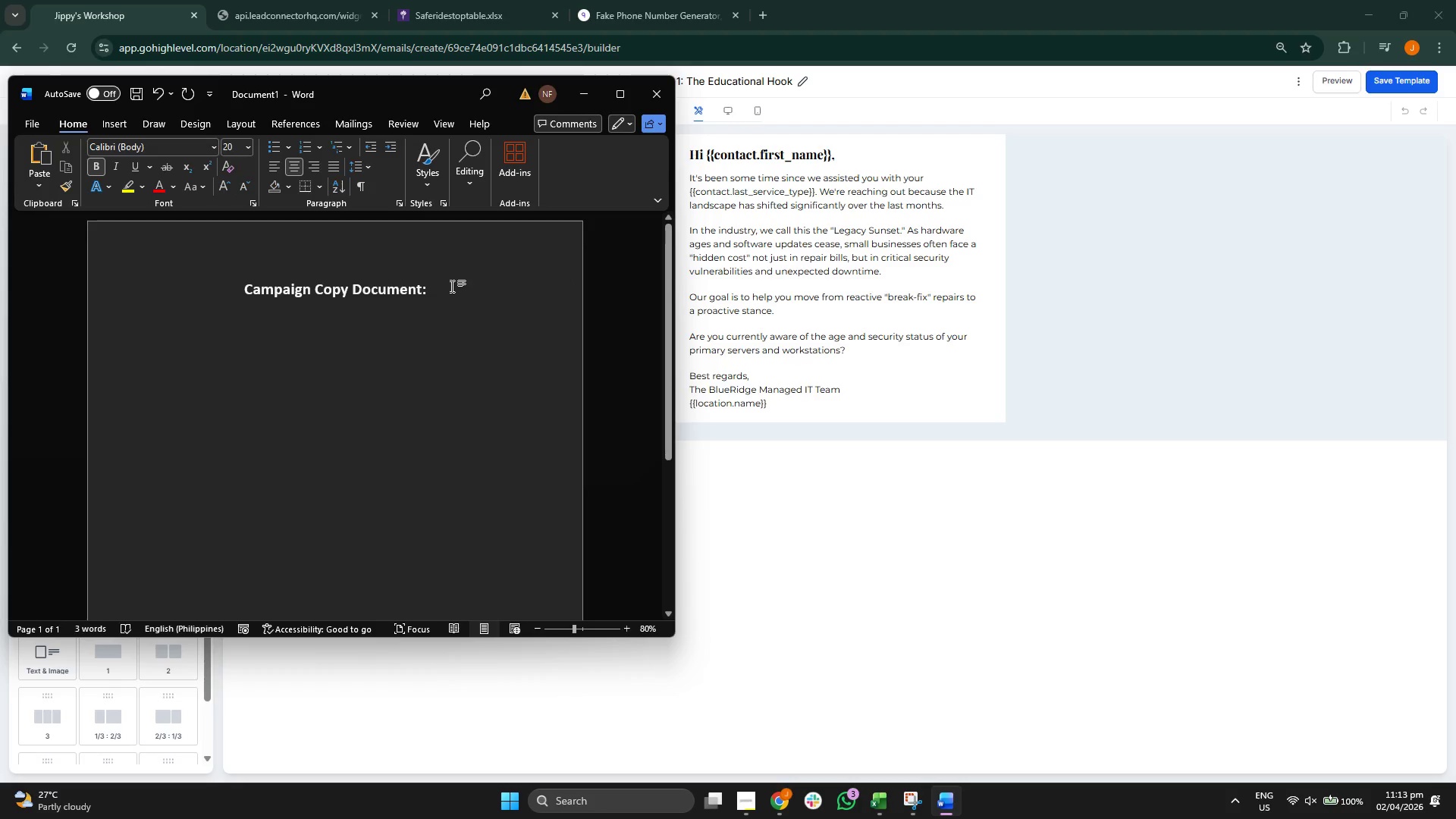 
key(Enter)
 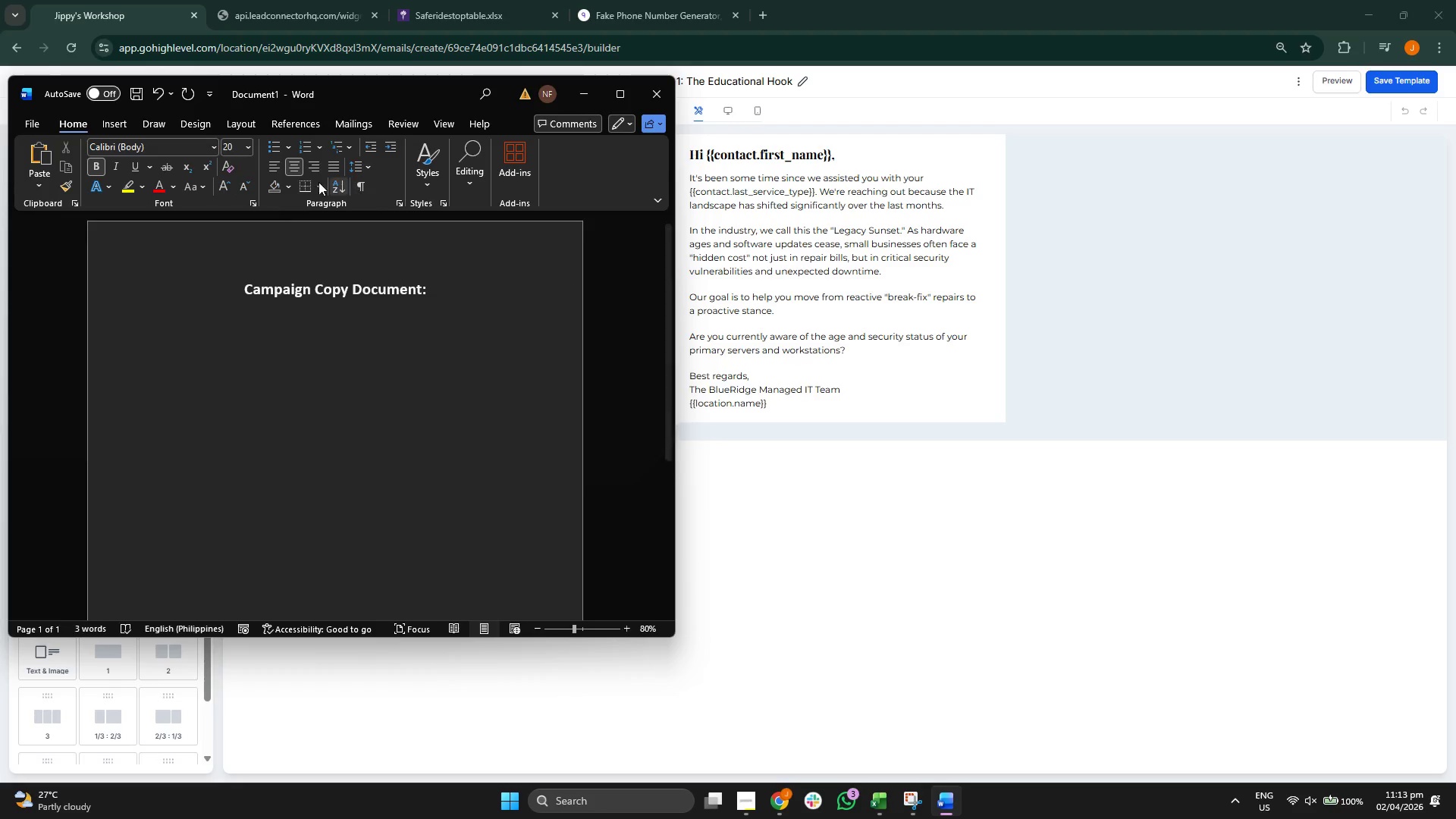 
left_click([275, 168])
 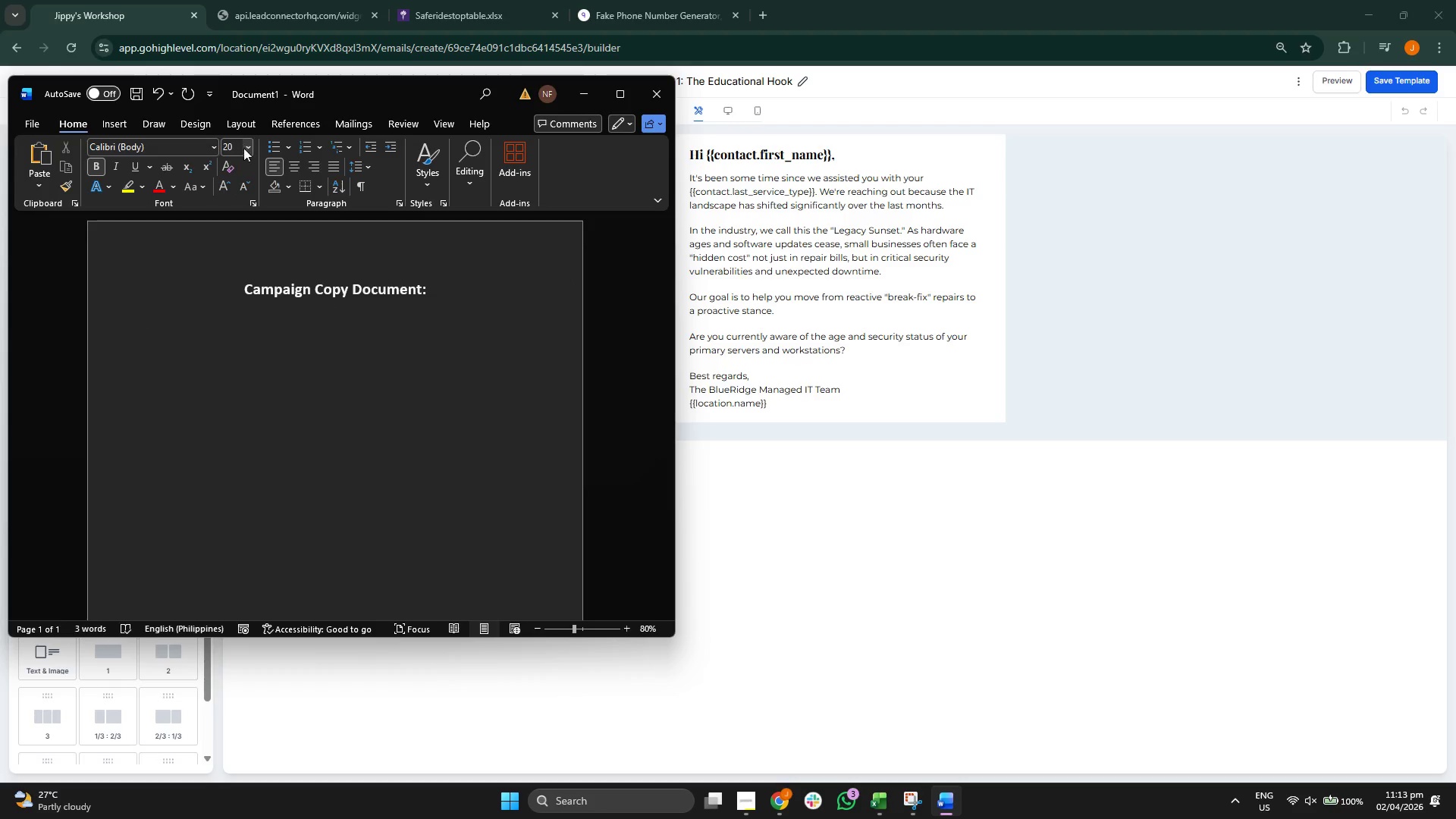 
left_click([246, 149])
 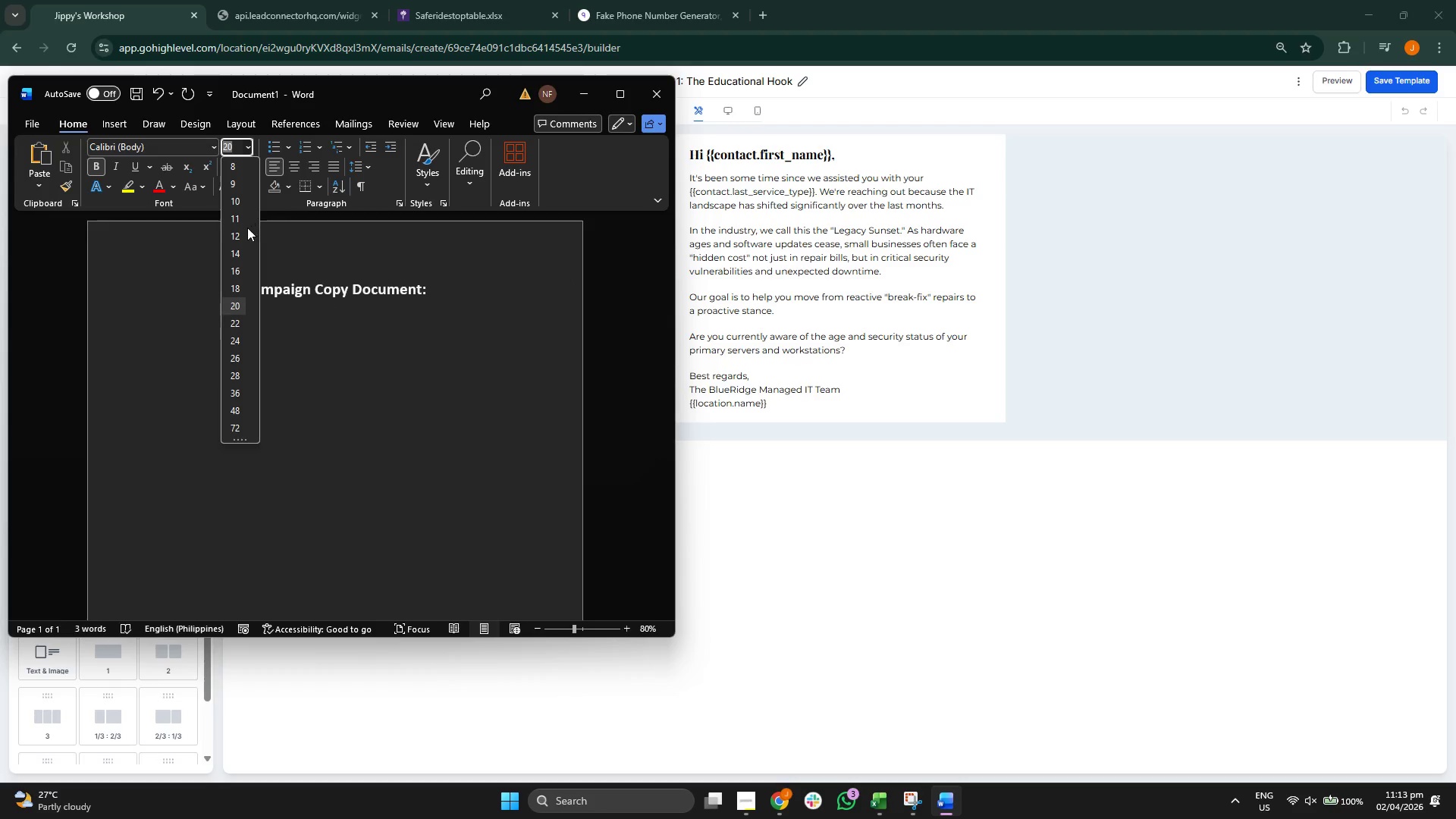 
left_click([237, 237])
 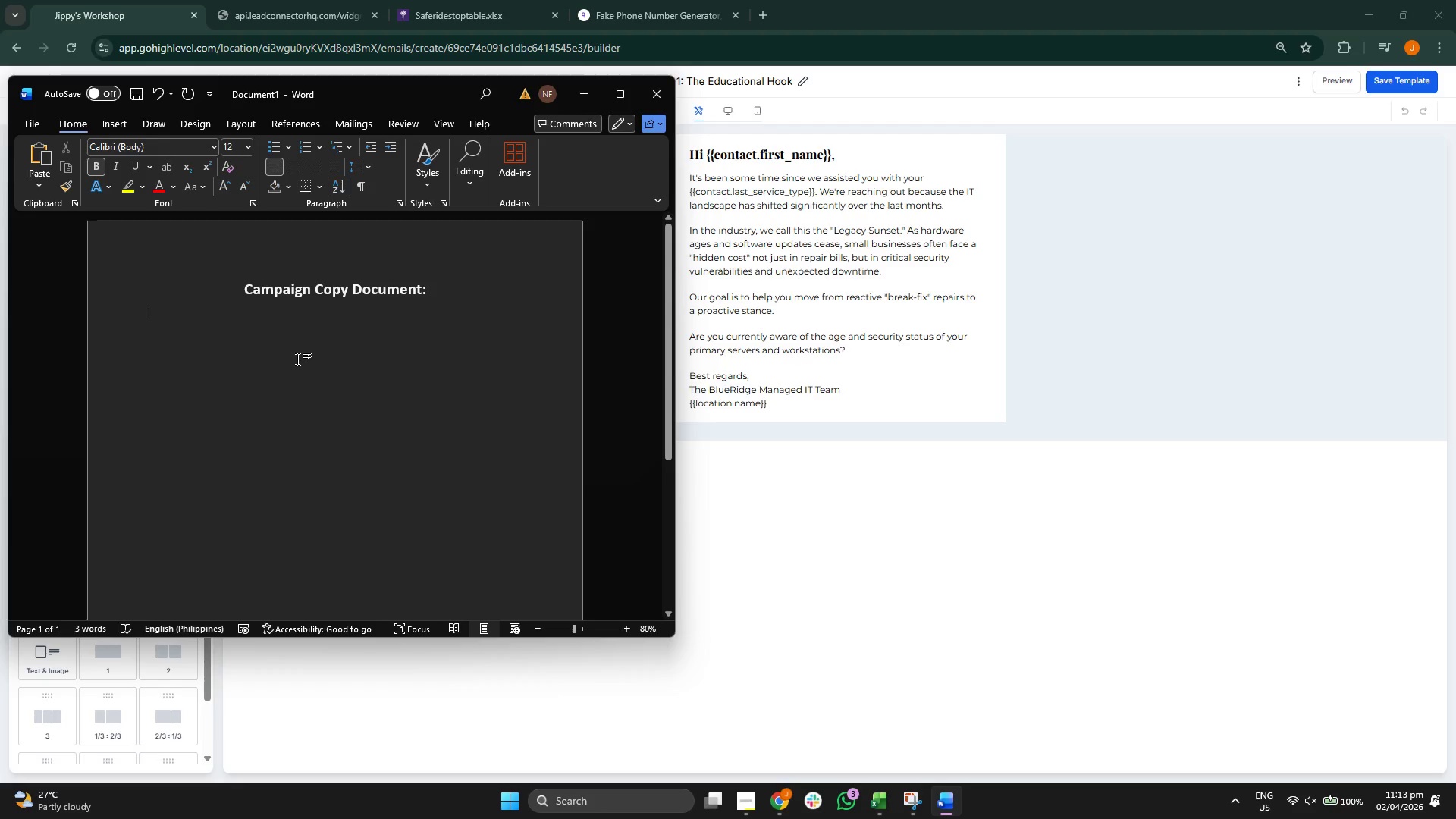 
type(Ema)
key(Backspace)
key(Backspace)
key(Backspace)
type(S)
key(Backspace)
type(Em)
key(Backspace)
key(Backspace)
type(Email 1: The Edicu)
key(Backspace)
key(Backspace)
key(Backspace)
type(e)
key(Backspace)
type(ica)
key(Backspace)
key(Backspace)
key(Backspace)
type(ucational Hook)
 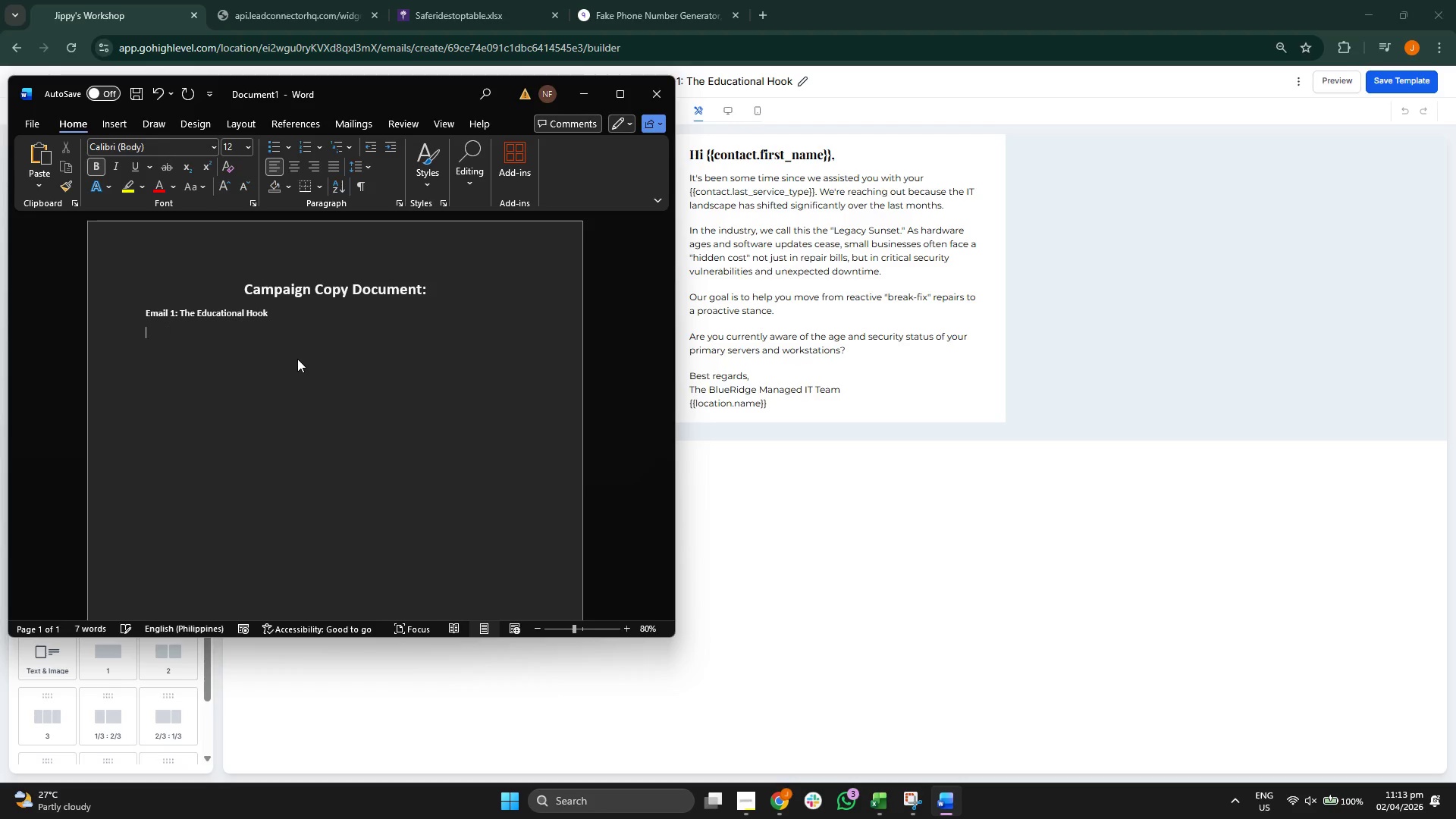 
 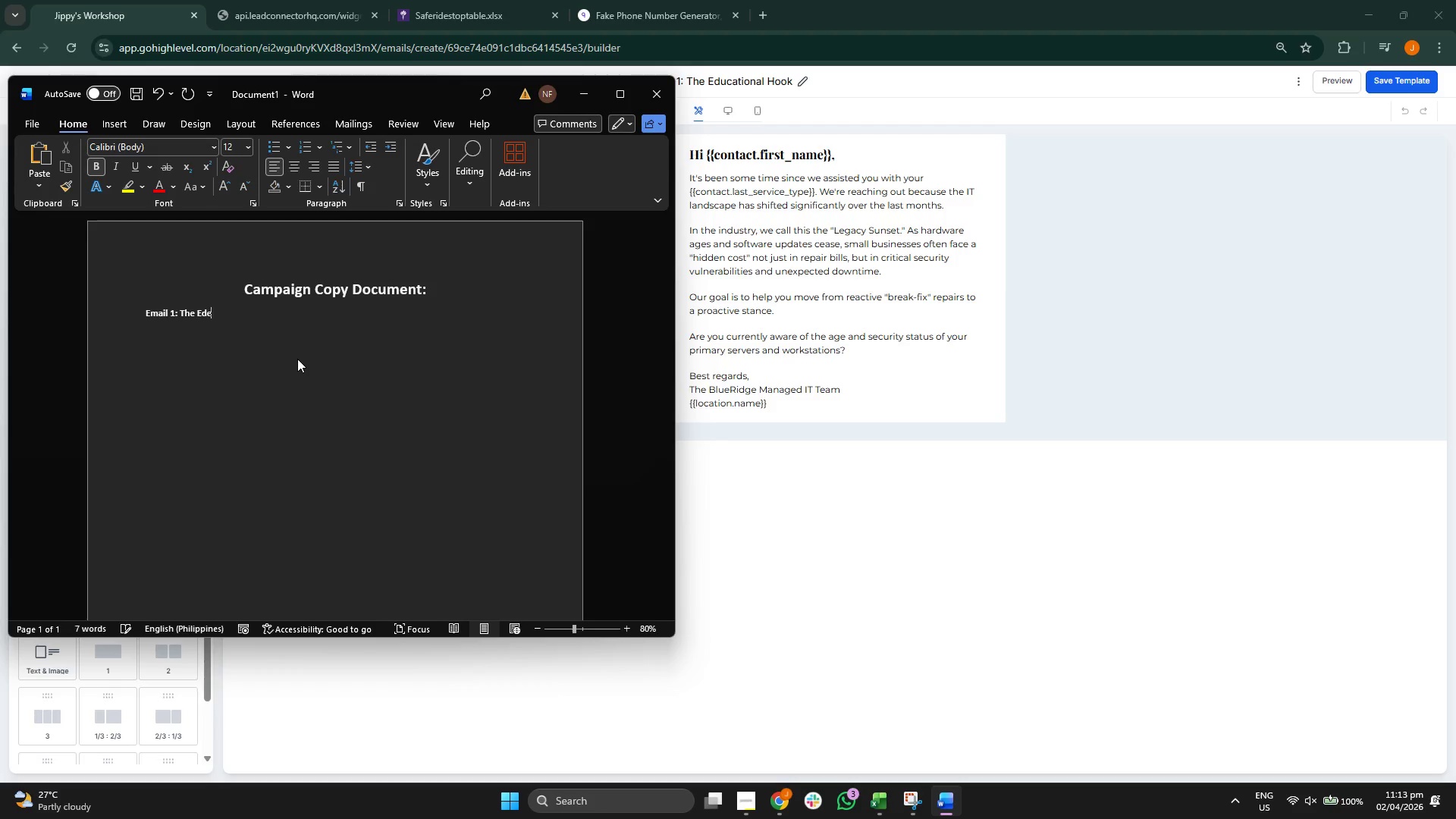 
key(Enter)
 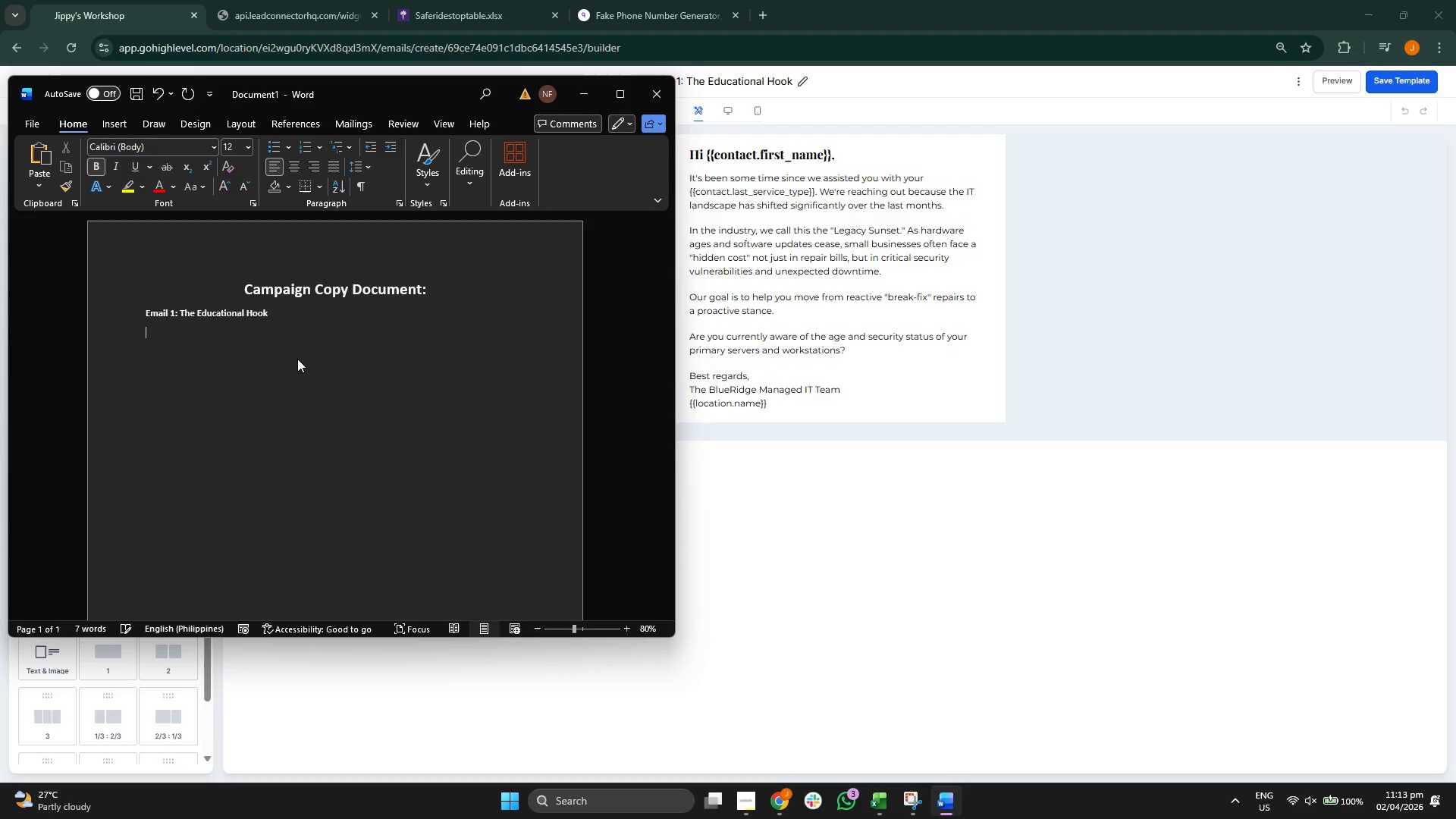 
type(Subn)
key(Backspace)
key(Backspace)
type(bject: Important secuity)
key(Backspace)
key(Backspace)
key(Backspace)
type(rity update reaf)
key(Backspace)
key(Backspace)
type(gaer)
key(Backspace)
key(Backspace)
type(rding your {{contact.last_type_)
key(Backspace)
key(Backspace)
type(e}})
 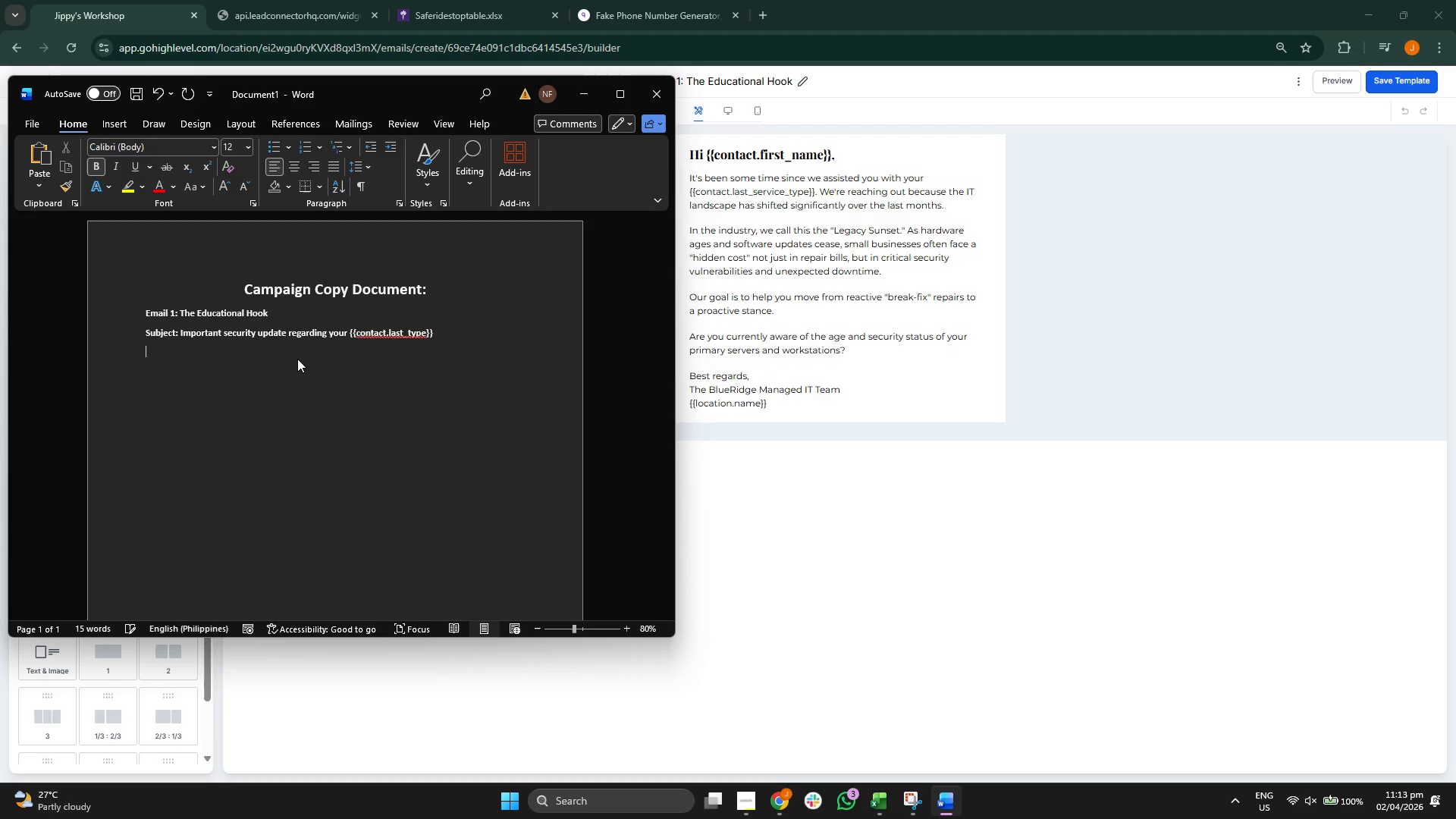 
 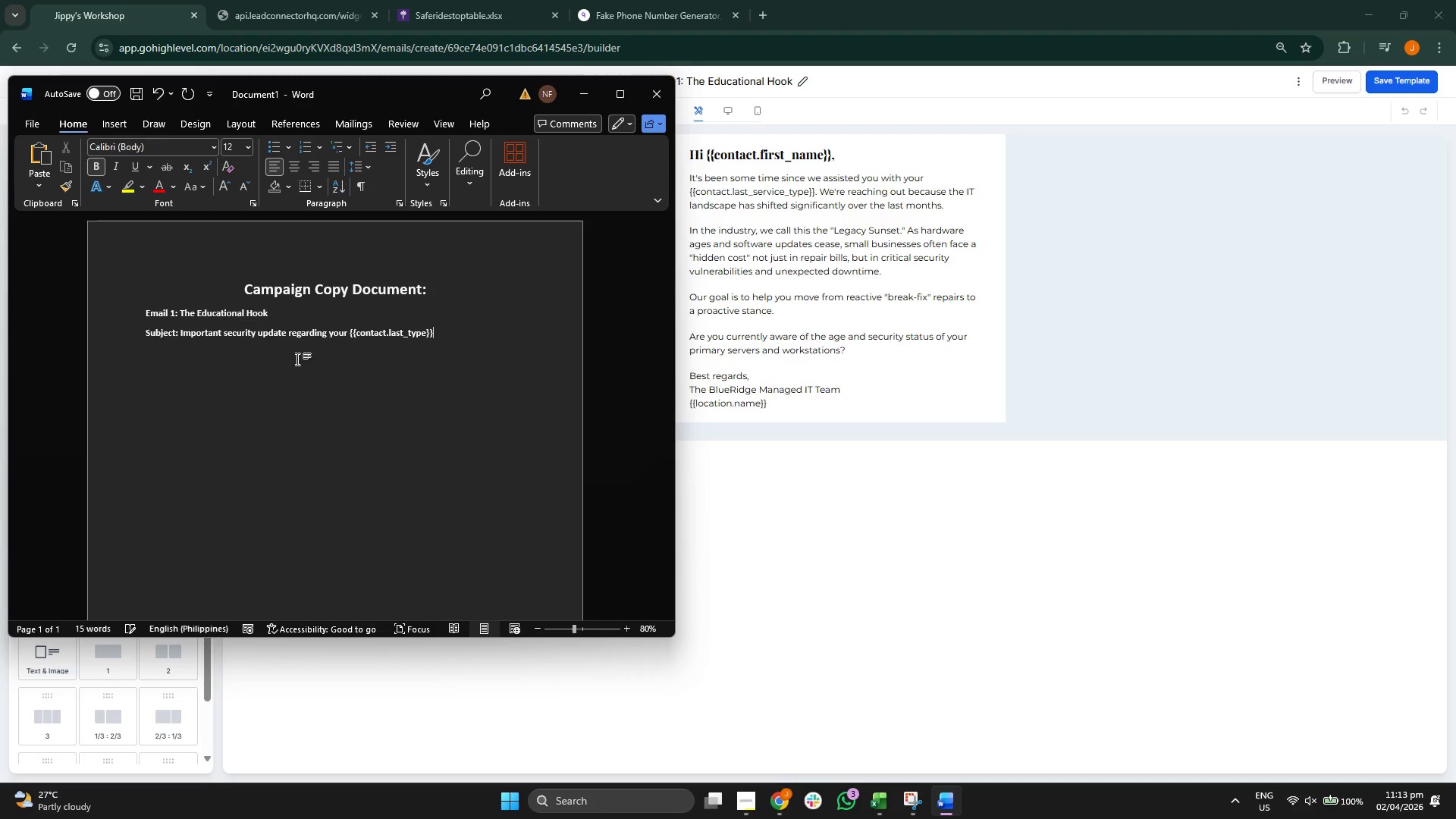 
key(Enter)
 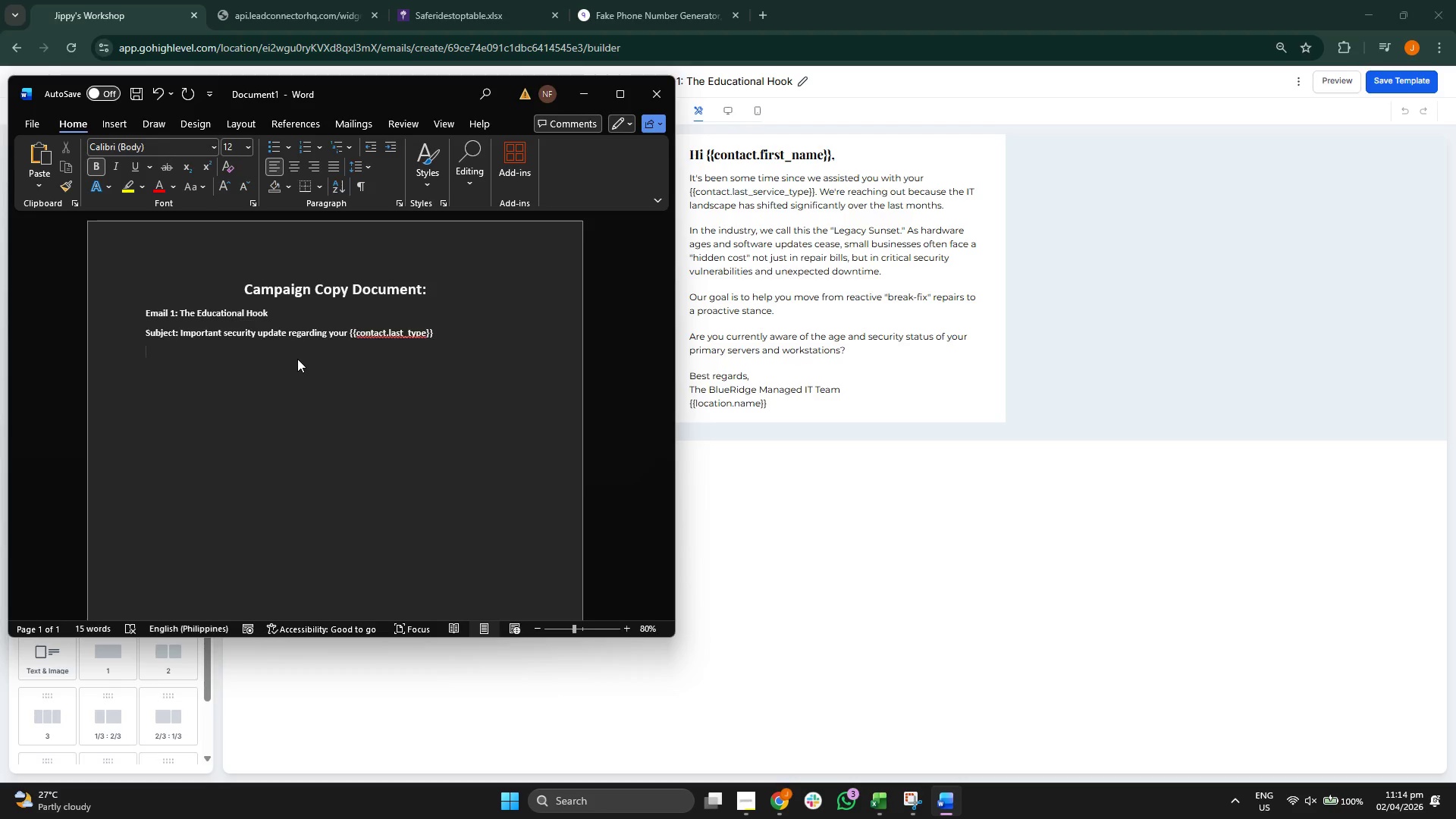 
left_click([403, 332])
 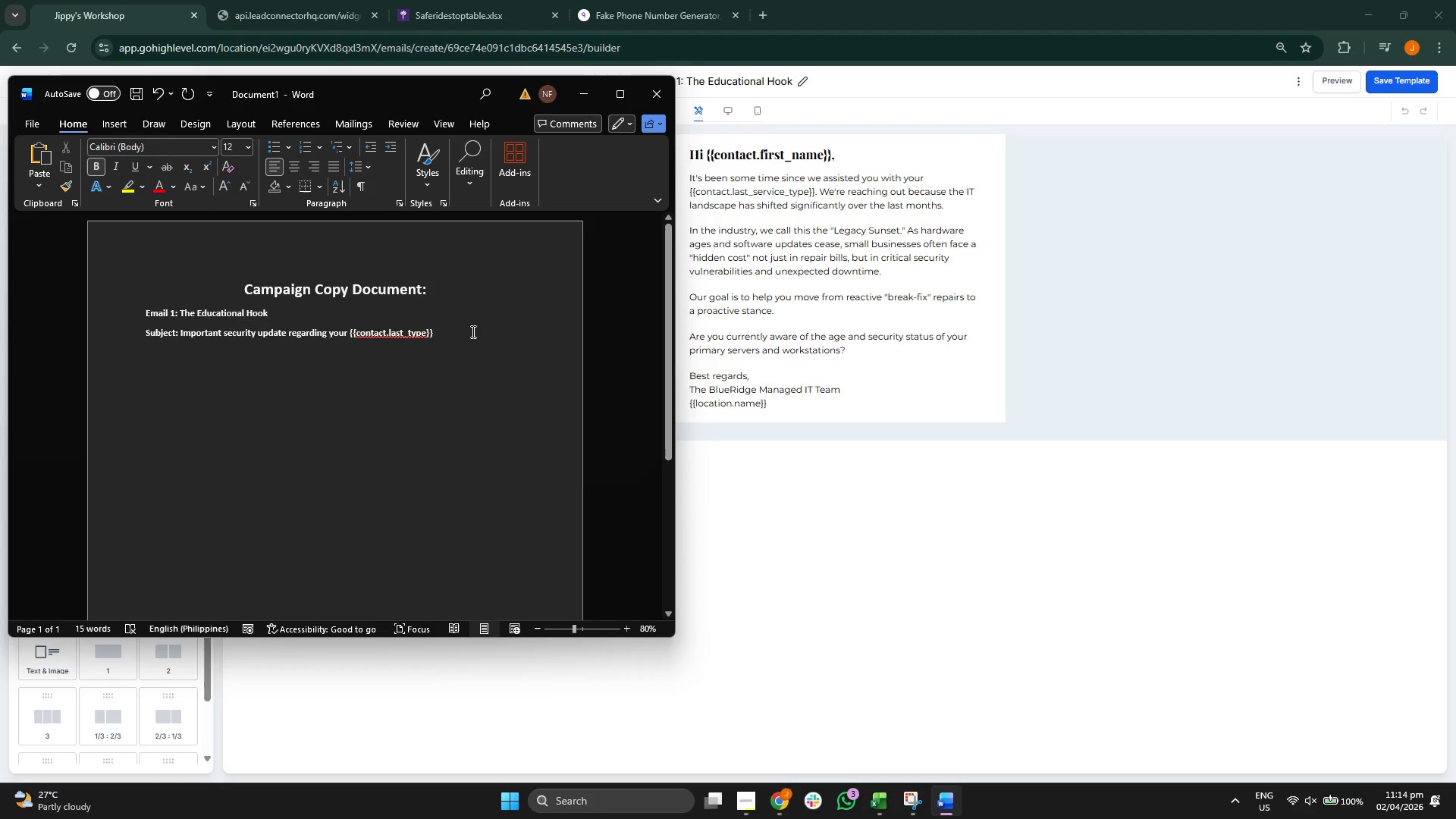 
type(_service)
 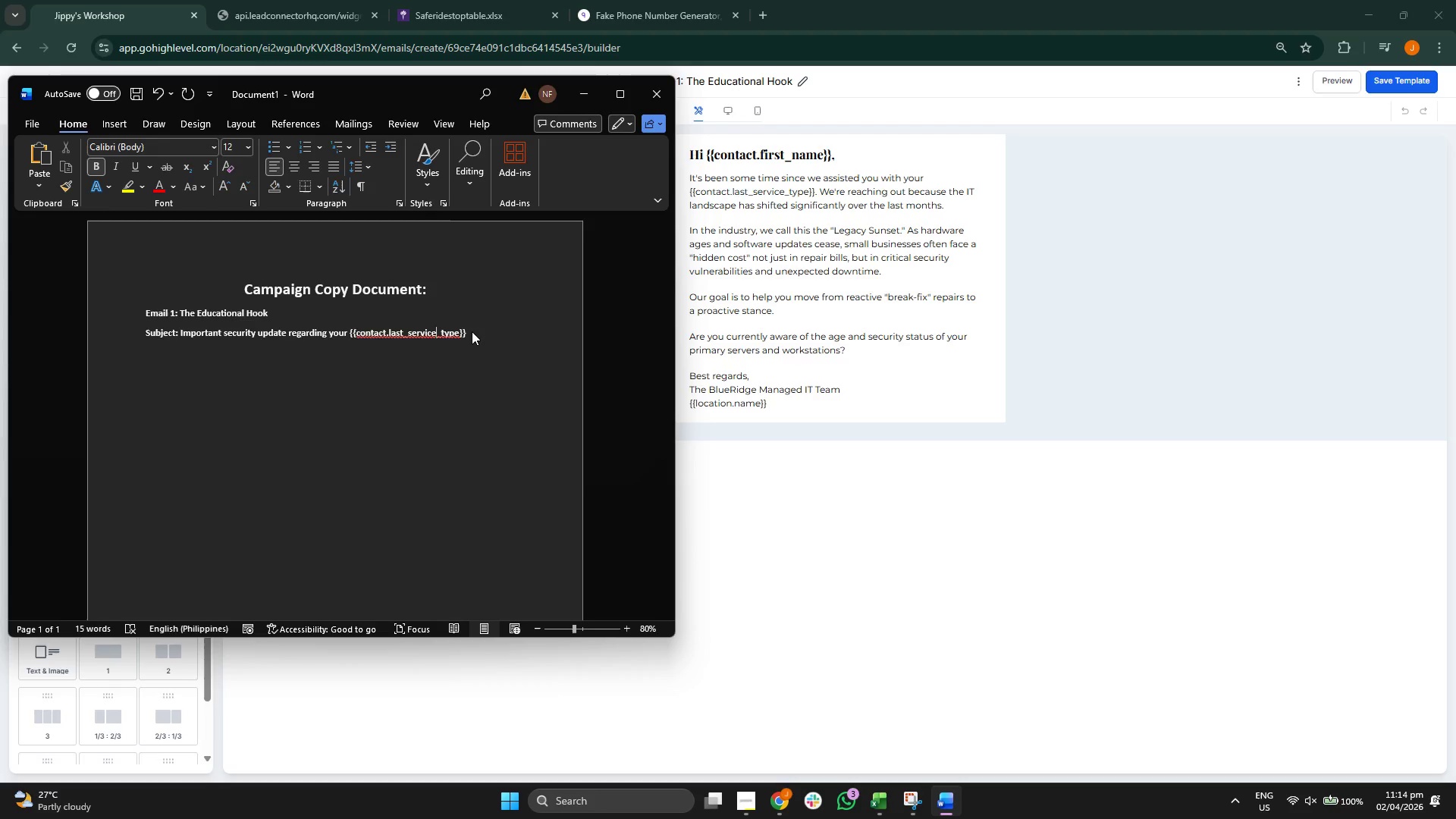 
key(ArrowDown)
 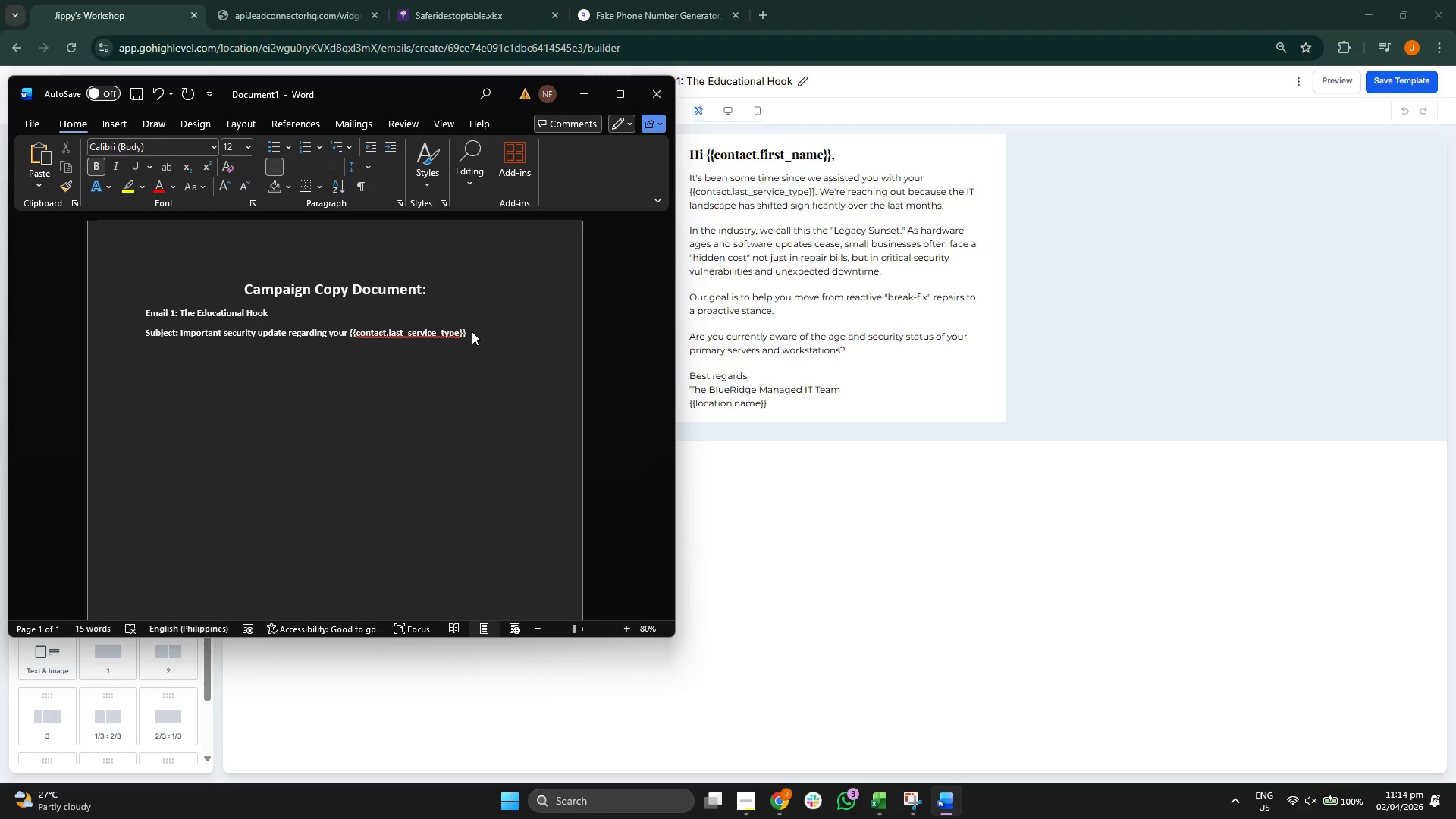 
type(Body:)
 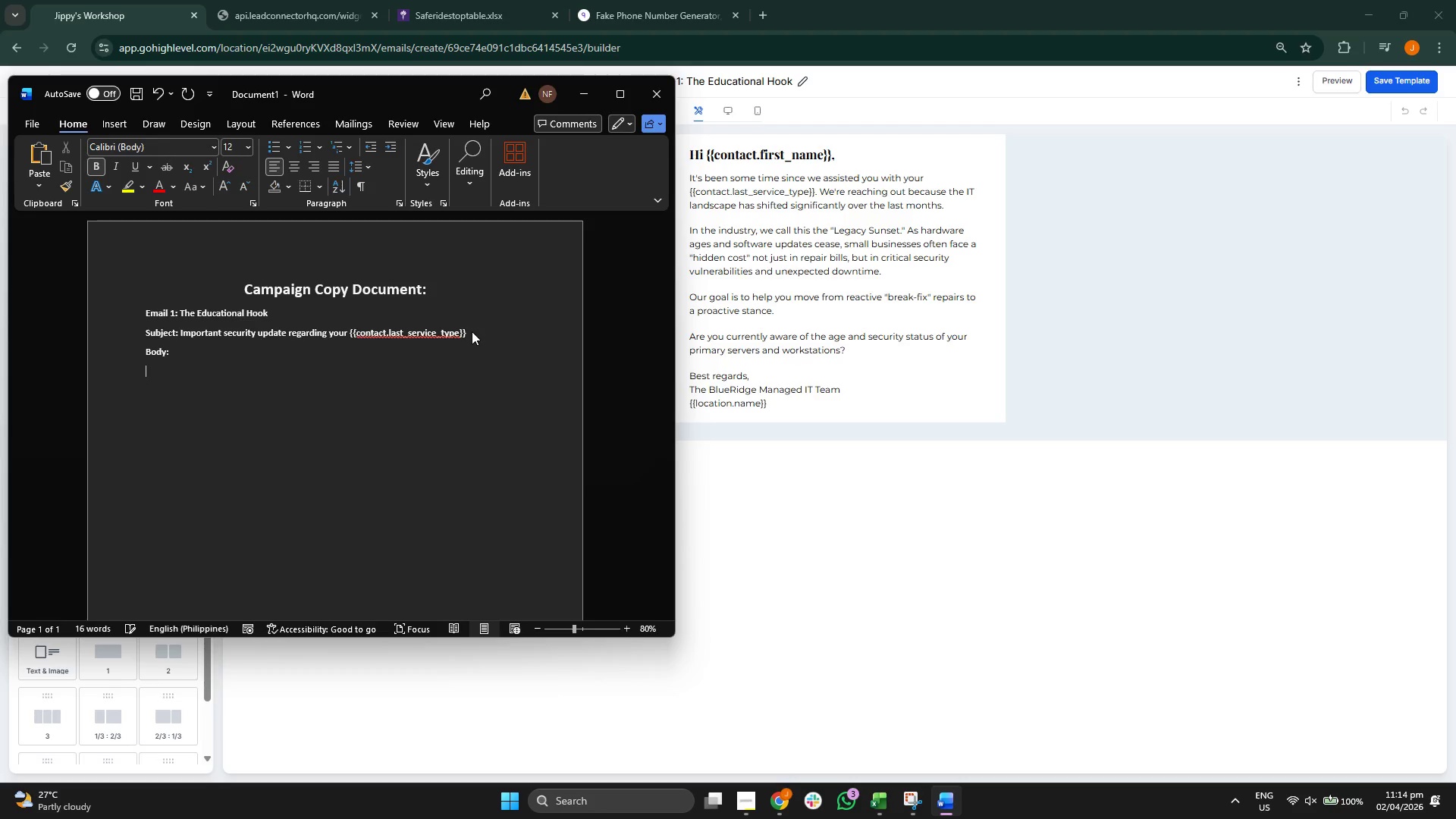 
 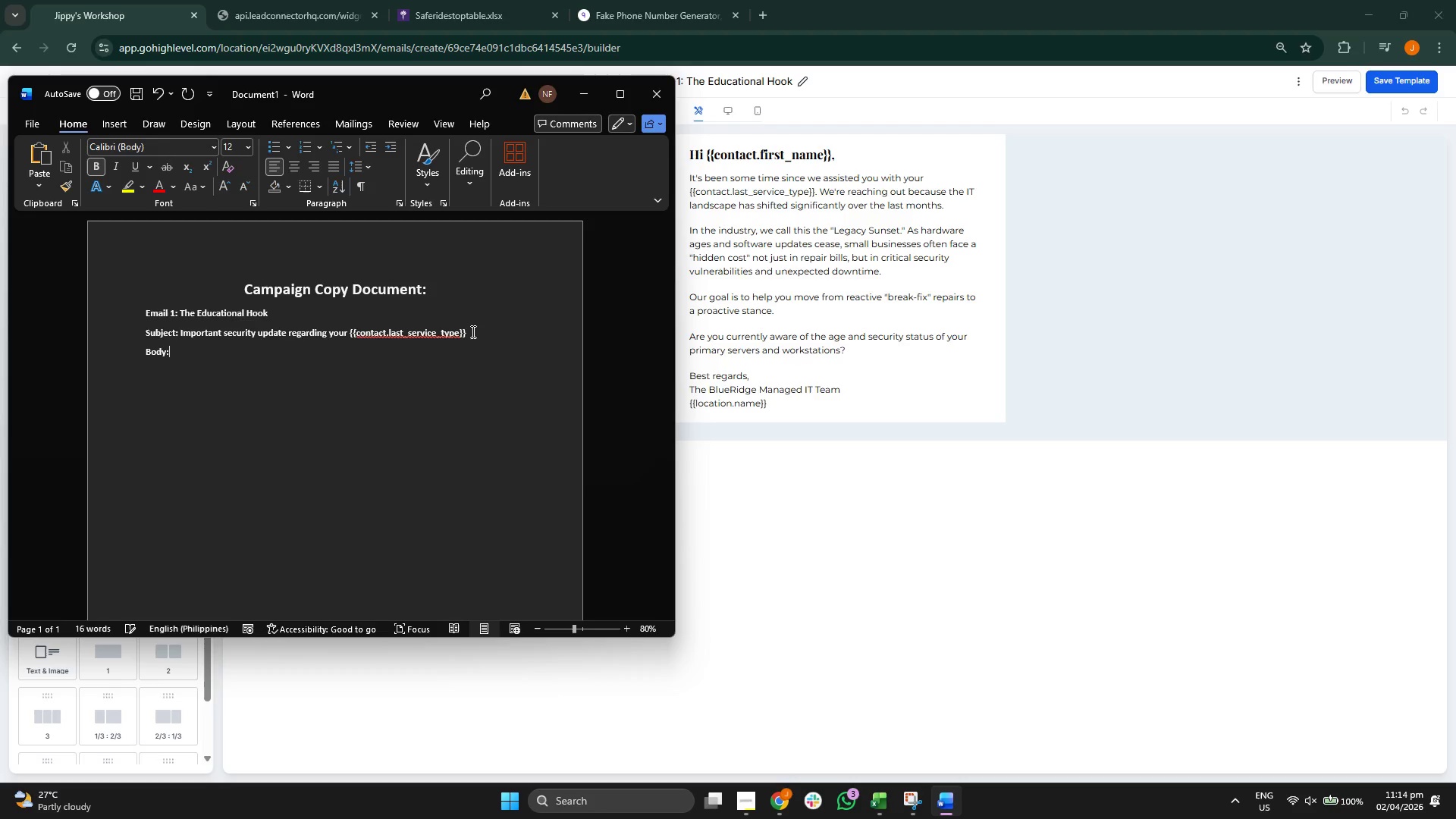 
key(Enter)
 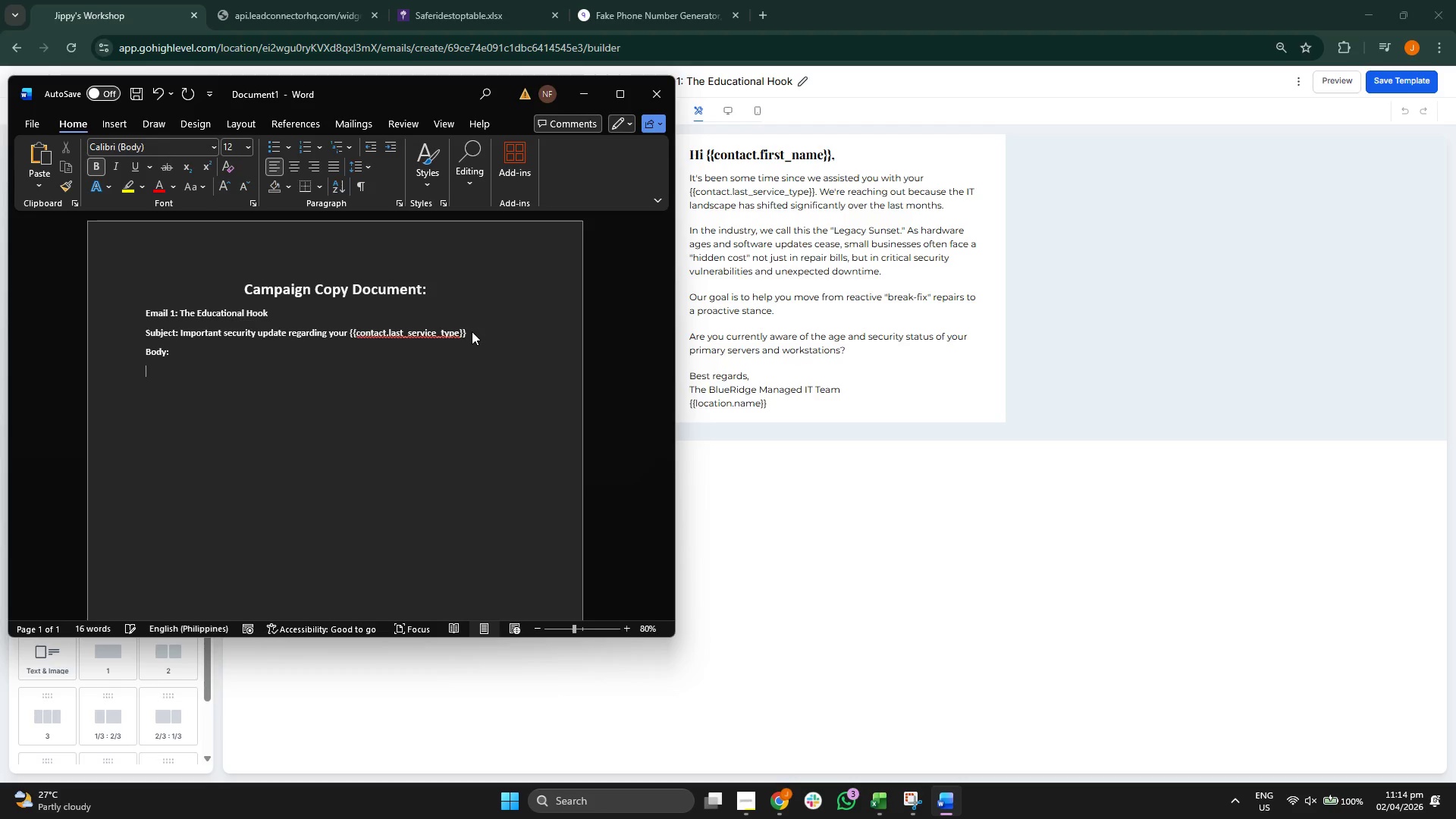 
key(CapsLock)
 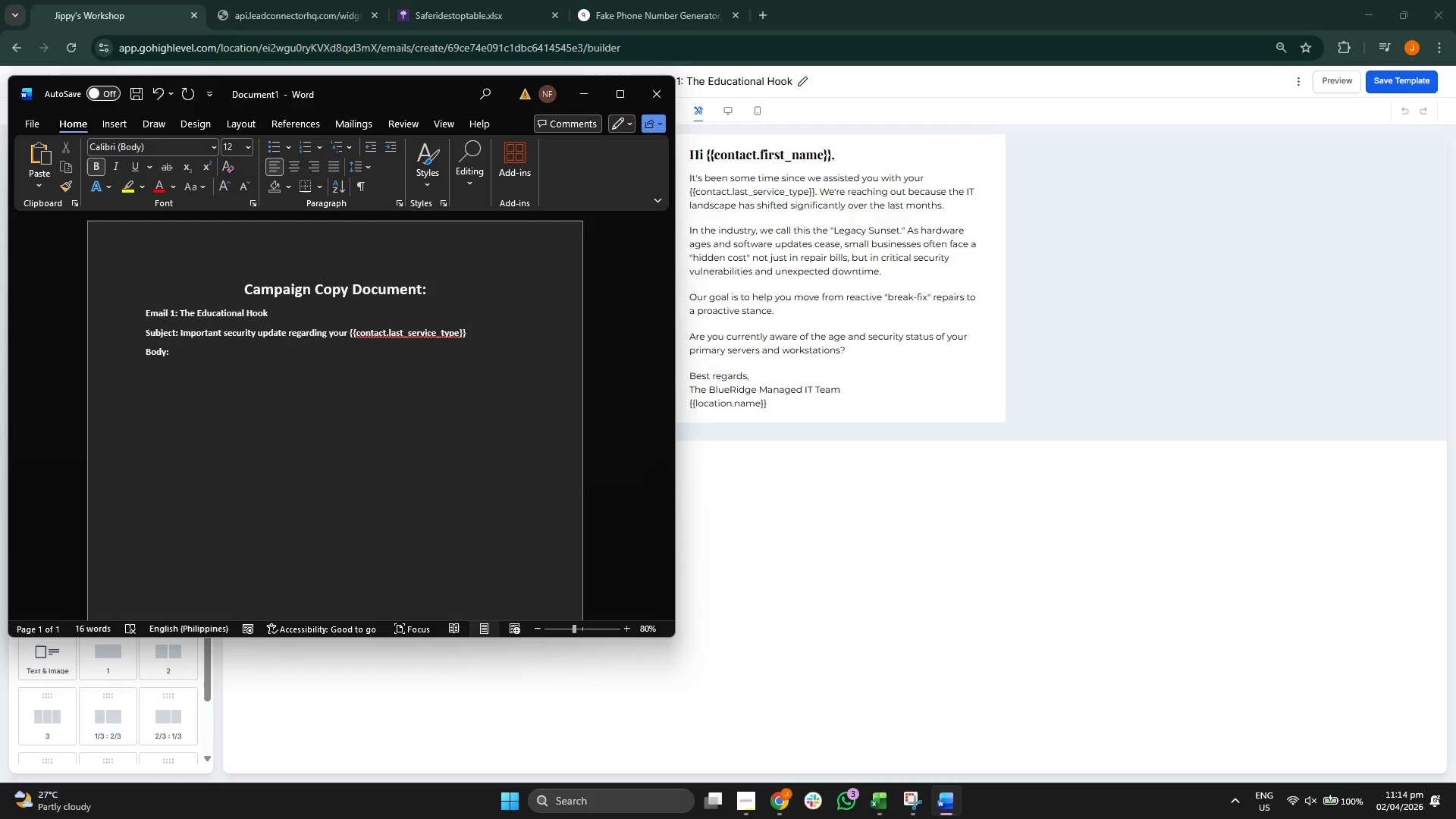 
key(H)
 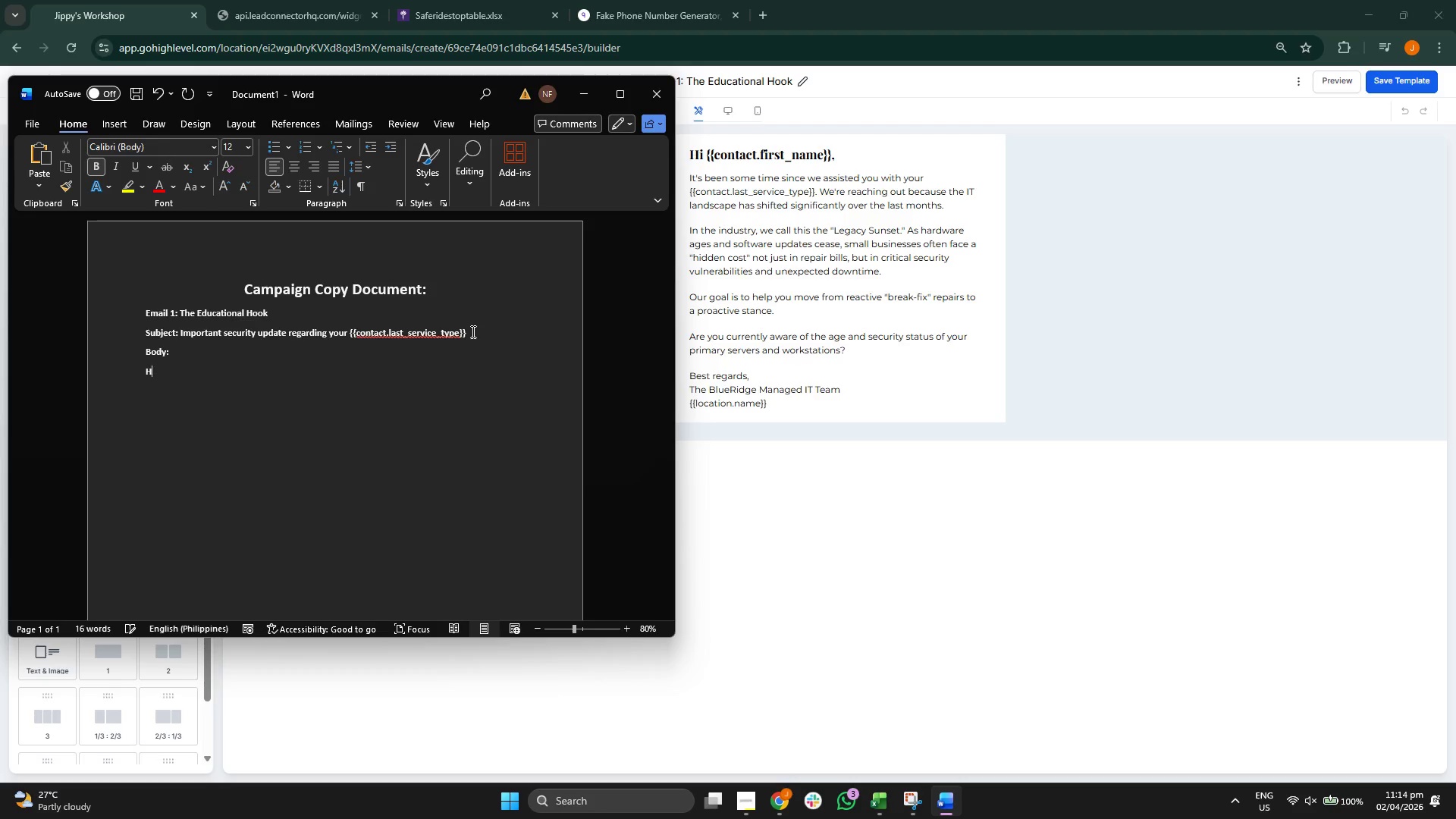 
key(CapsLock)
 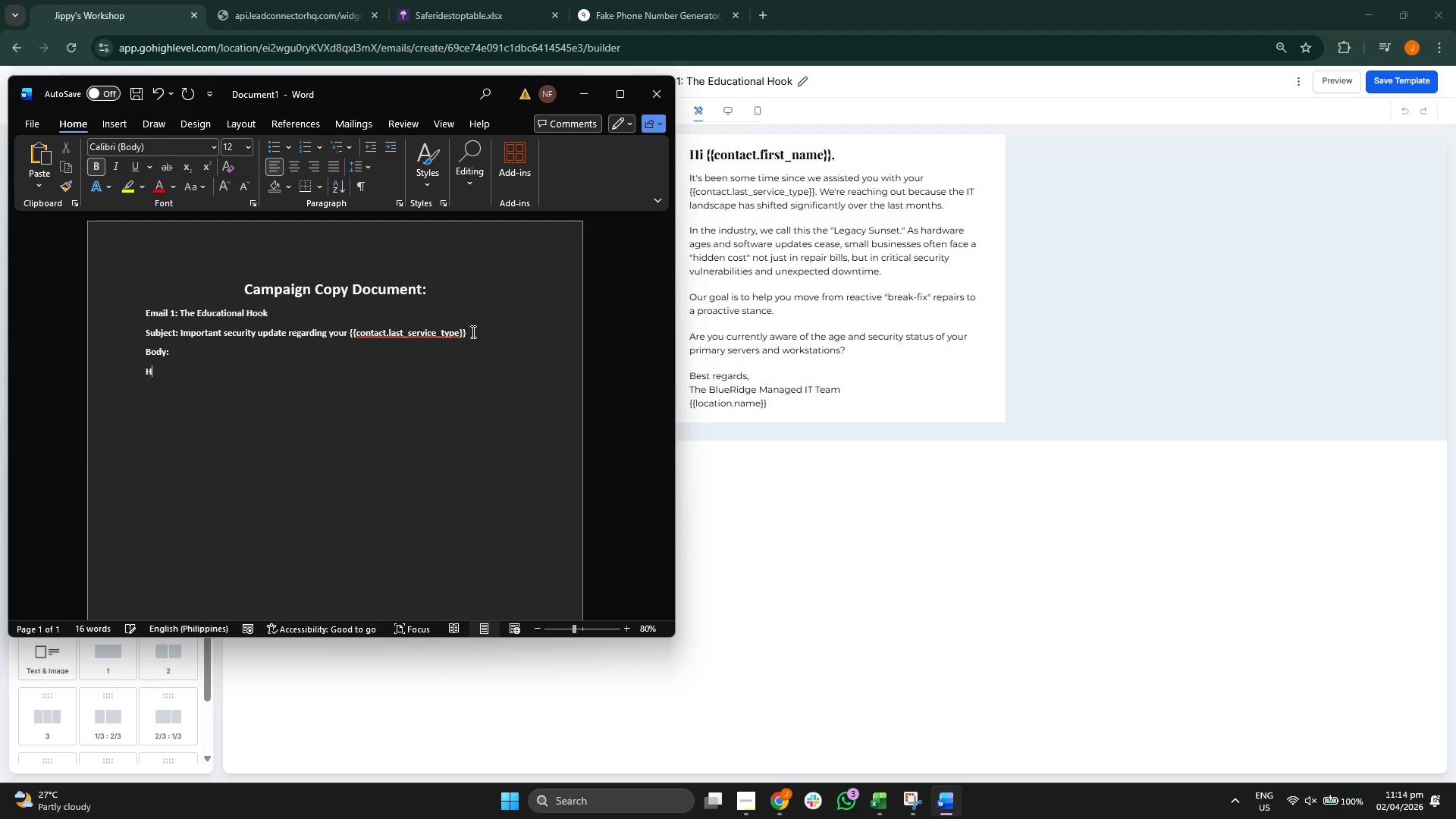 
key(O)
 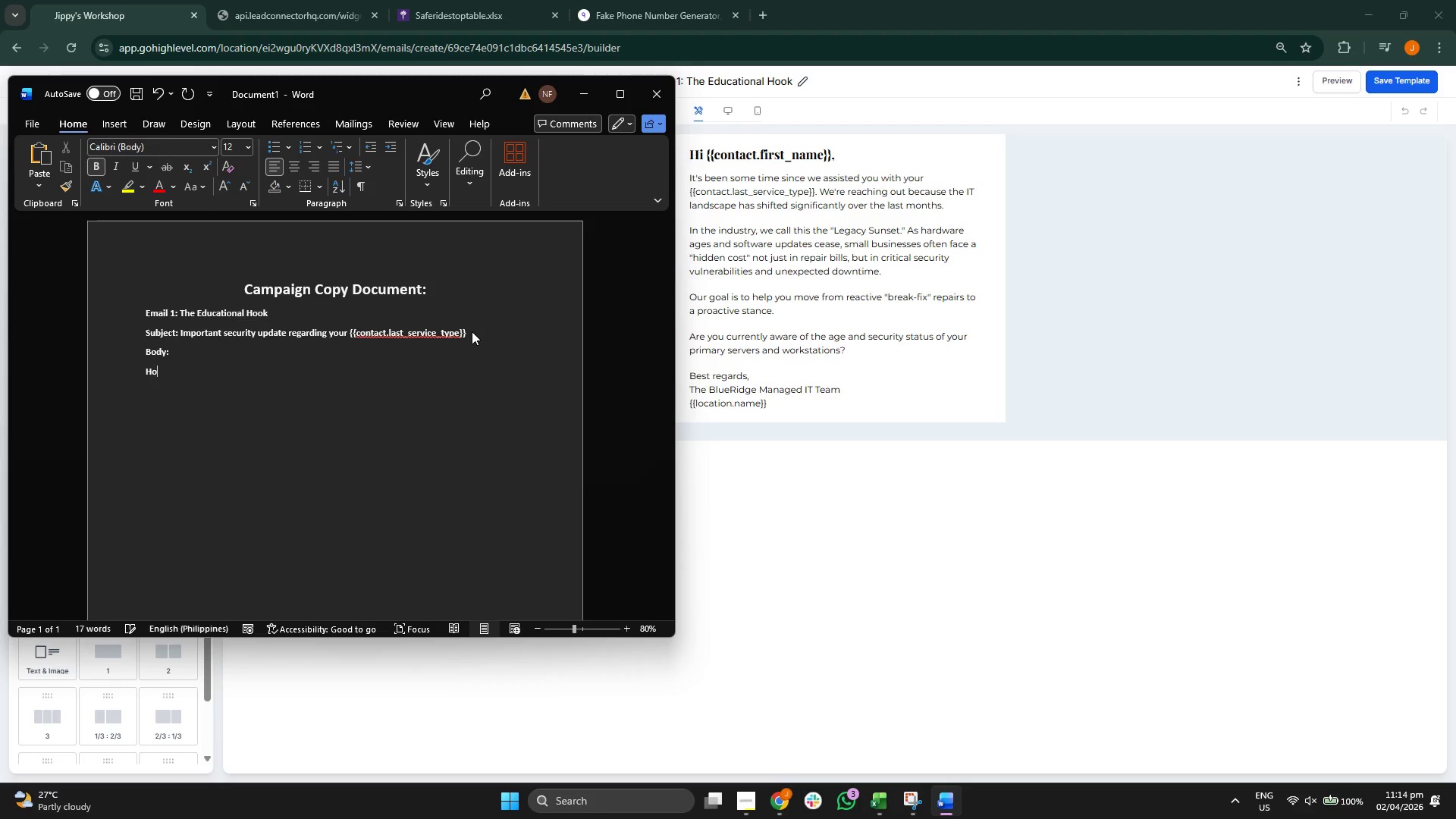 
key(Backspace)
 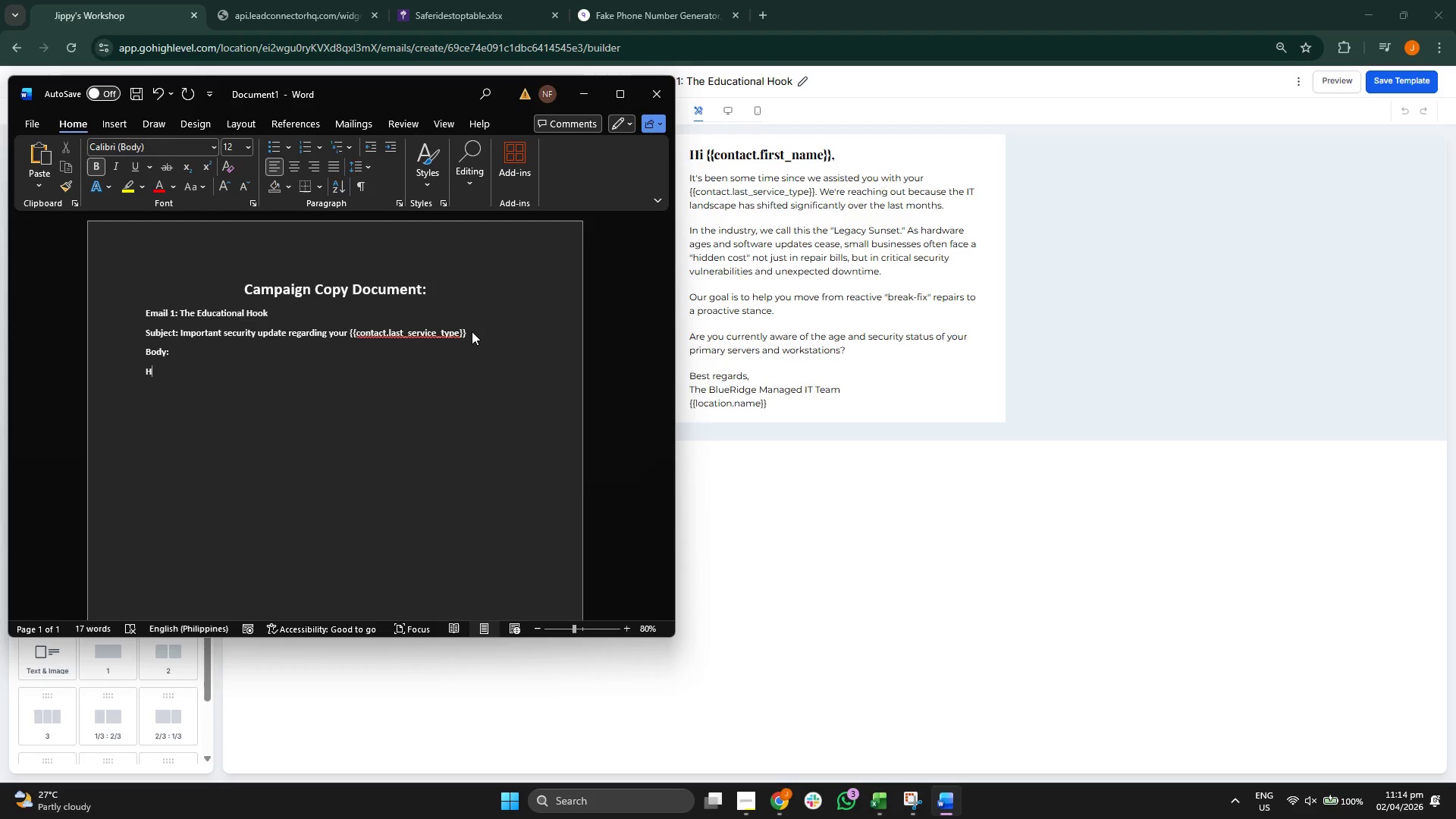 
key(Backspace)
 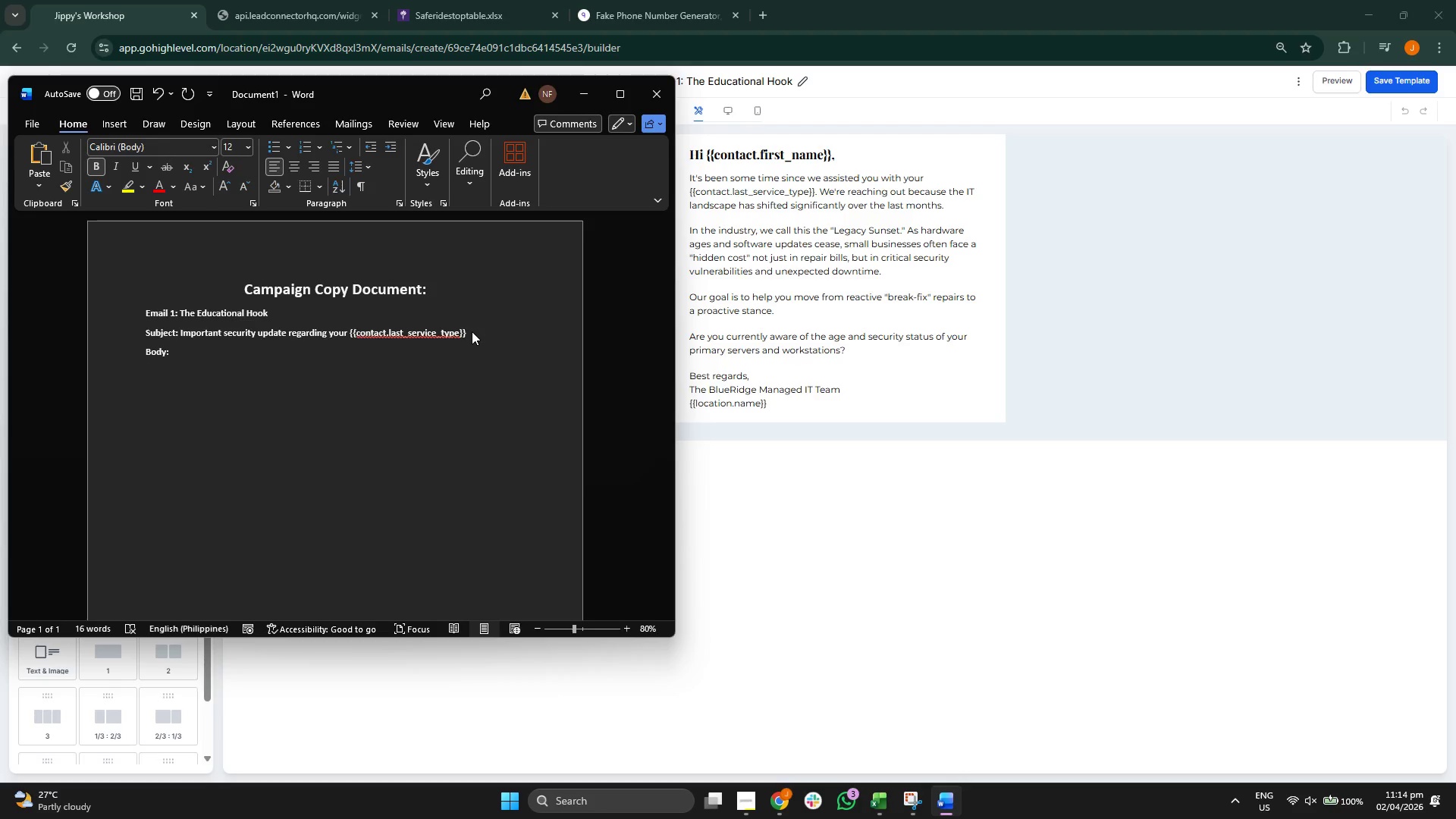 
key(H)
 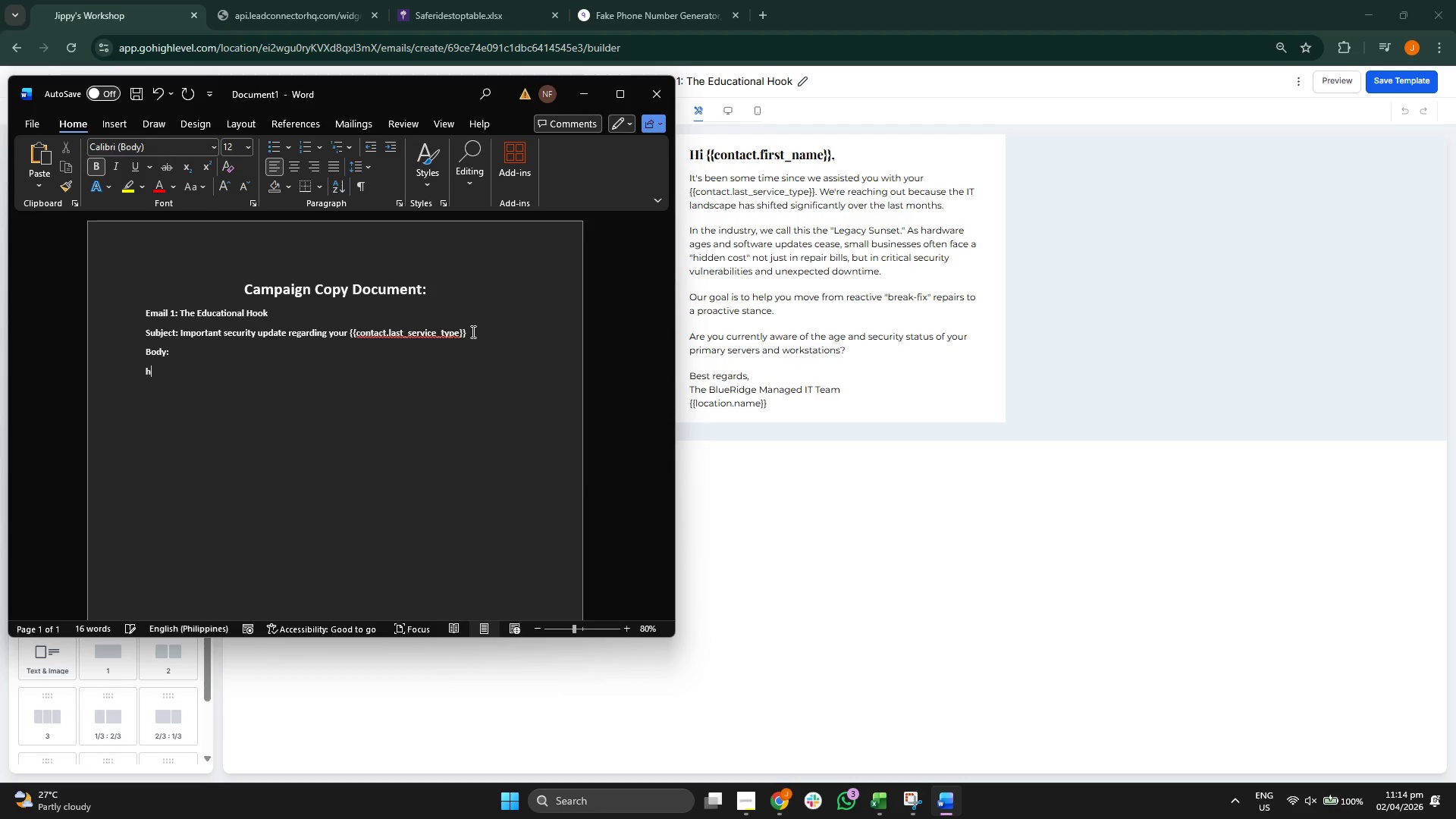 
key(CapsLock)
 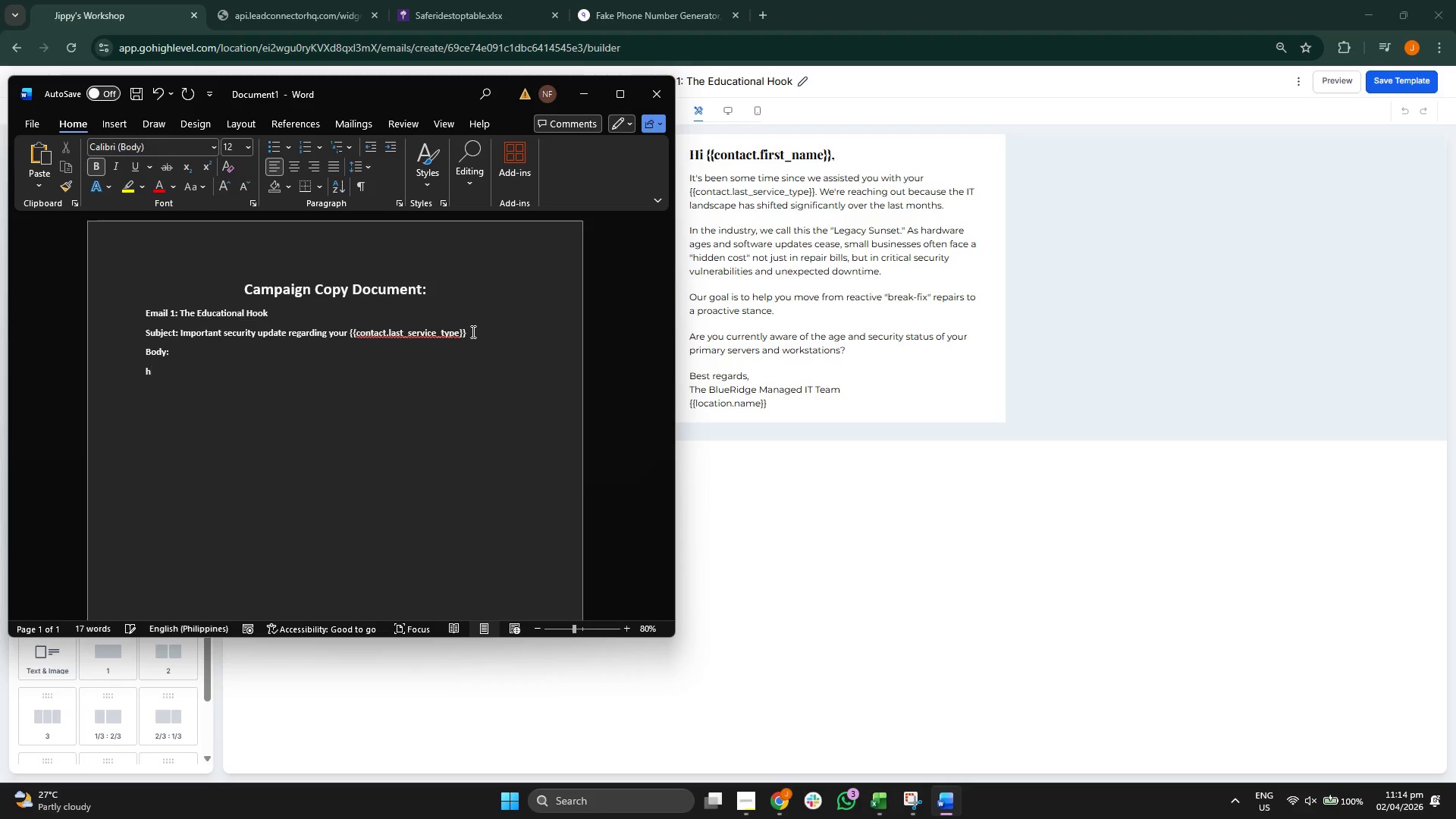 
key(Backspace)
 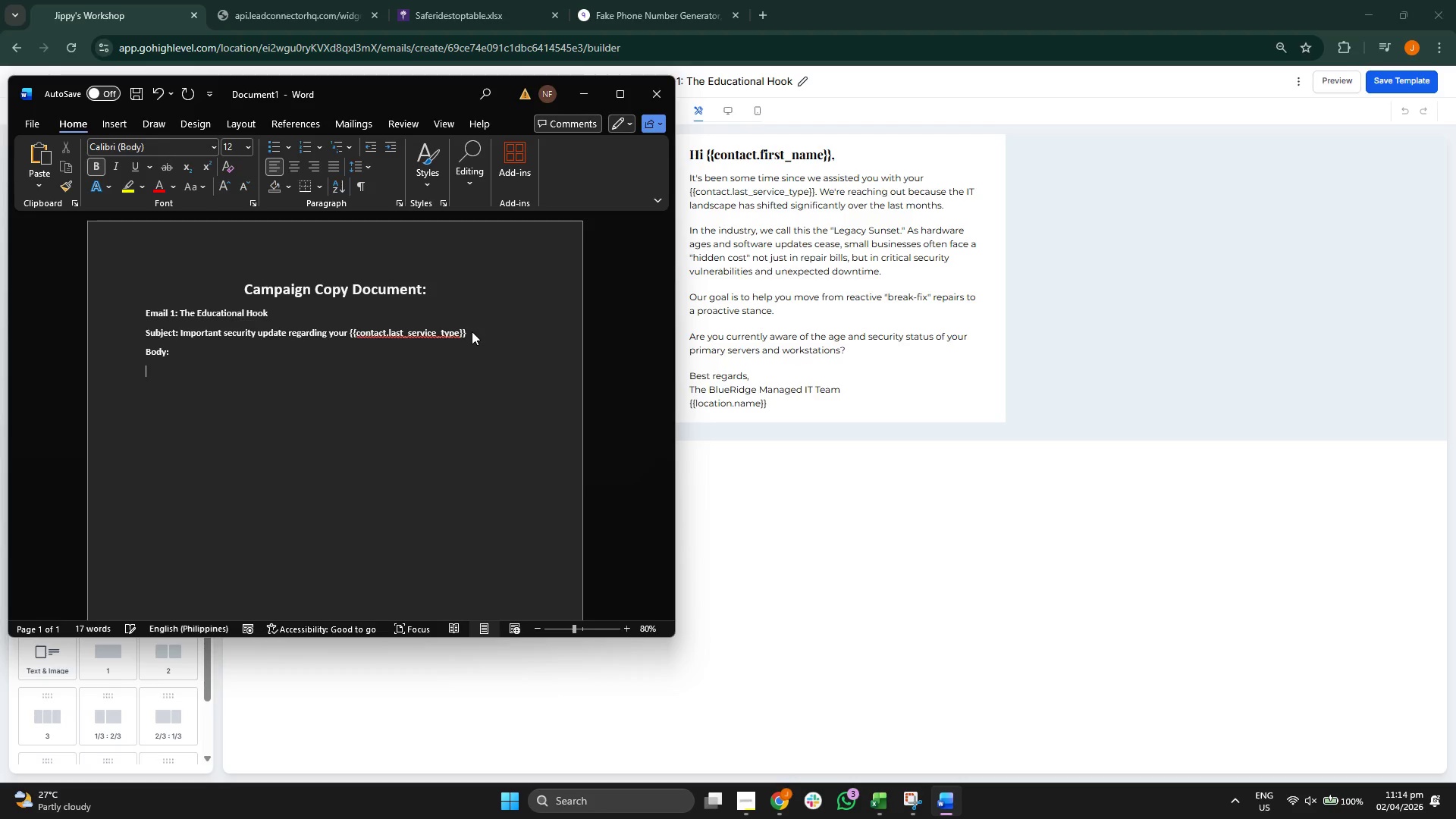 
key(H)
 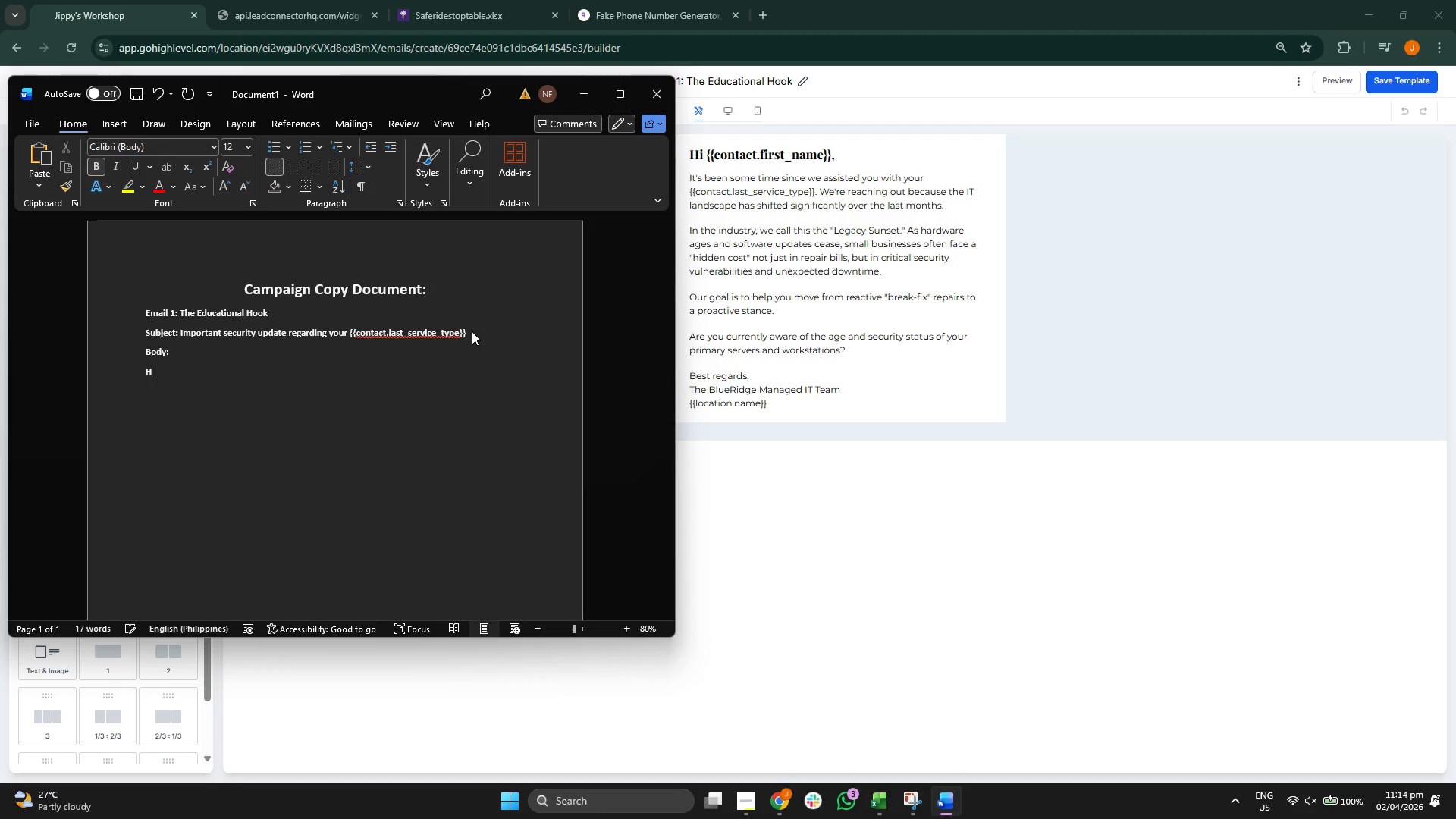 
key(Backspace)
 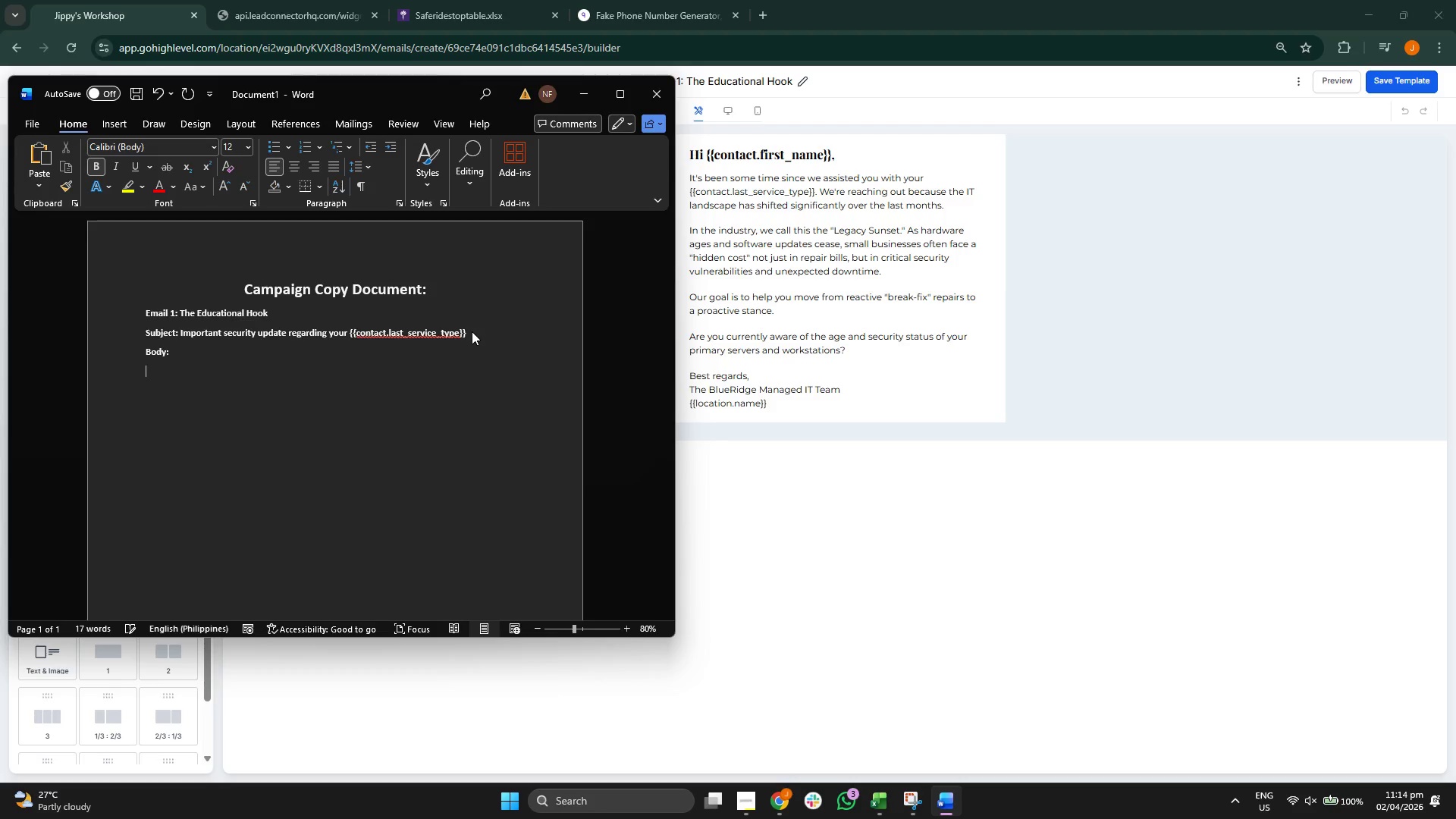 
key(CapsLock)
 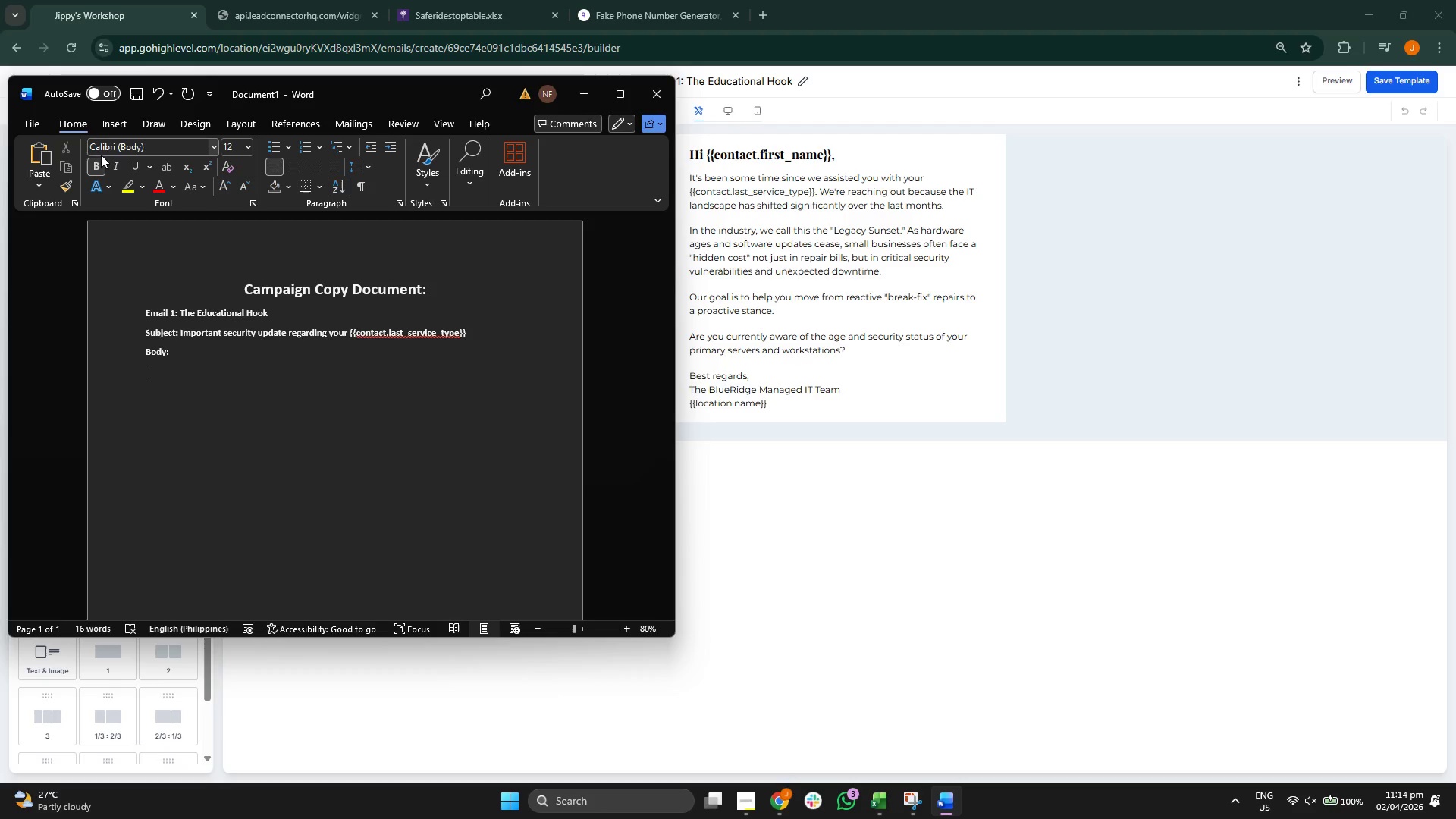 
left_click([99, 163])
 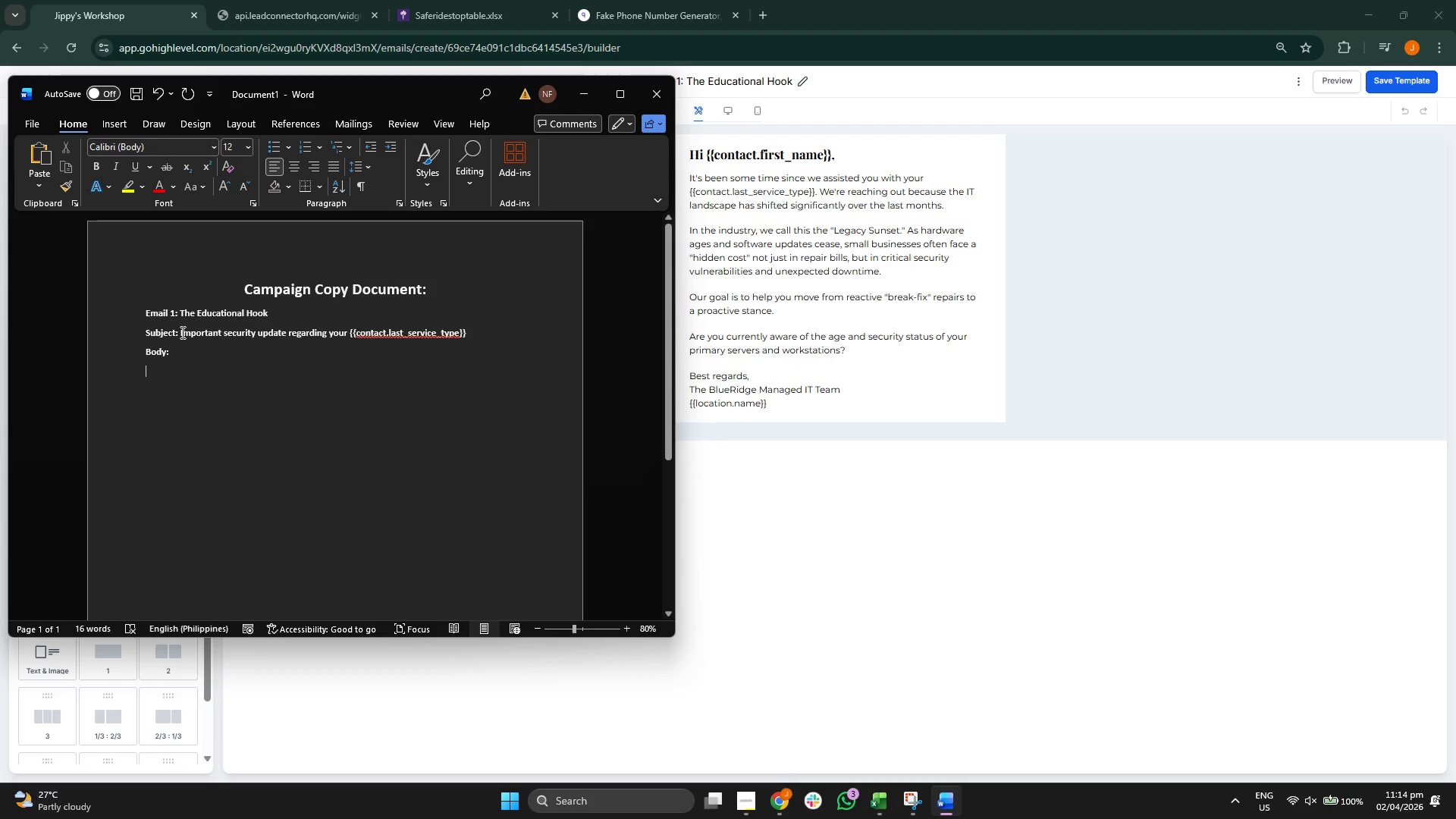 
left_click_drag(start_coordinate=[180, 331], to_coordinate=[481, 337])
 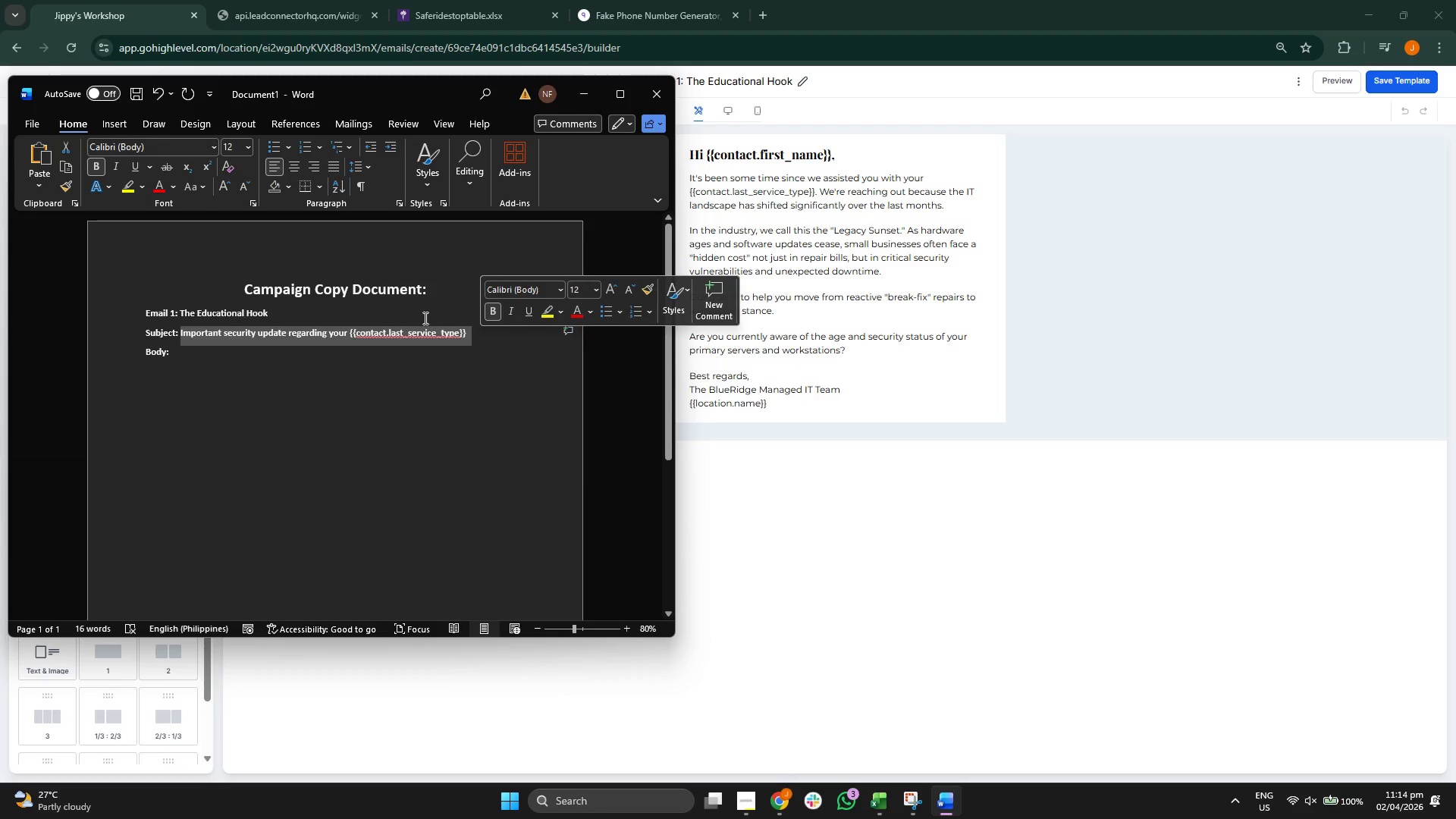 
key(Control+B)
 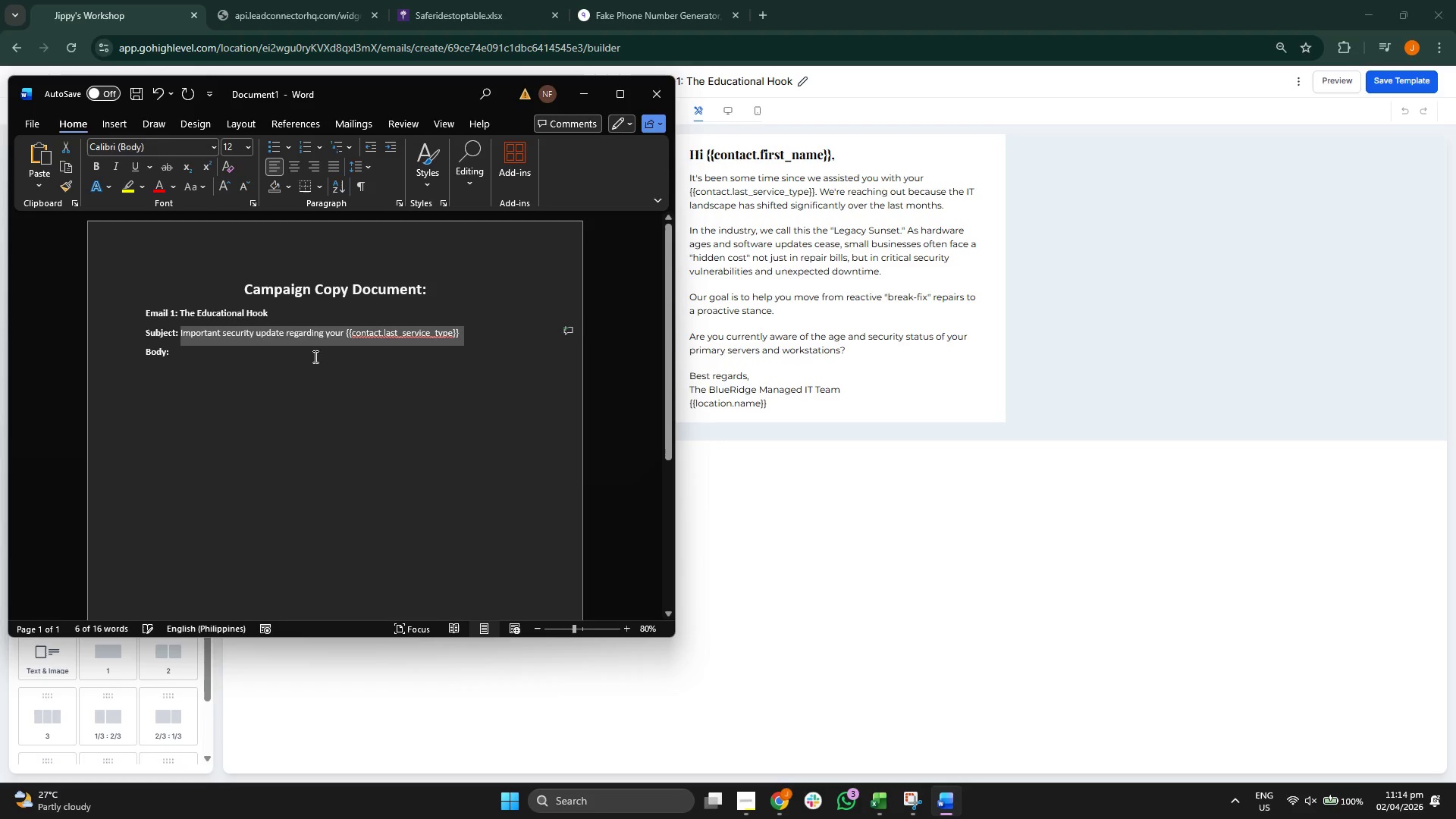 
left_click([304, 363])
 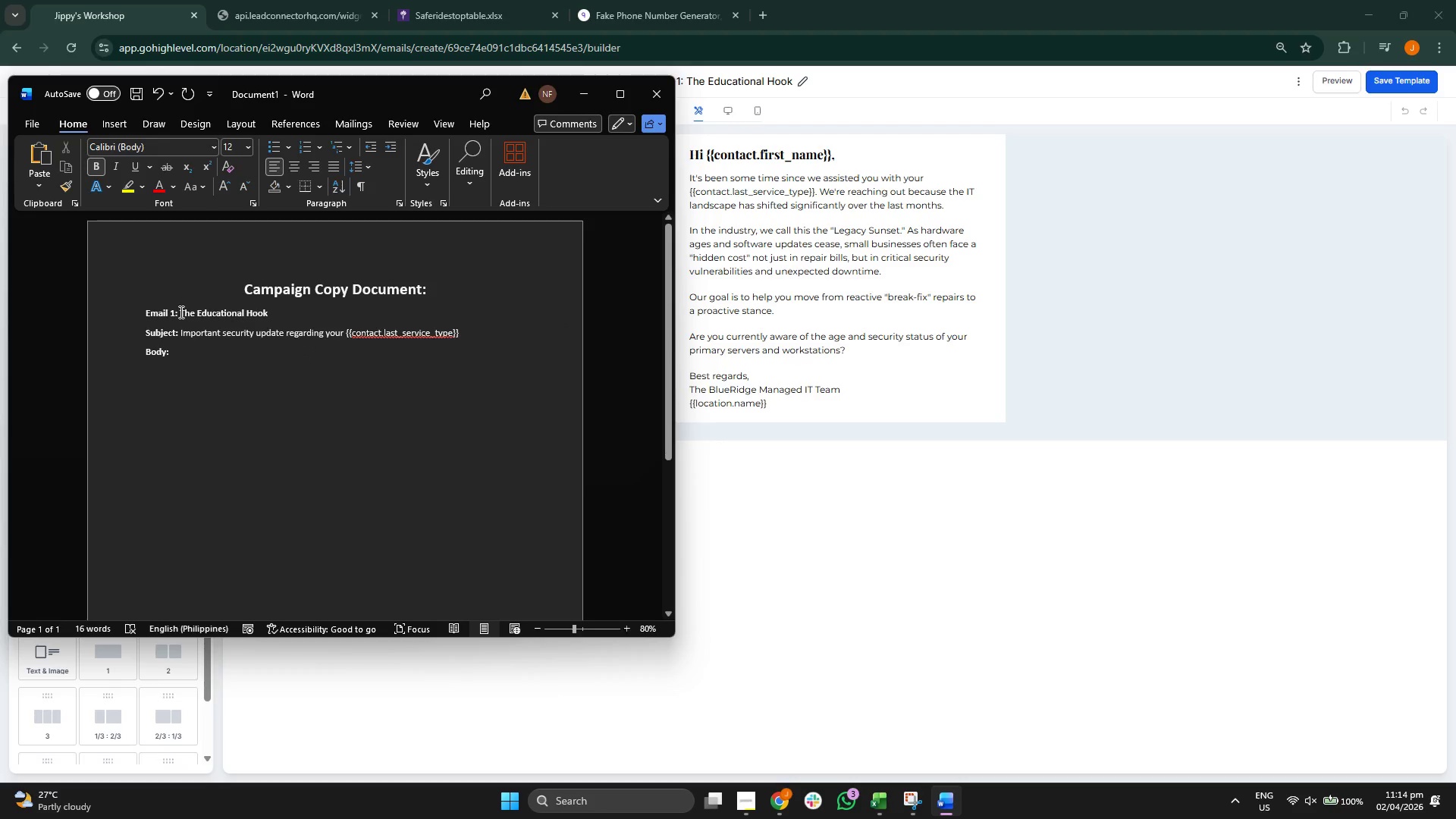 
left_click_drag(start_coordinate=[180, 312], to_coordinate=[262, 318])
 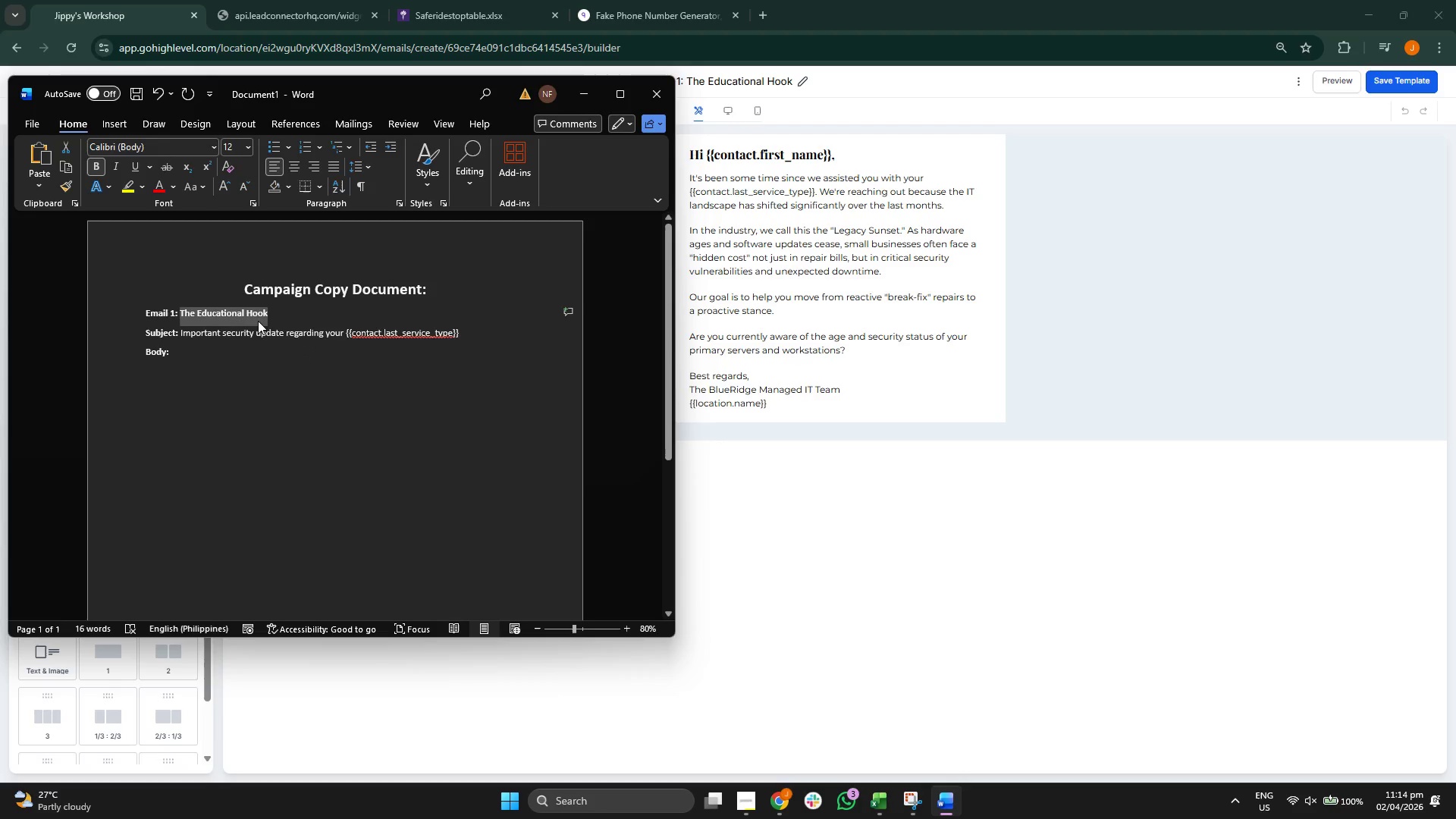 
key(Control+B)
 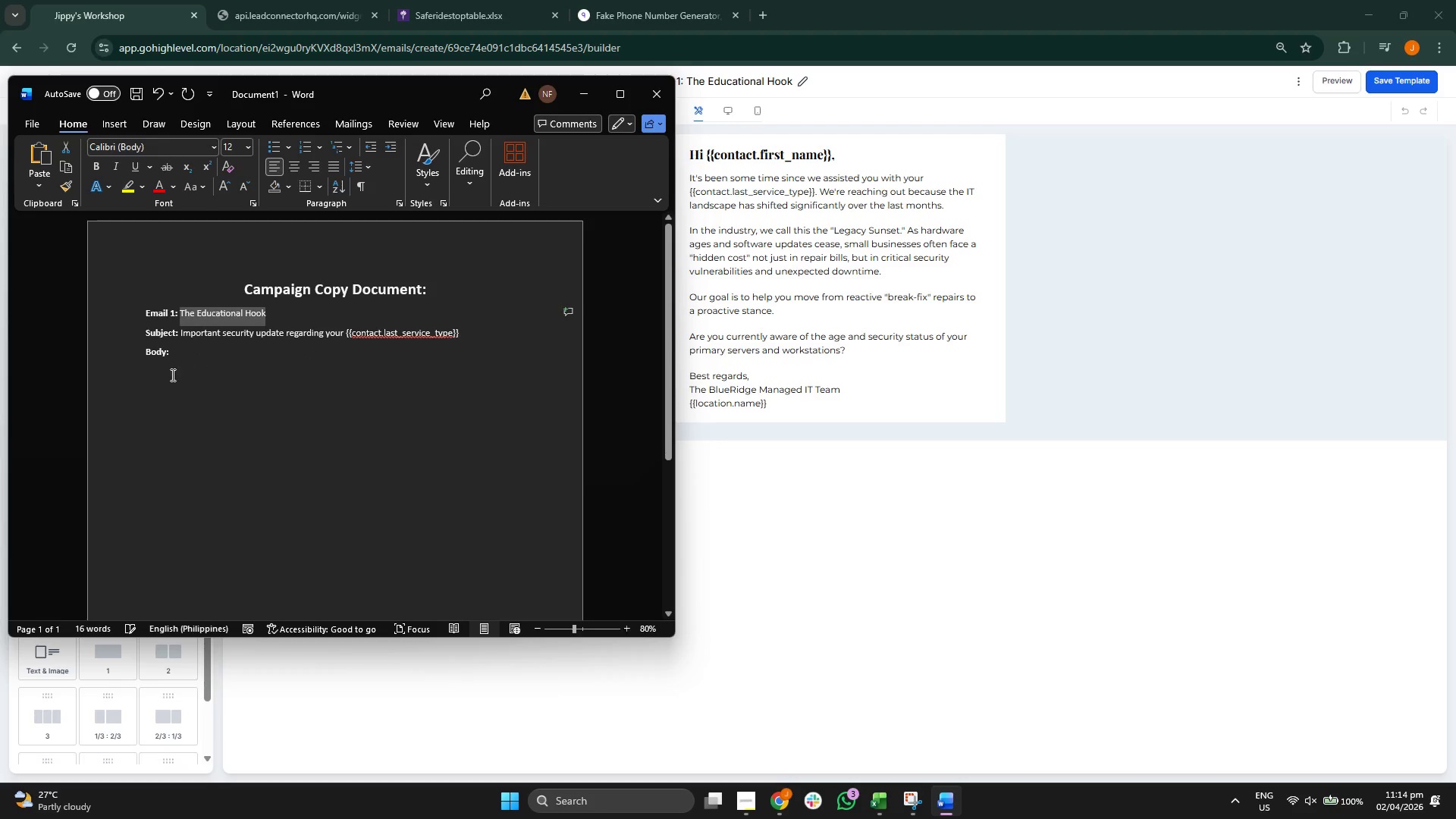 
left_click([167, 375])
 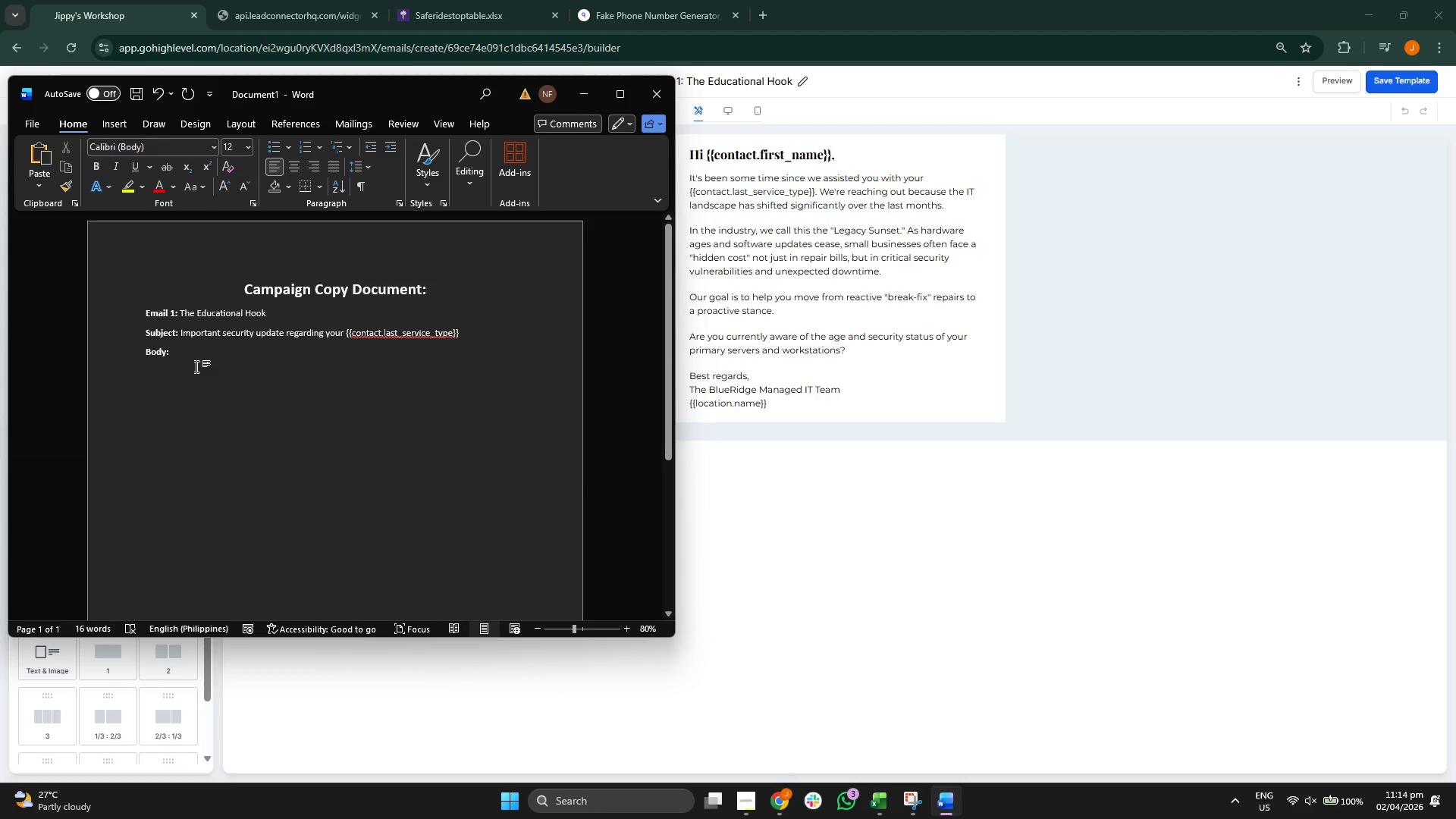 
type(Hi {{contact.fior)
key(Backspace)
key(Backspace)
type(rst_name}},)
 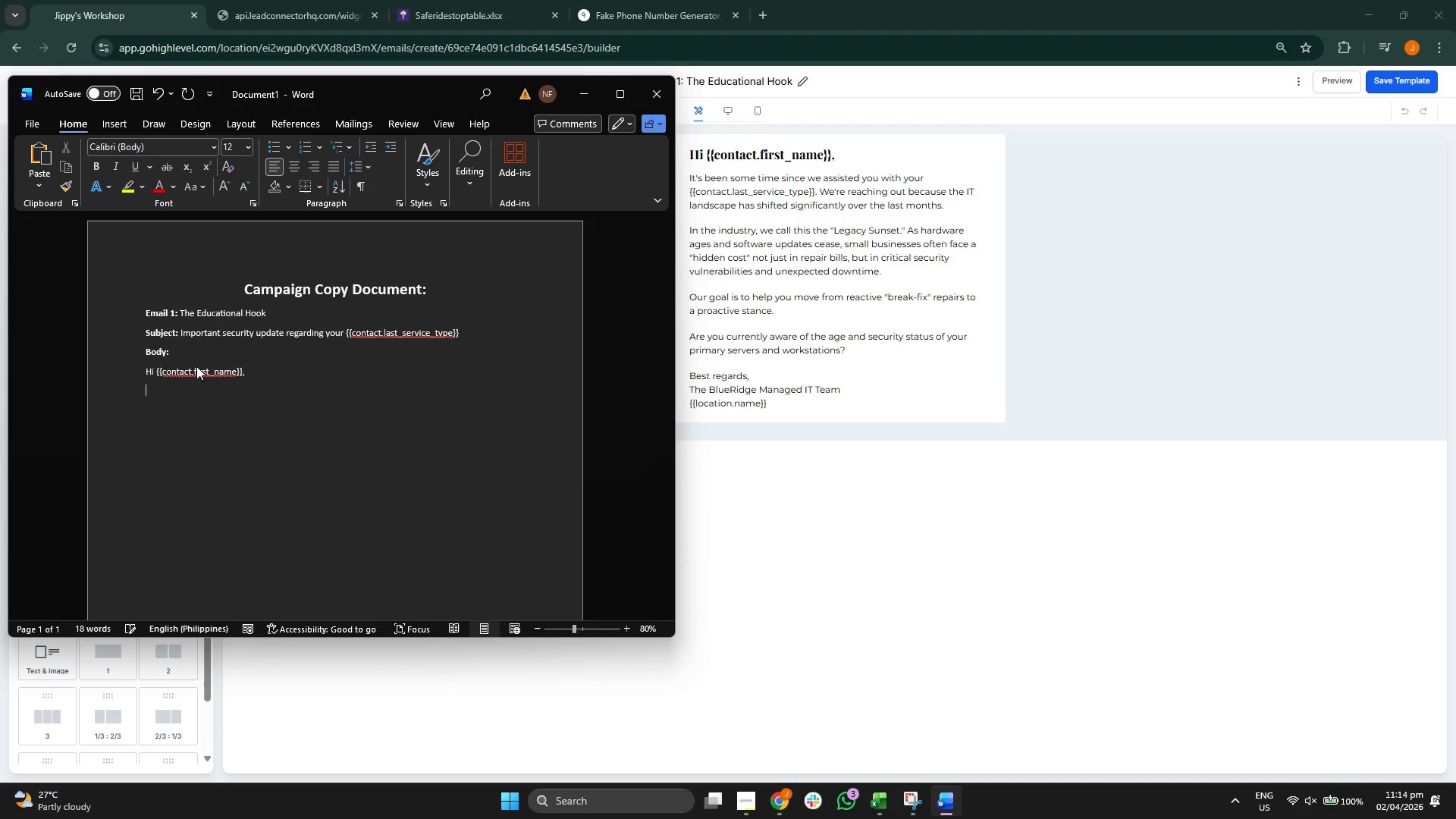 
 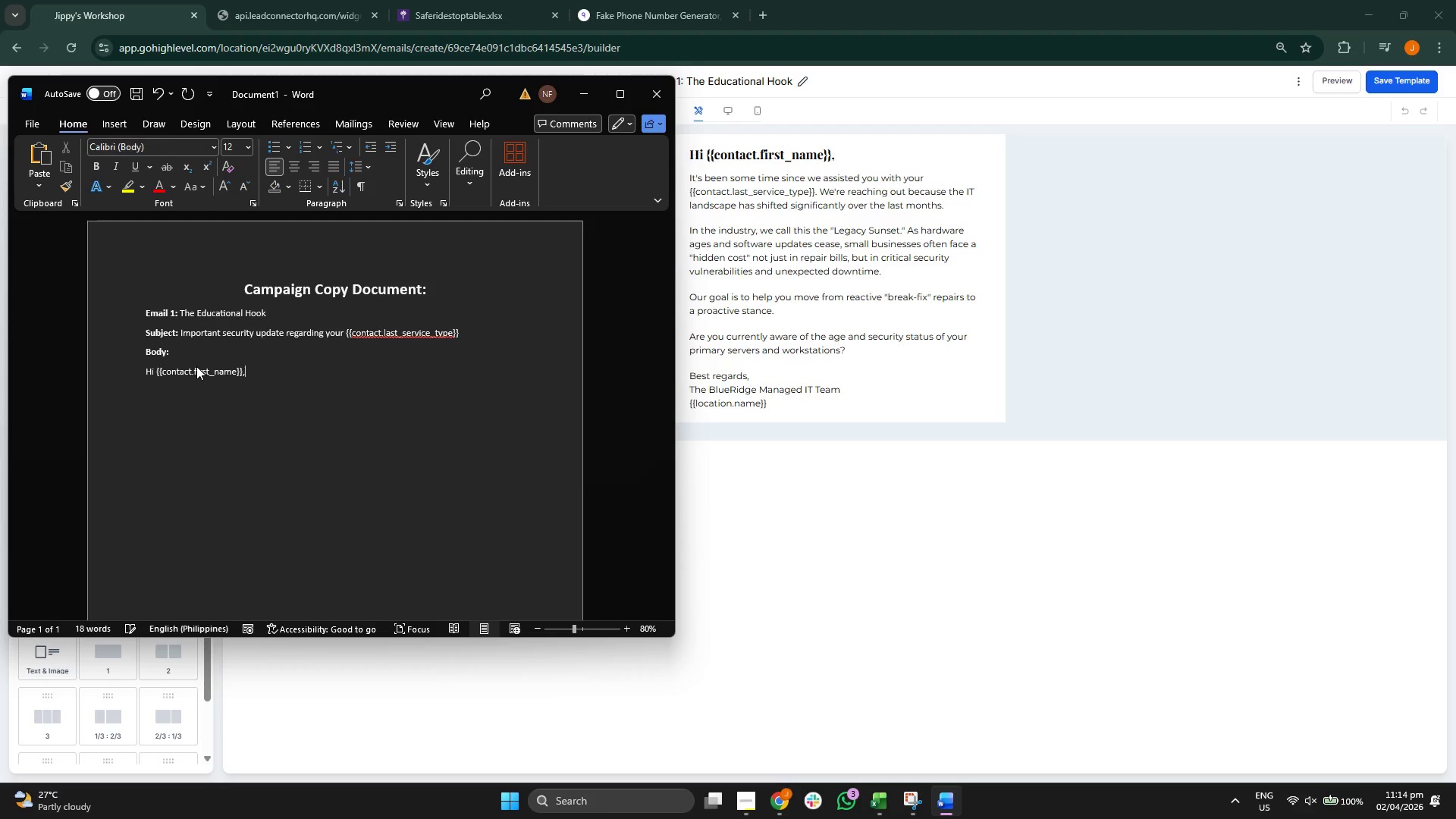 
key(Enter)
 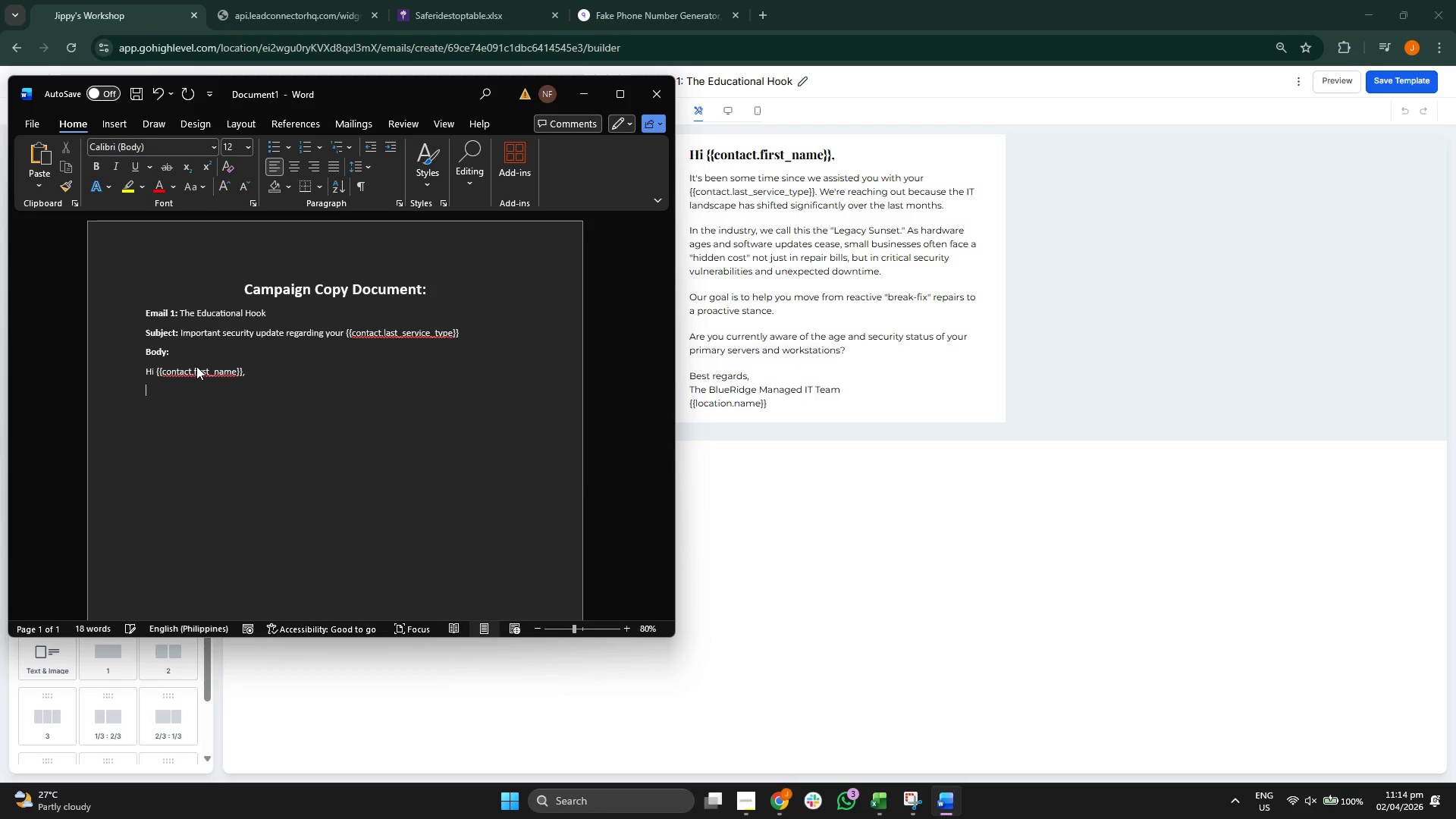 
type(It's been some time since wea)
key(Backspace)
type( assisted uy)
key(Backspace)
key(Backspace)
type(your)
key(Backspace)
type( with your {{contact.last_service_type}}. We're reaching out because the IT landscape has shoft)
key(Backspace)
key(Backspace)
key(Backspace)
type(ofte)
key(Backspace)
key(Backspace)
key(Backspace)
key(Backspace)
type(ifted signigf)
key(Backspace)
key(Backspace)
type(ficantly over the last 18m)
key(Backspace)
type( monts.)
 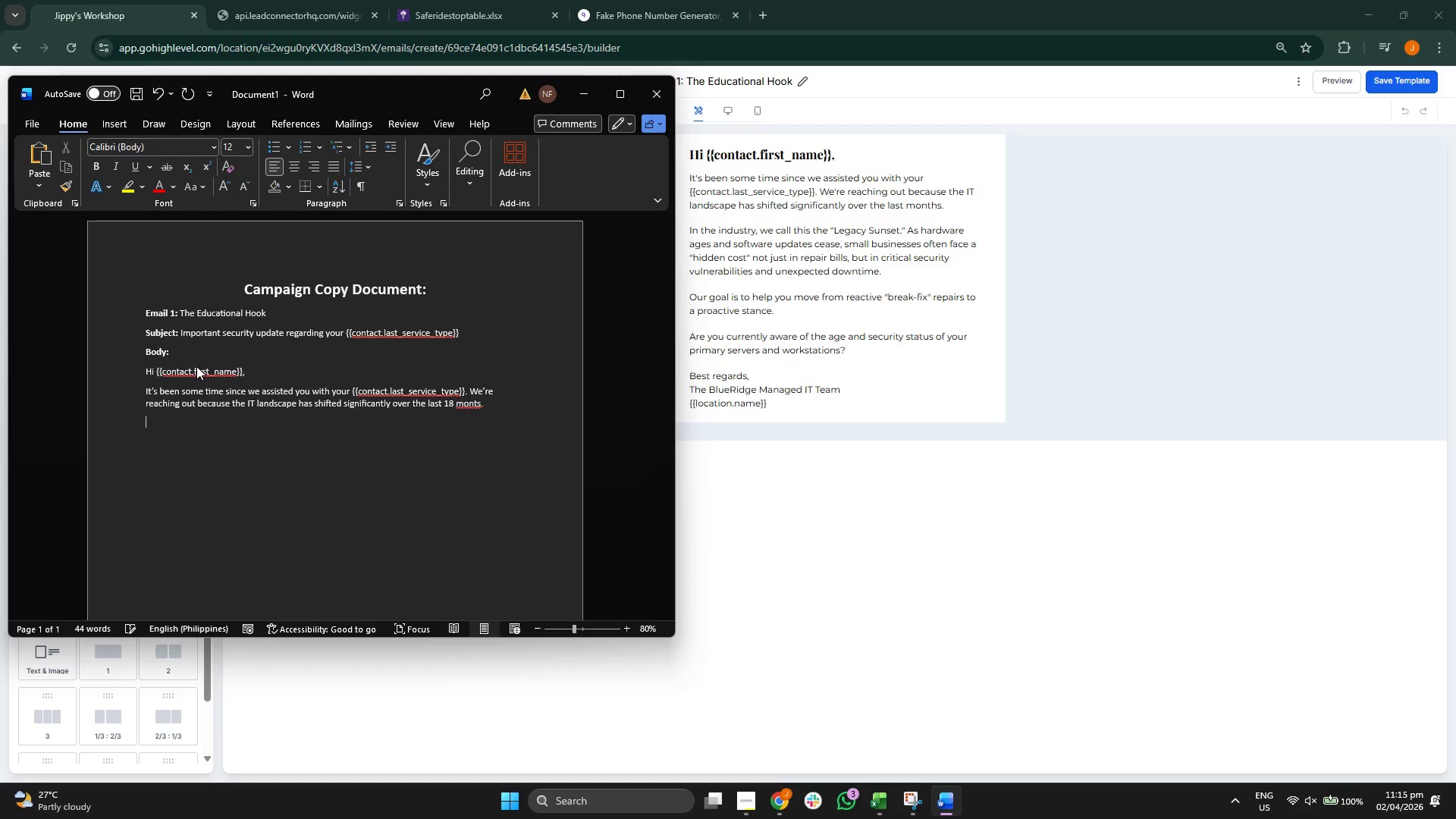 
 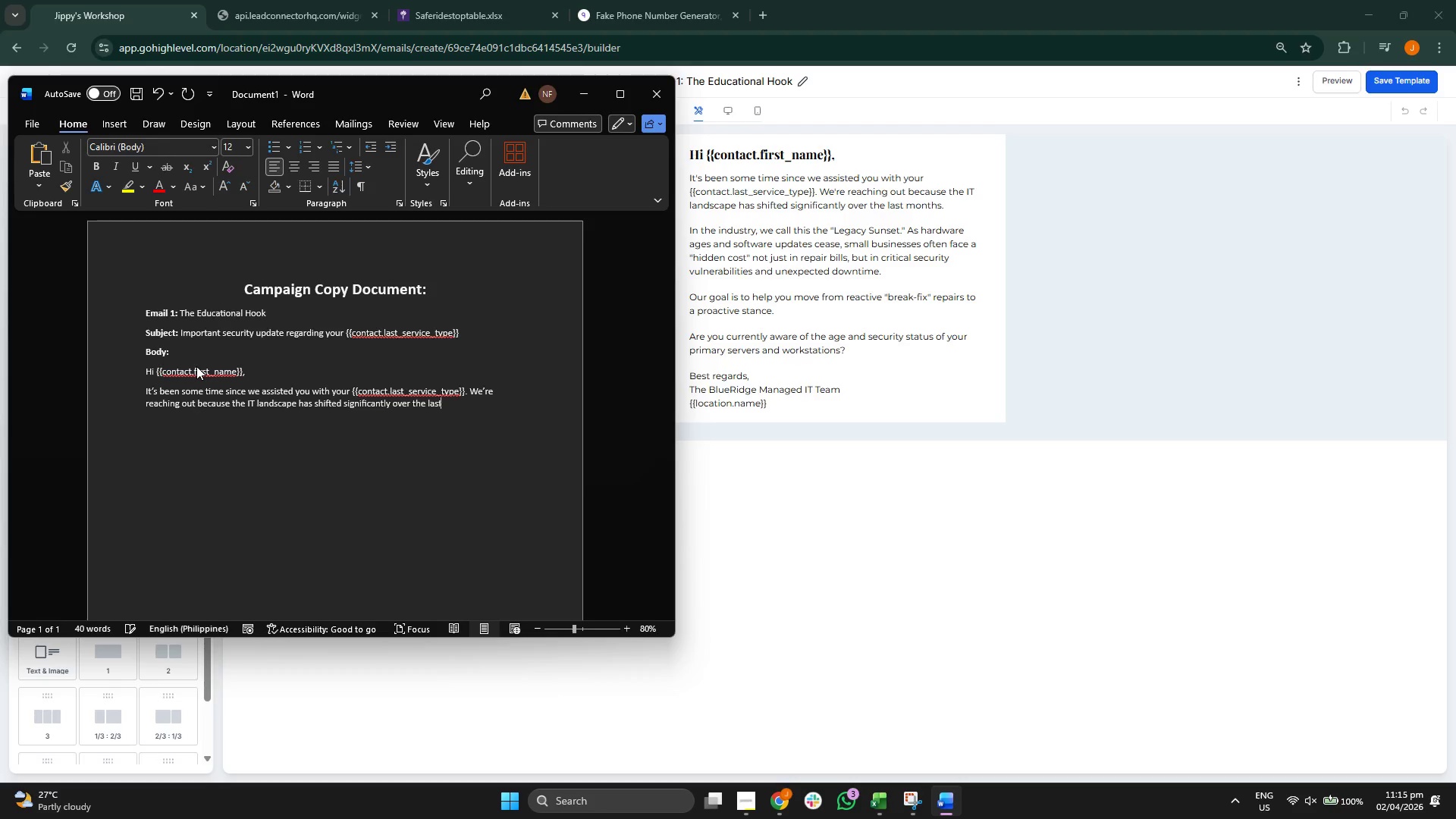 
key(Enter)
 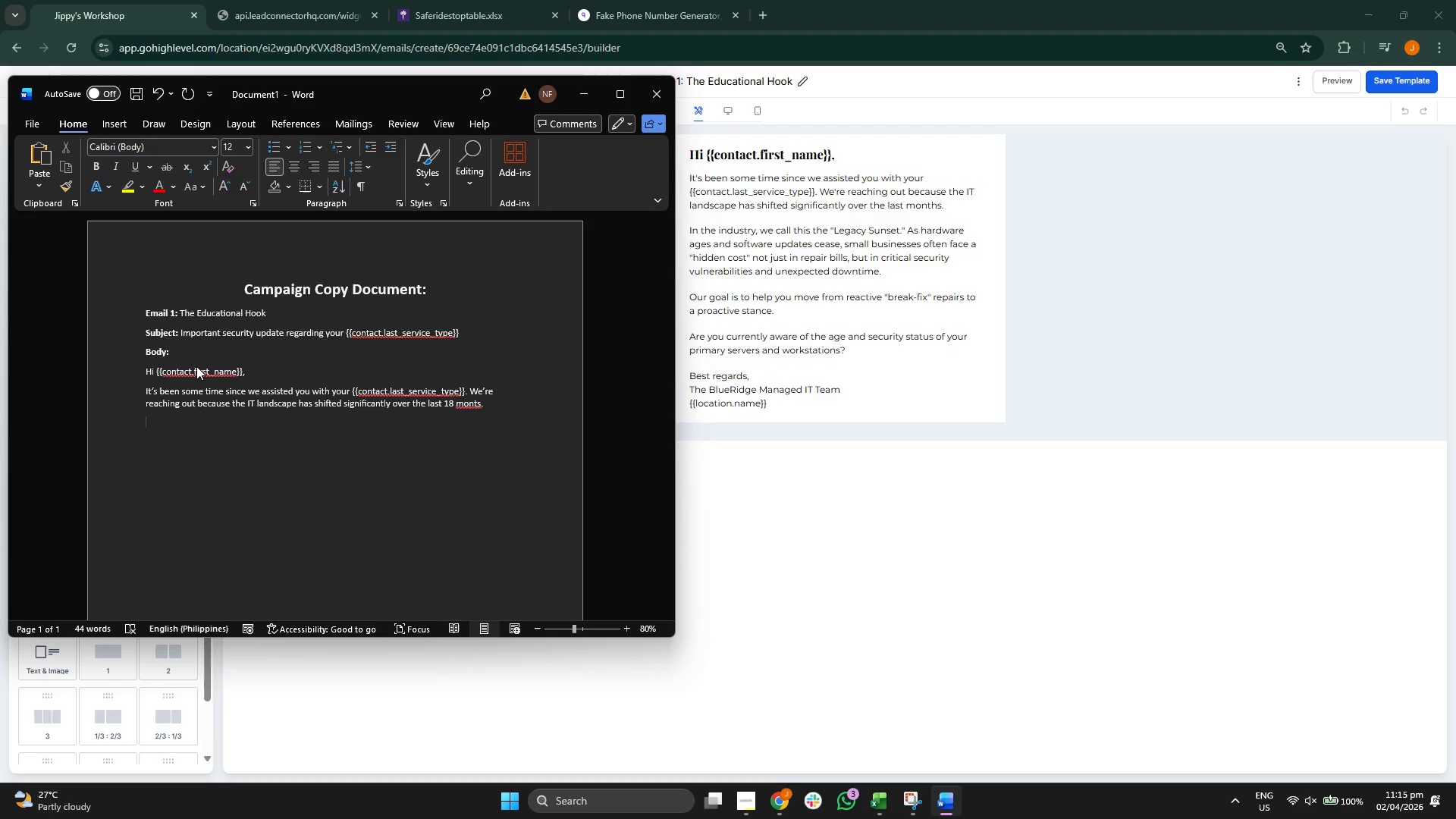 
type(Int)
key(Backspace)
type( hte)
key(Backspace)
key(Backspace)
key(Backspace)
type(the indsu)
key(Backspace)
key(Backspace)
type(s)
key(Backspace)
type(us)
key(Backspace)
key(Backspace)
type(s)
key(Backspace)
type(ustyr)
key(Backspace)
key(Backspace)
type(ry, we cakk )
key(Backspace)
key(Backspace)
key(Backspace)
type(ll this the "l)
key(Backspace)
type(Lea)
key(Backspace)
type(g)
key(Backspace)
type(fac)
key(Backspace)
key(Backspace)
key(Backspace)
type(gacy Susnet)
key(Backspace)
key(Backspace)
type(en)
key(Backspace)
key(Backspace)
key(Backspace)
type(ent." )
key(Backspace)
key(Backspace)
key(Backspace)
key(Backspace)
key(Backspace)
key(Backspace)
key(Backspace)
type(nset." As hardaw)
key(Backspace)
key(Backspace)
type(ware ages and software updates cesaes)
key(Backspace)
type(, small businesses often fa )
key(Backspace)
type(ce a "hid)
key(Backspace)
key(Backspace)
type(idden cost", not h)
key(Backspace)
type(just)
key(Backspace)
key(Backspace)
key(Backspace)
key(Backspace)
key(Backspace)
key(Backspace)
key(Backspace)
key(Backspace)
key(Backspace)
key(Backspace)
type( nt)
key(Backspace)
type(ot just in repair bills, nt)
key(Backspace)
type(ut )
key(Backspace)
key(Backspace)
key(Backspace)
key(Backspace)
type(but in critical security bul)
key(Backspace)
key(Backspace)
key(Backspace)
type(vulnerabilities and unpexte)
key(Backspace)
key(Backspace)
key(Backspace)
key(Backspace)
key(Backspace)
type(expected sd)
key(Backspace)
key(Backspace)
type(downtime.)
 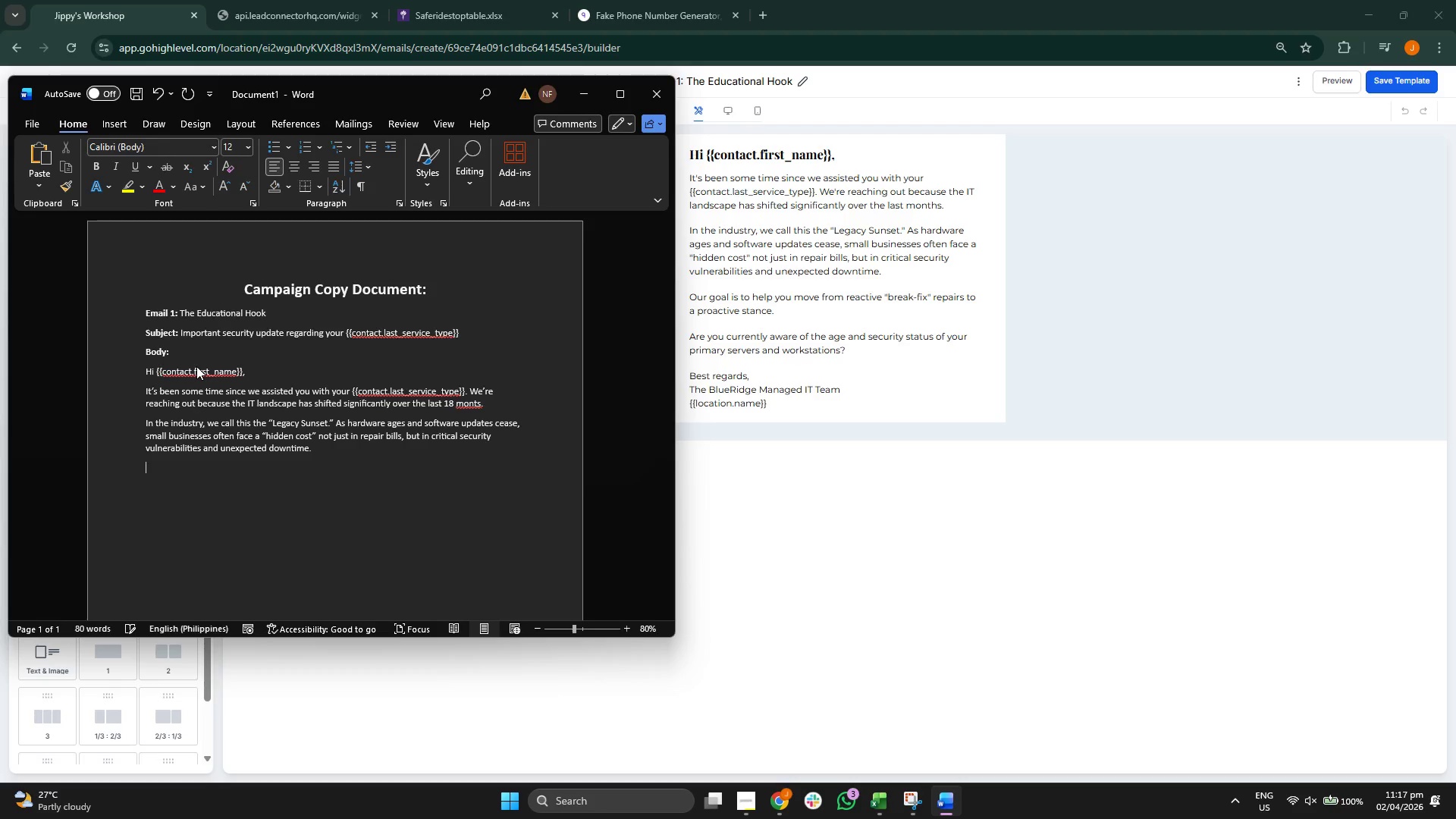 
 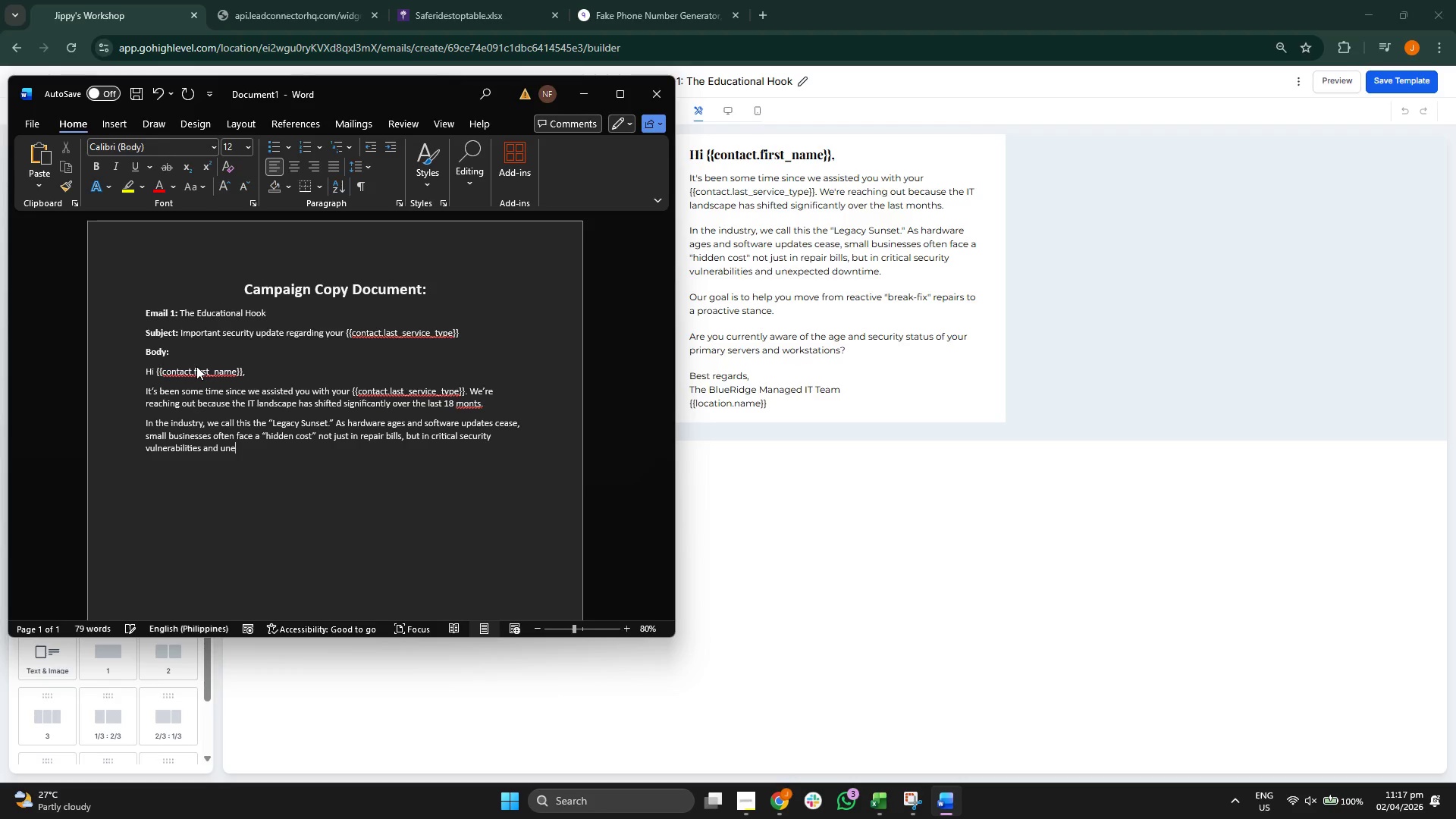 
key(Enter)
 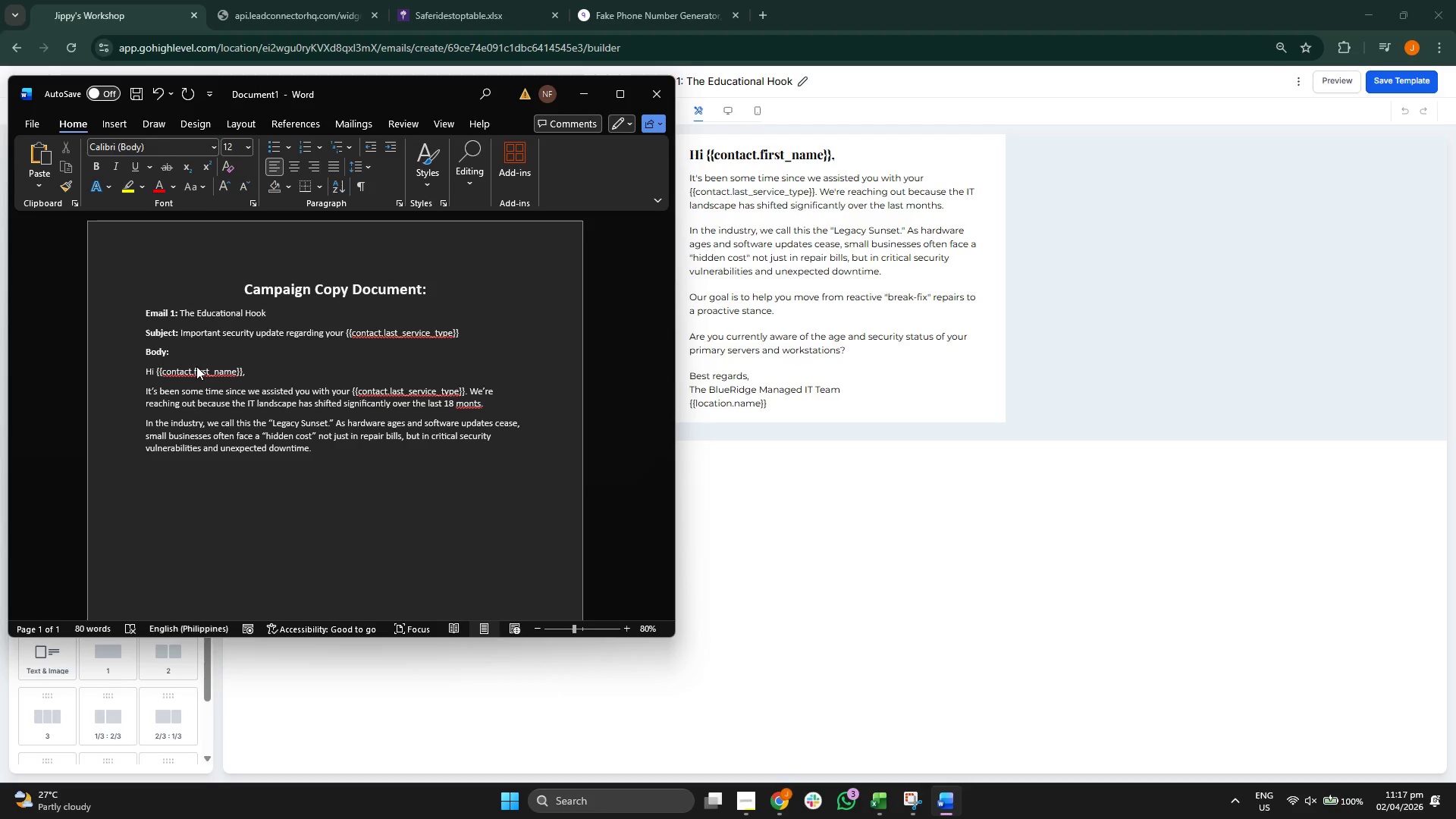 
type(Our goal is to gh)
key(Backspace)
key(Backspace)
type(help you movc)
key(Backspace)
key(Backspace)
type(ve from reactive "break-fix" repairs to a proactive stn)
key(Backspace)
type(ance,)
key(Backspace)
type(,)
key(Backspace)
type(.)
 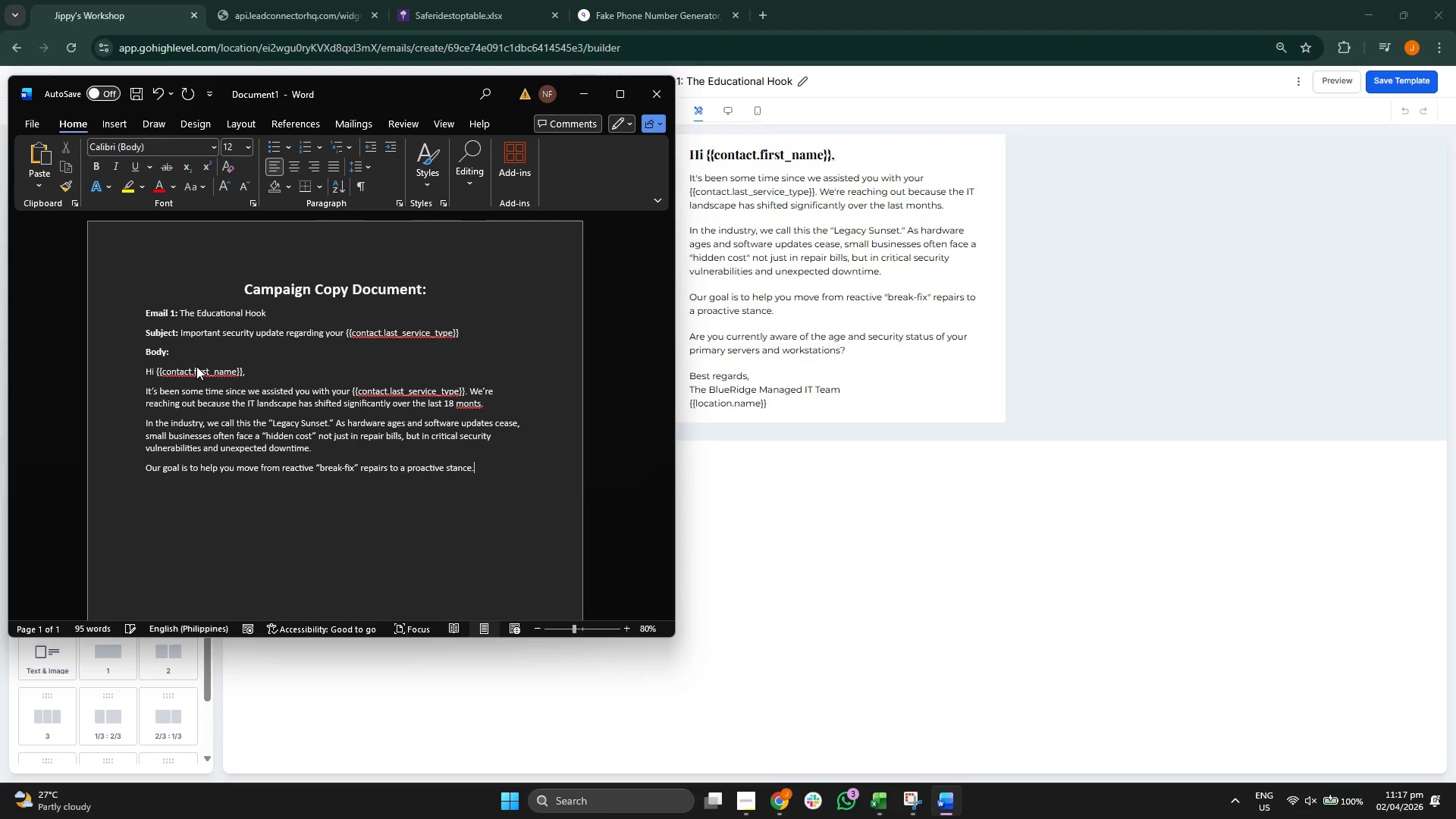 
key(Enter)
 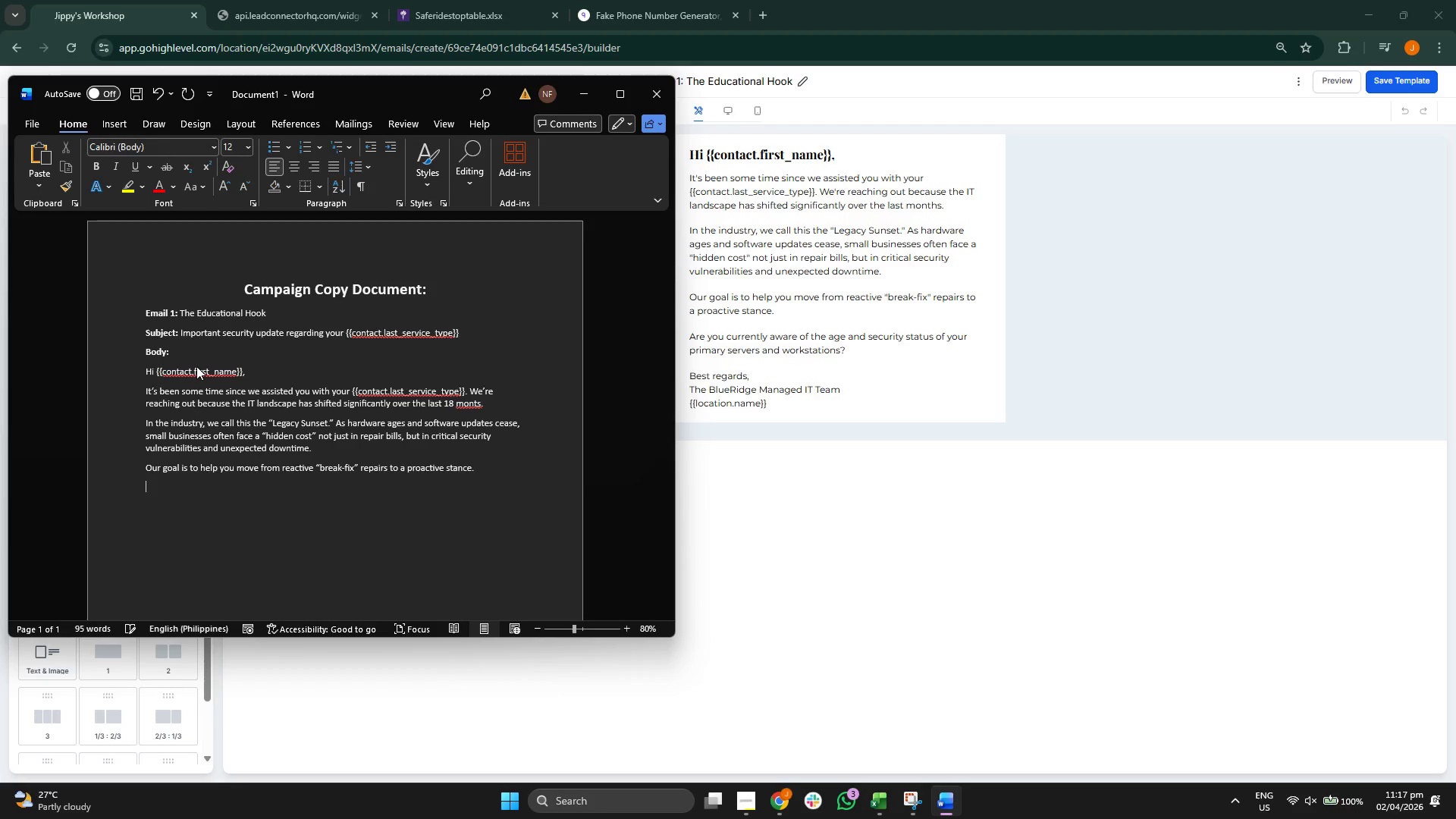 
type(Are you currently aware of the age and security o)
key(Backspace)
type(status of your primary servc)
key(Backspace)
type(ers and workstations?)
 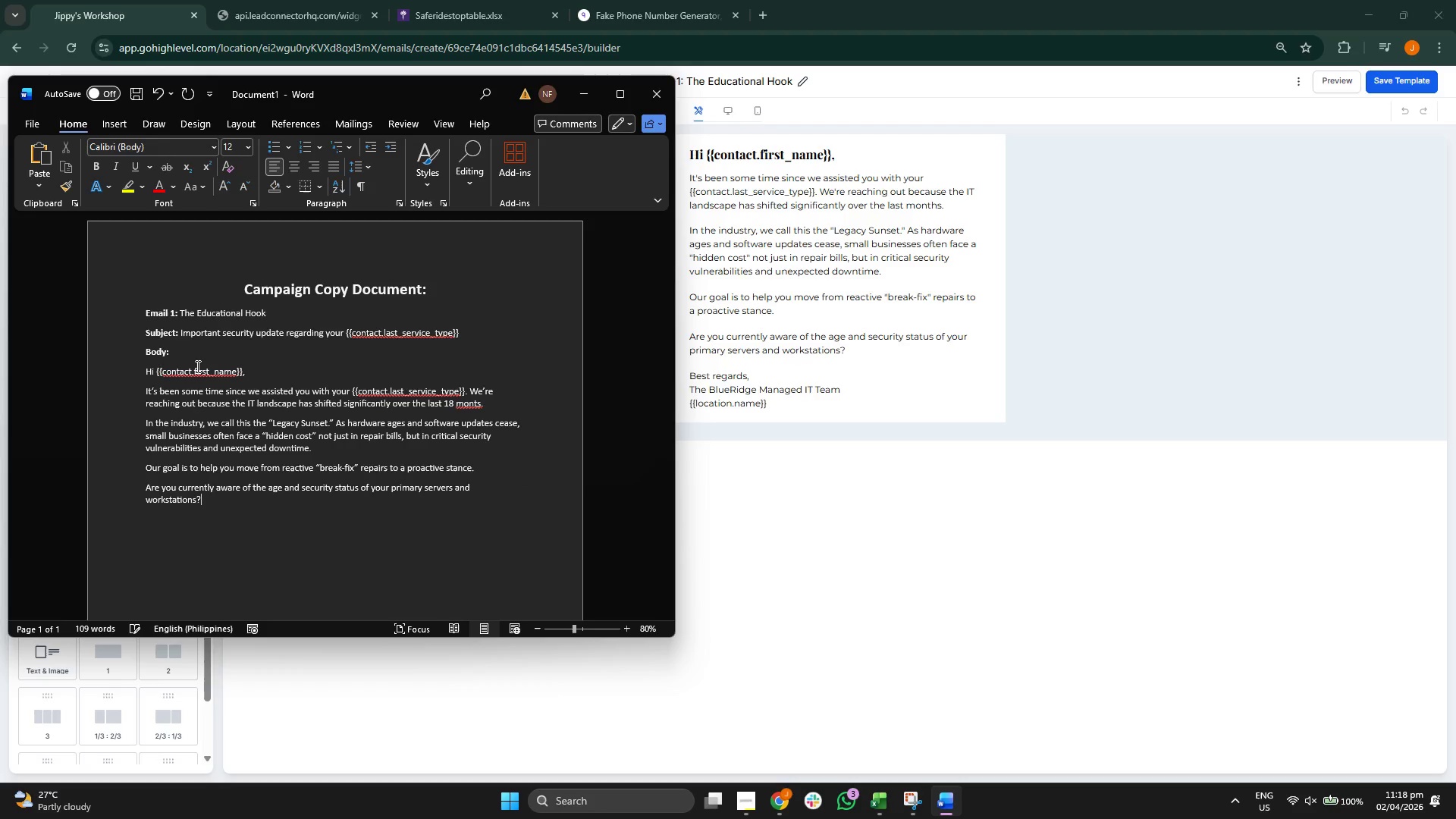 
 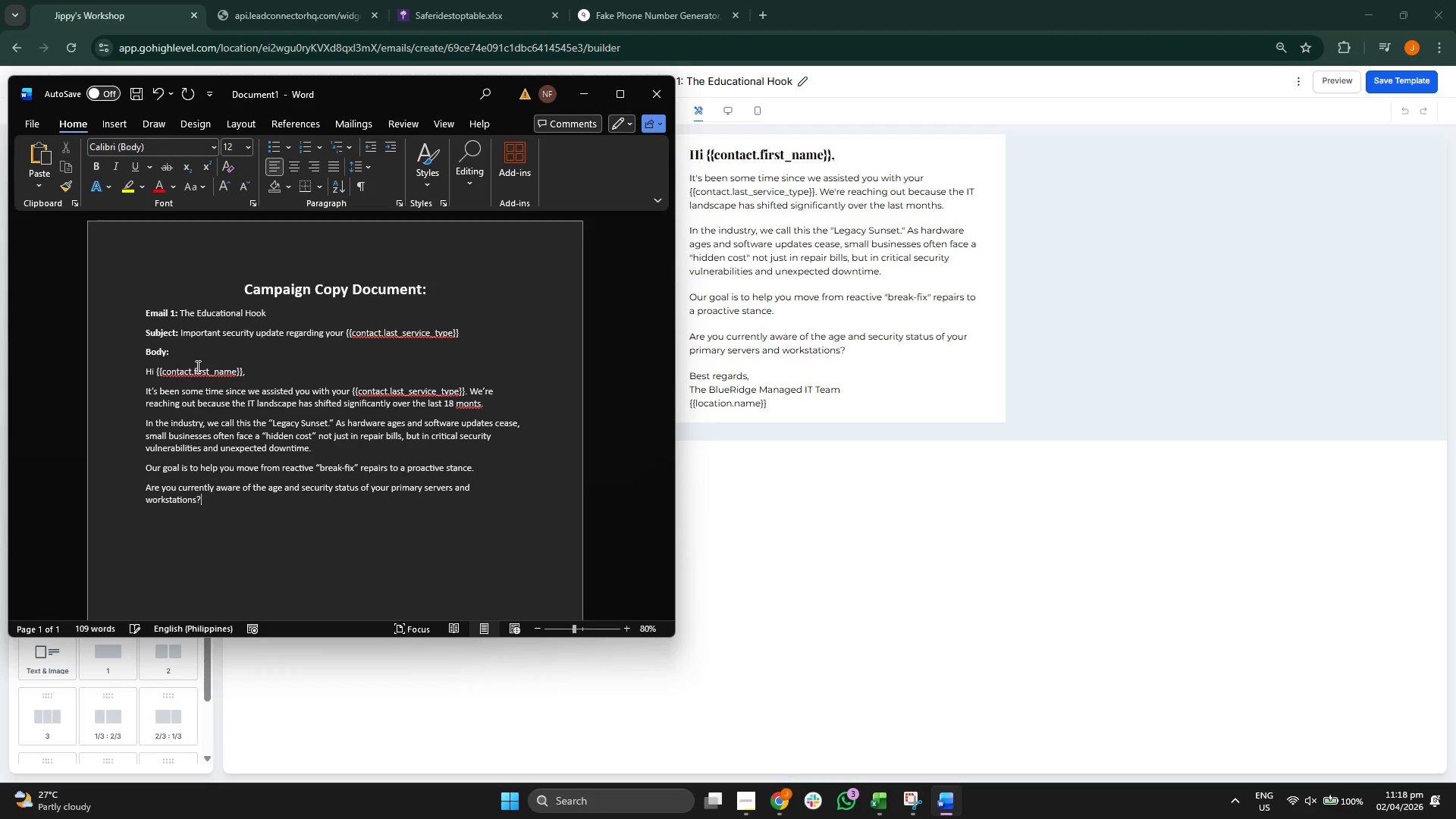 
key(Enter)
 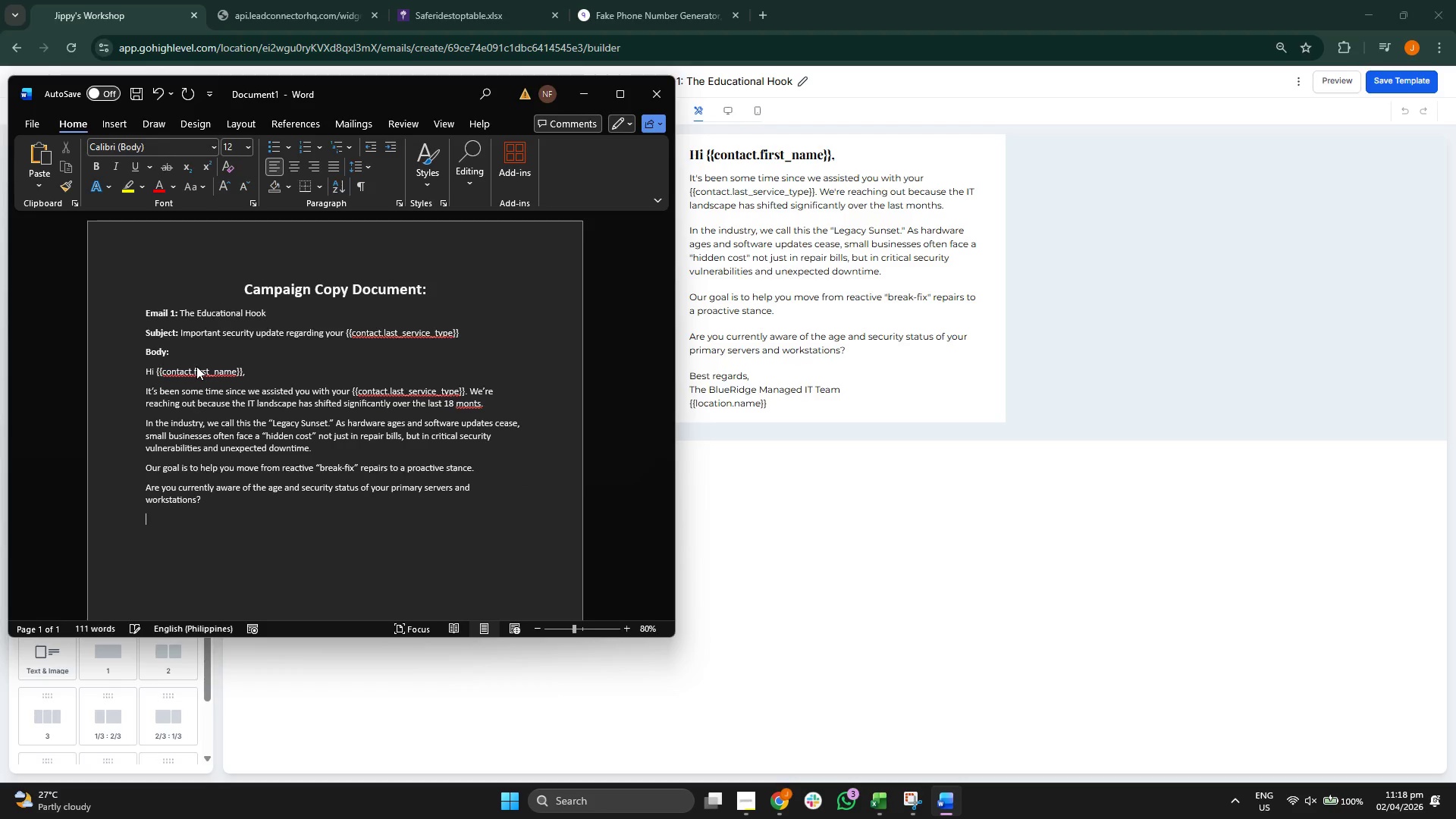 
type(Best regards,)
 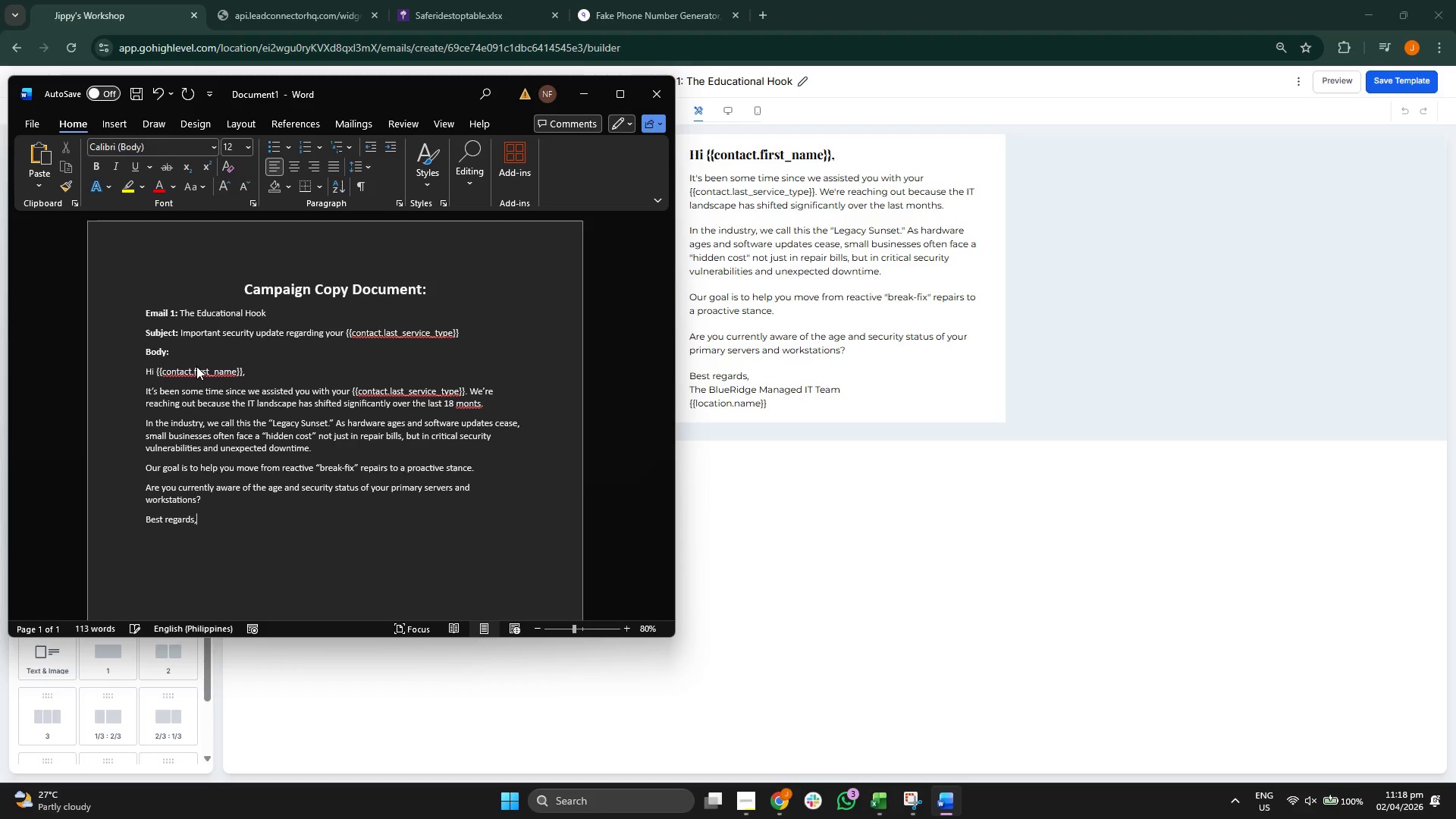 
key(Enter)
 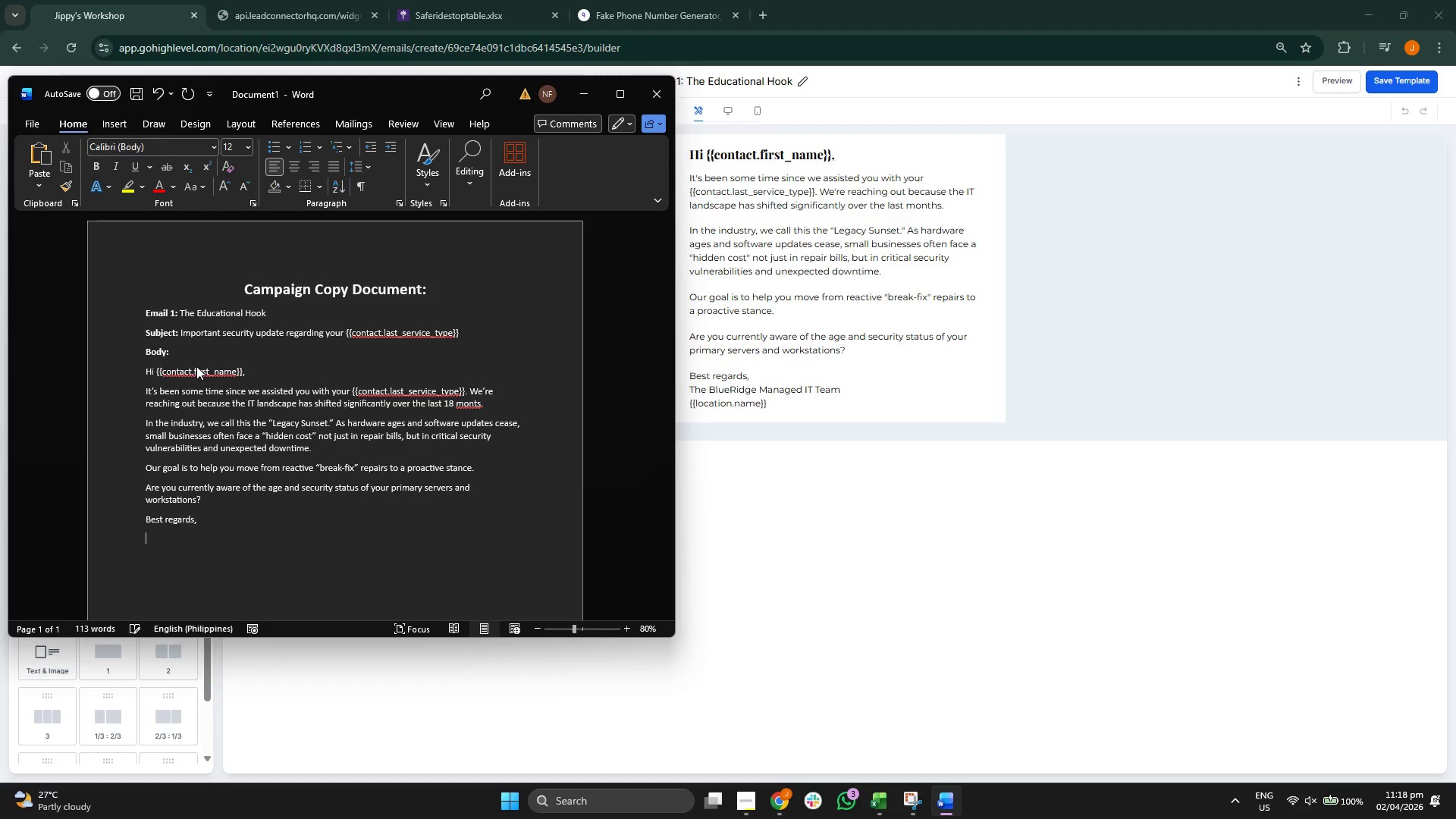 
type(The BlueRidge Managed IT Tam)
 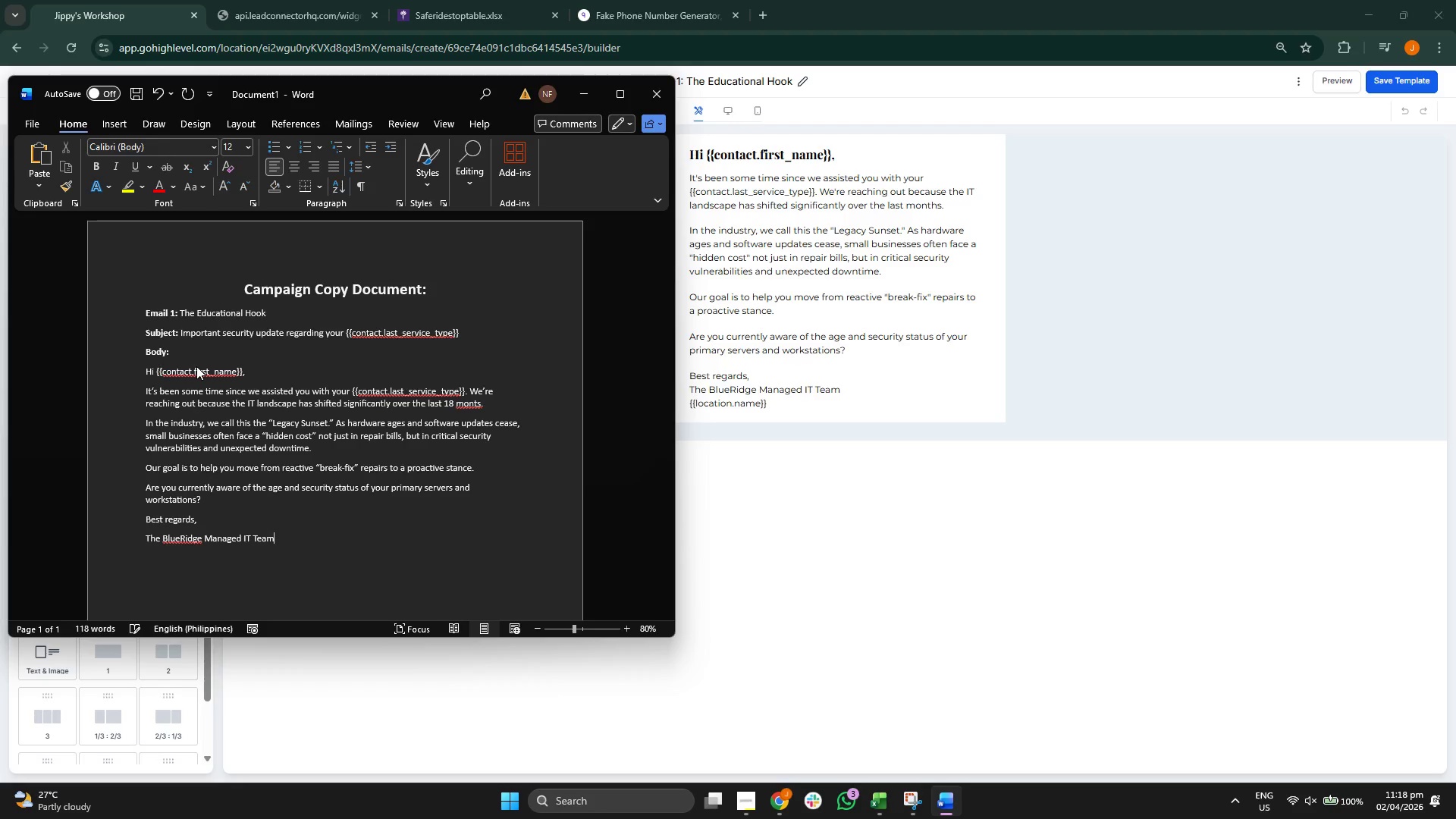 
hold_key(key=E, duration=6.59)
 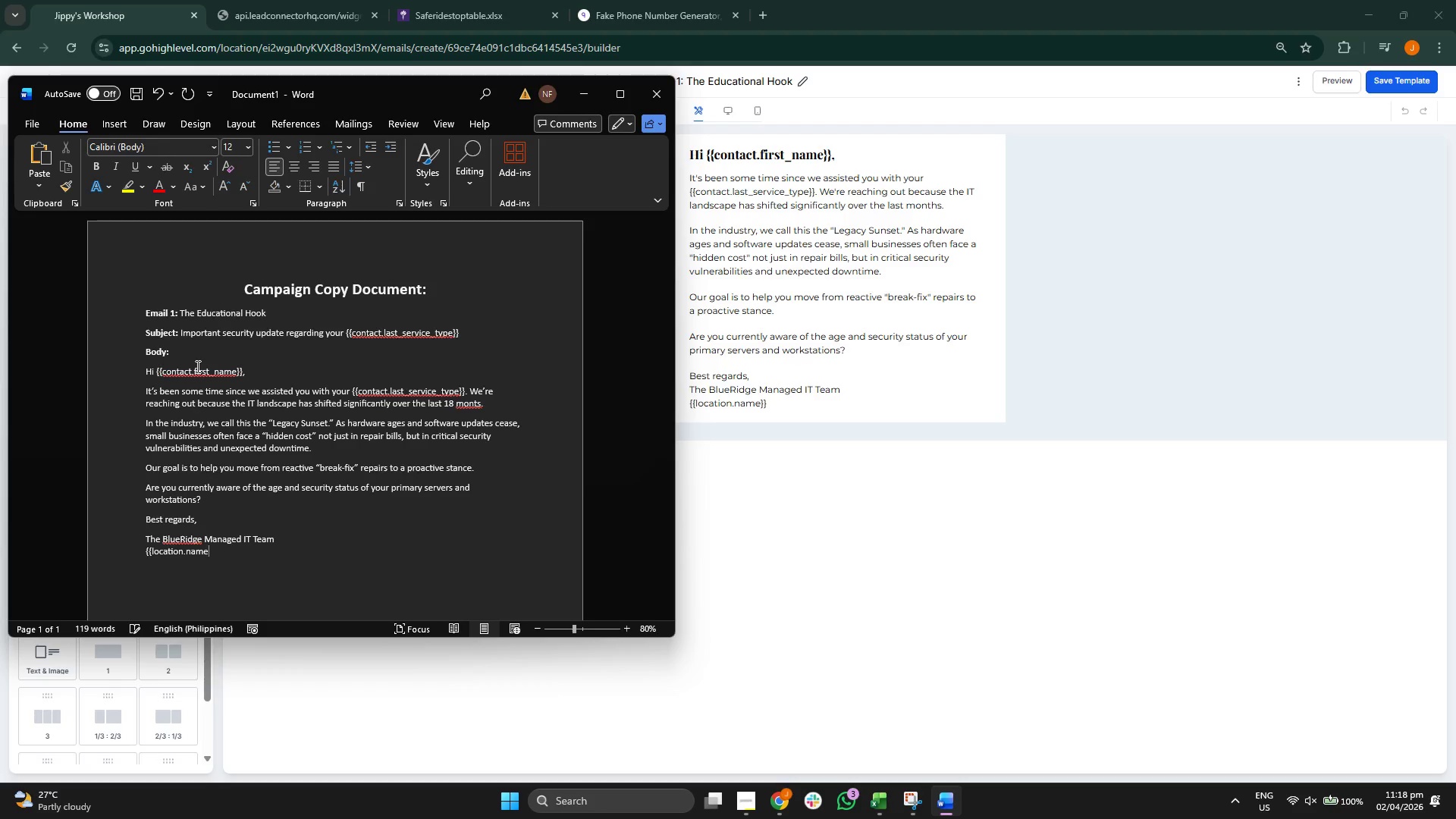 
key(Shift+Enter)
 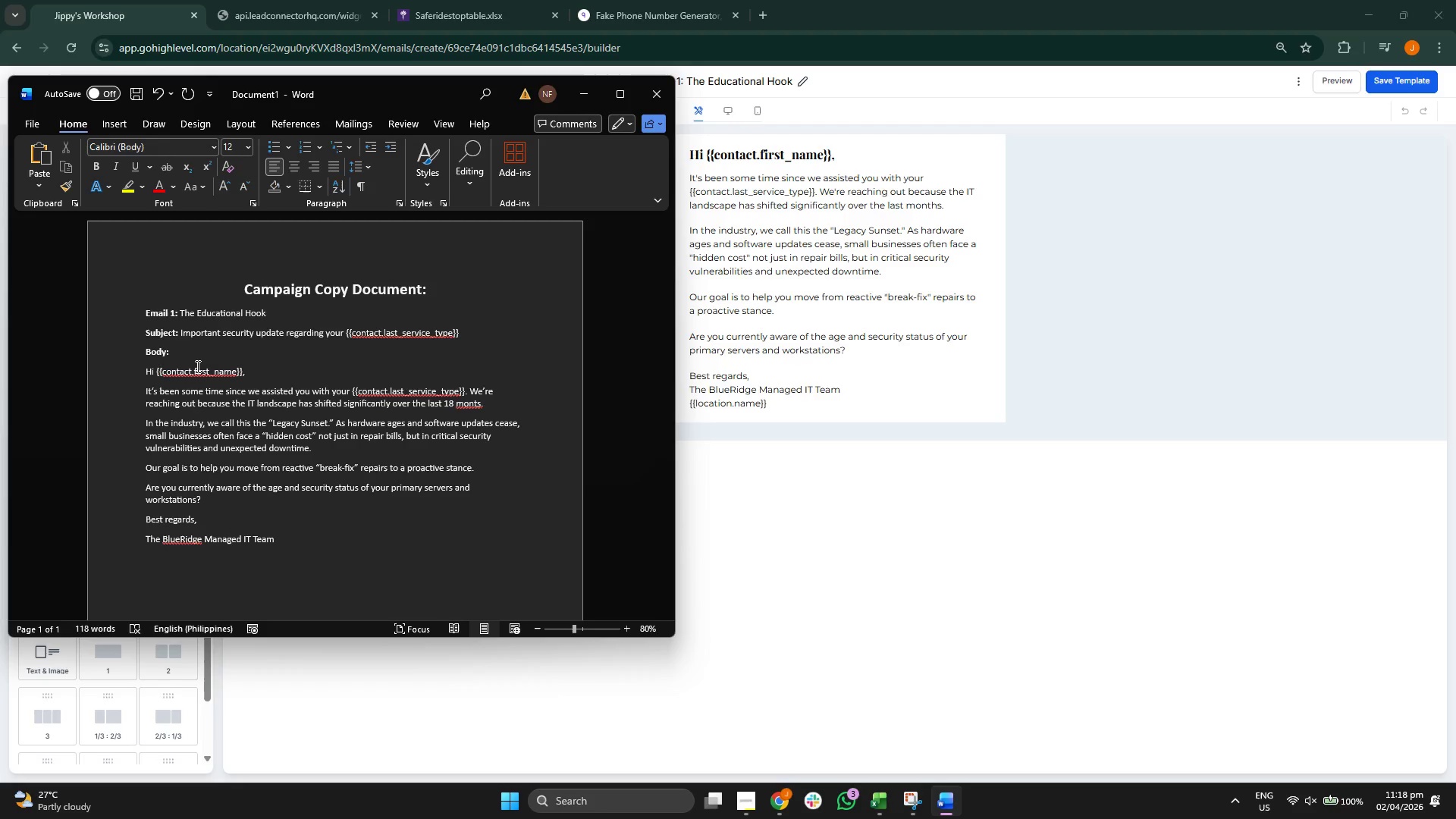 
type({{c)
key(Backspace)
type(location.nam}})
 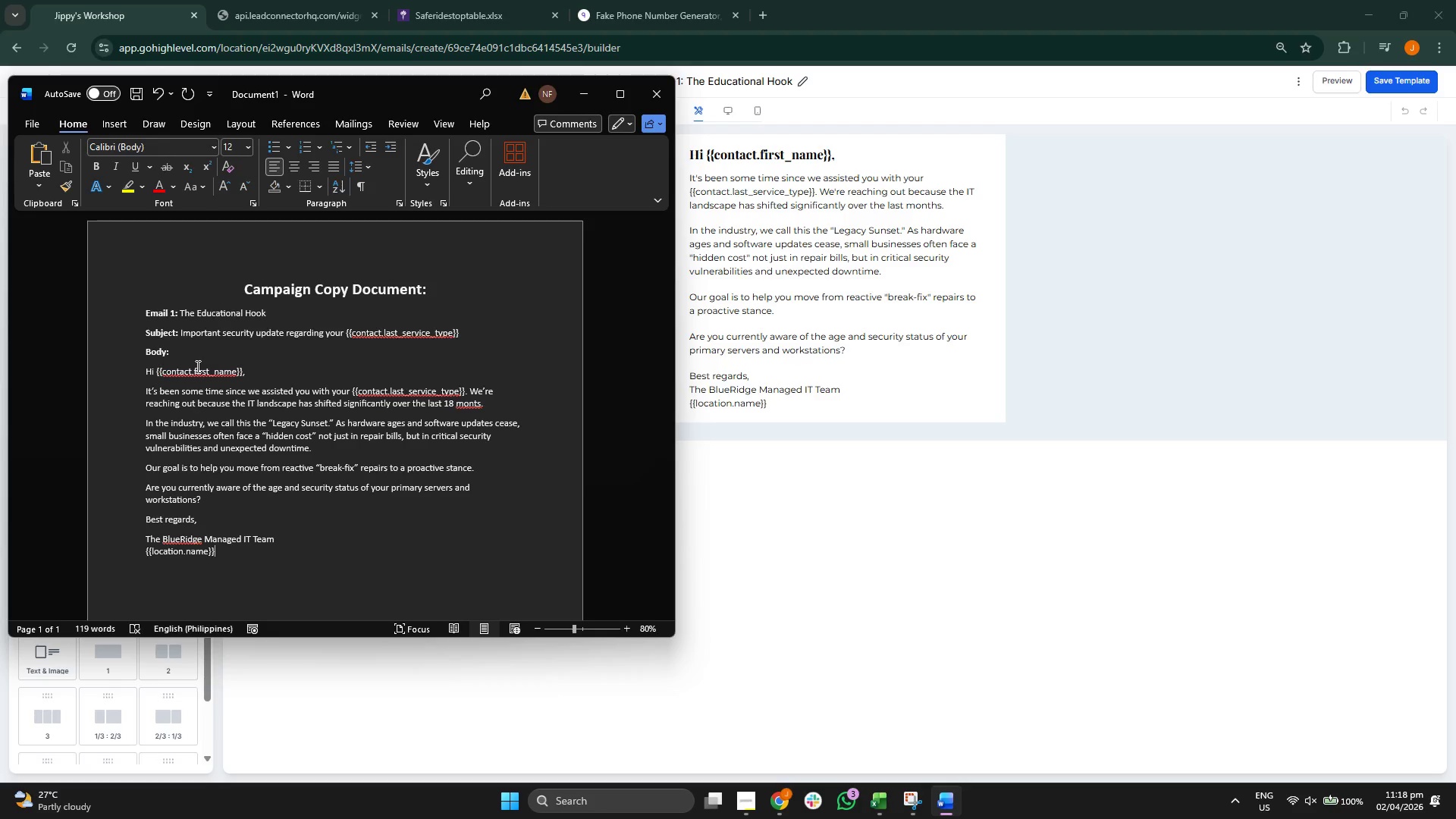 
scroll: coordinate [412, 372], scroll_direction: down, amount: 3.0
 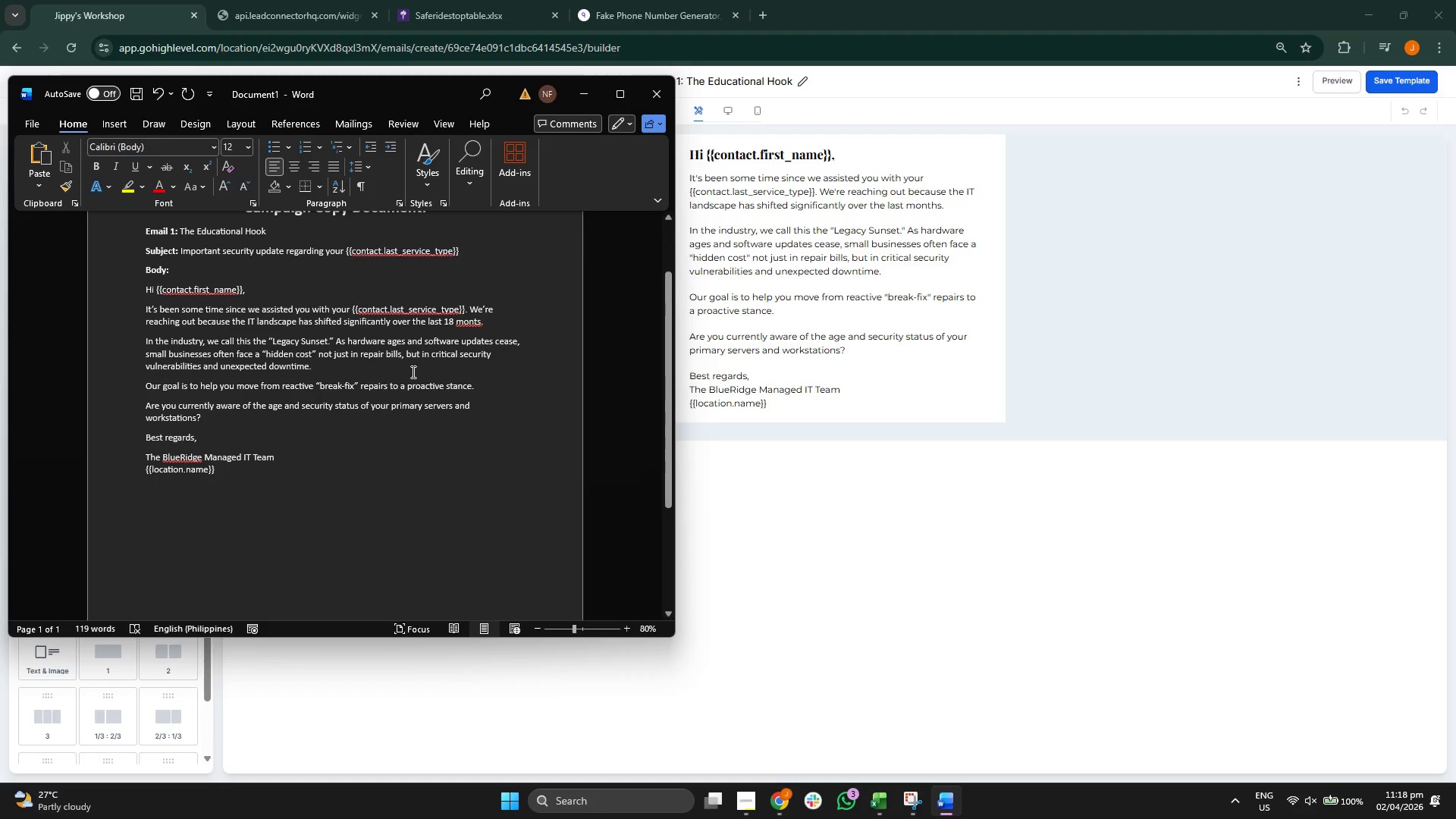 
key(Enter)
 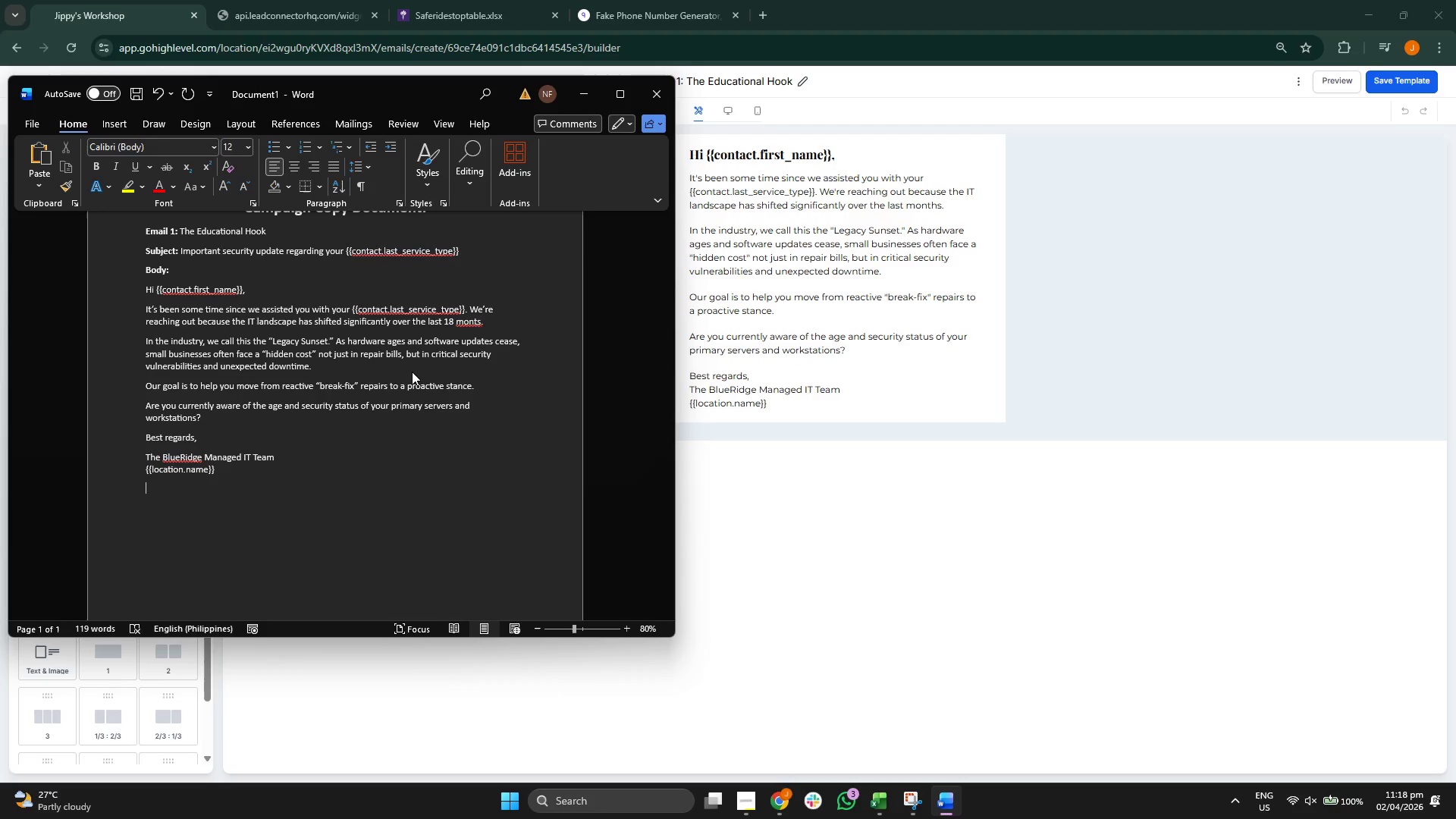 
key(Enter)
 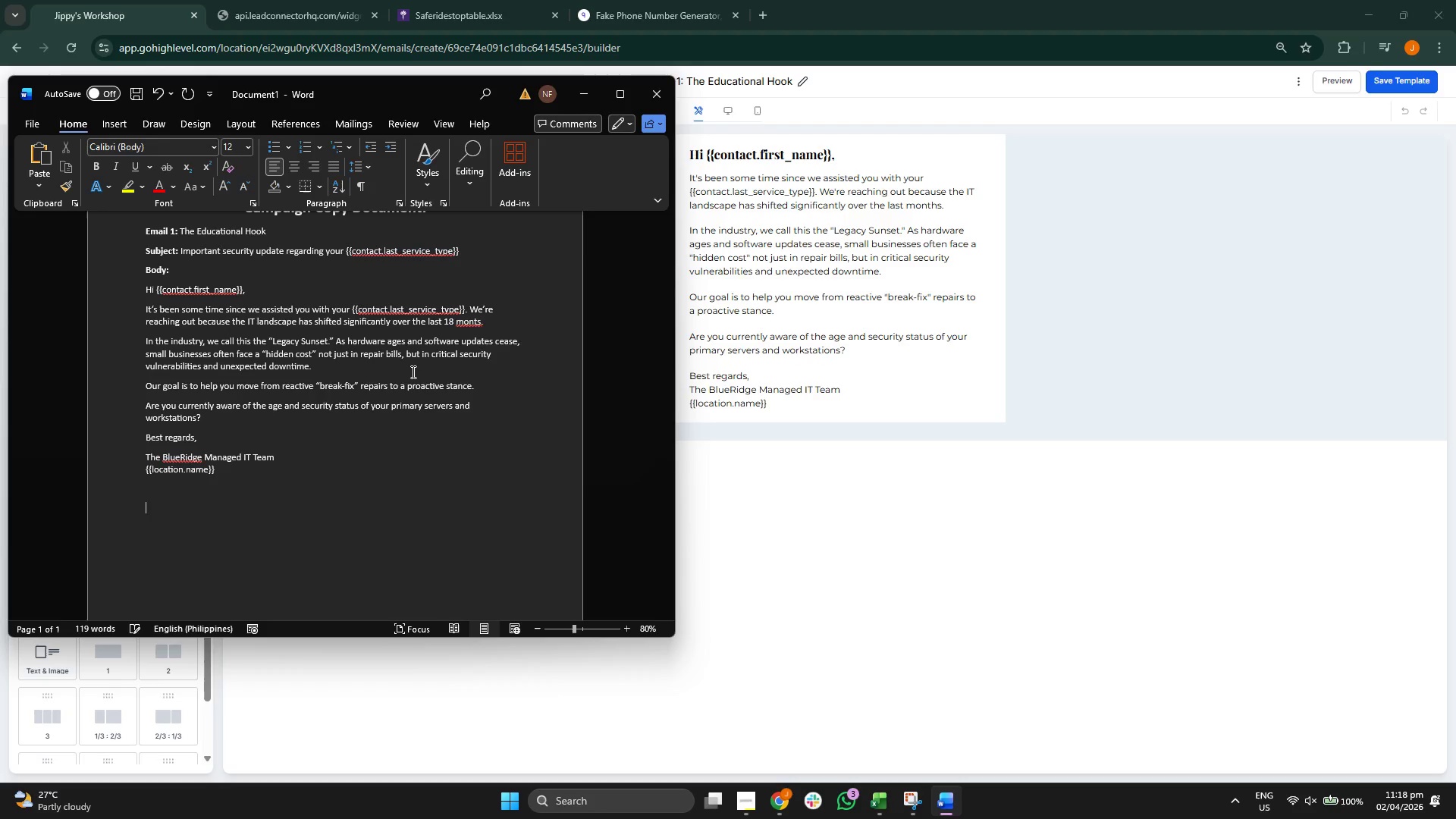 
type(Email 2: )
 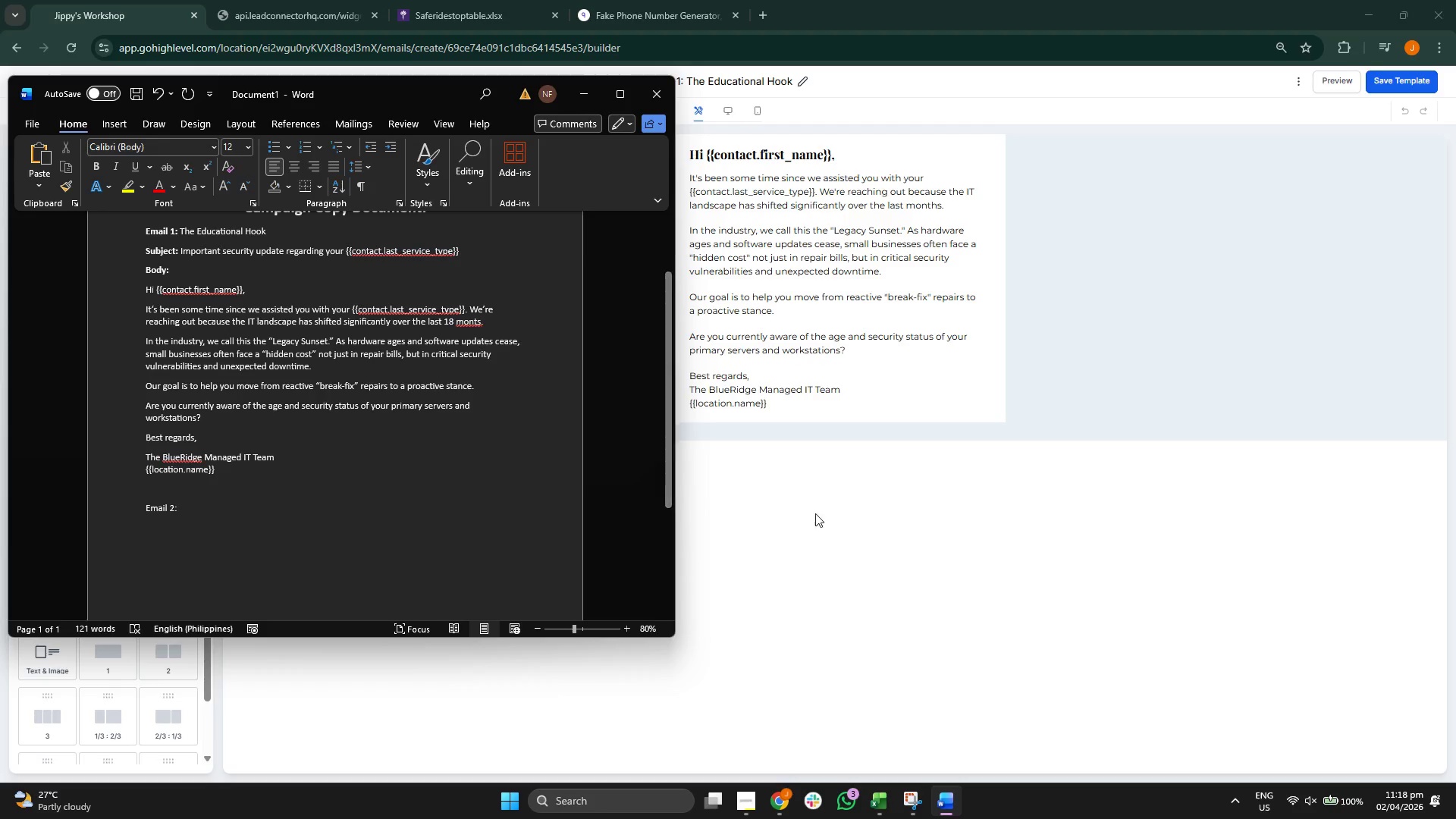 
left_click([871, 503])
 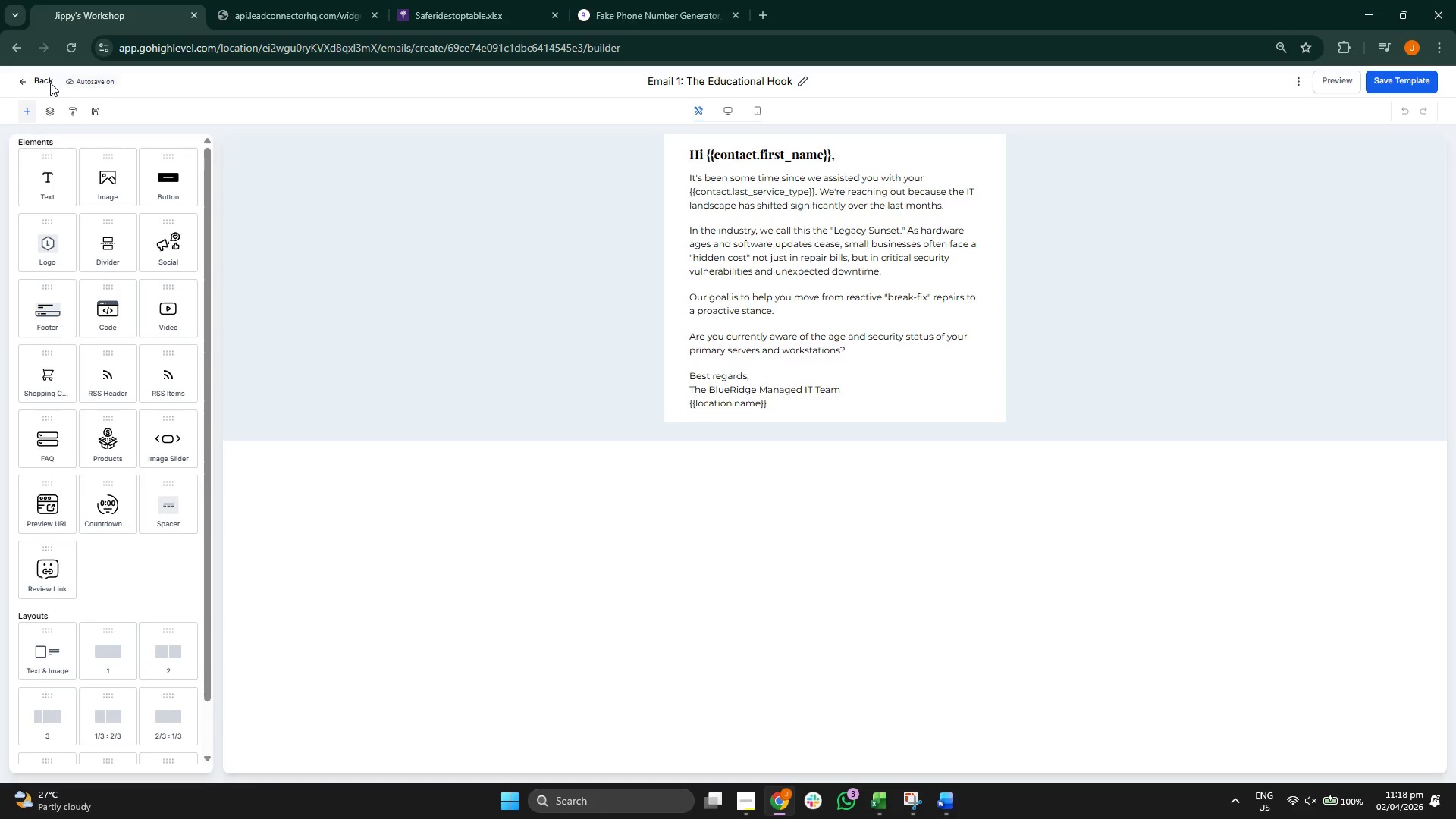 
left_click([45, 83])
 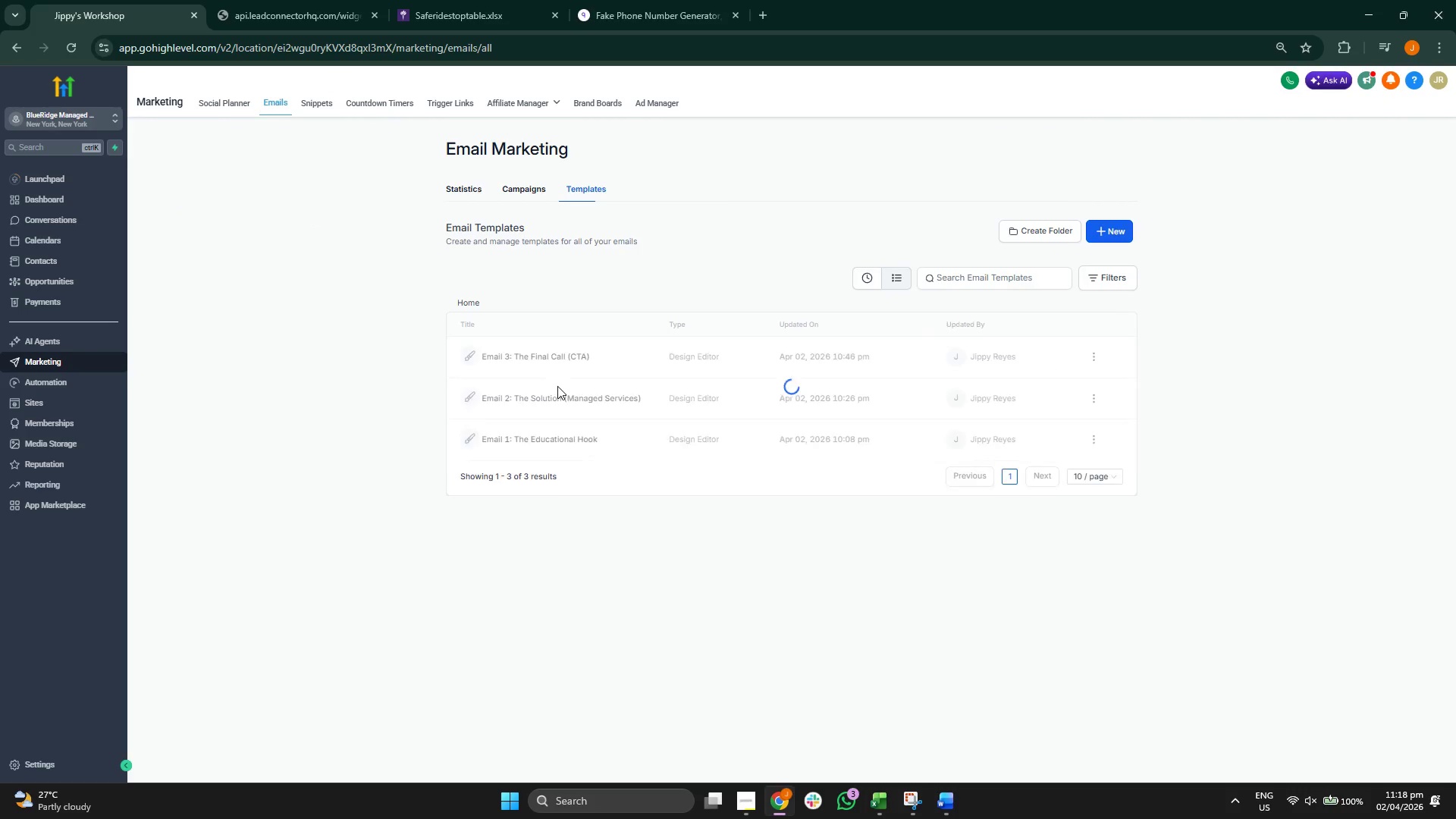 
left_click([557, 394])
 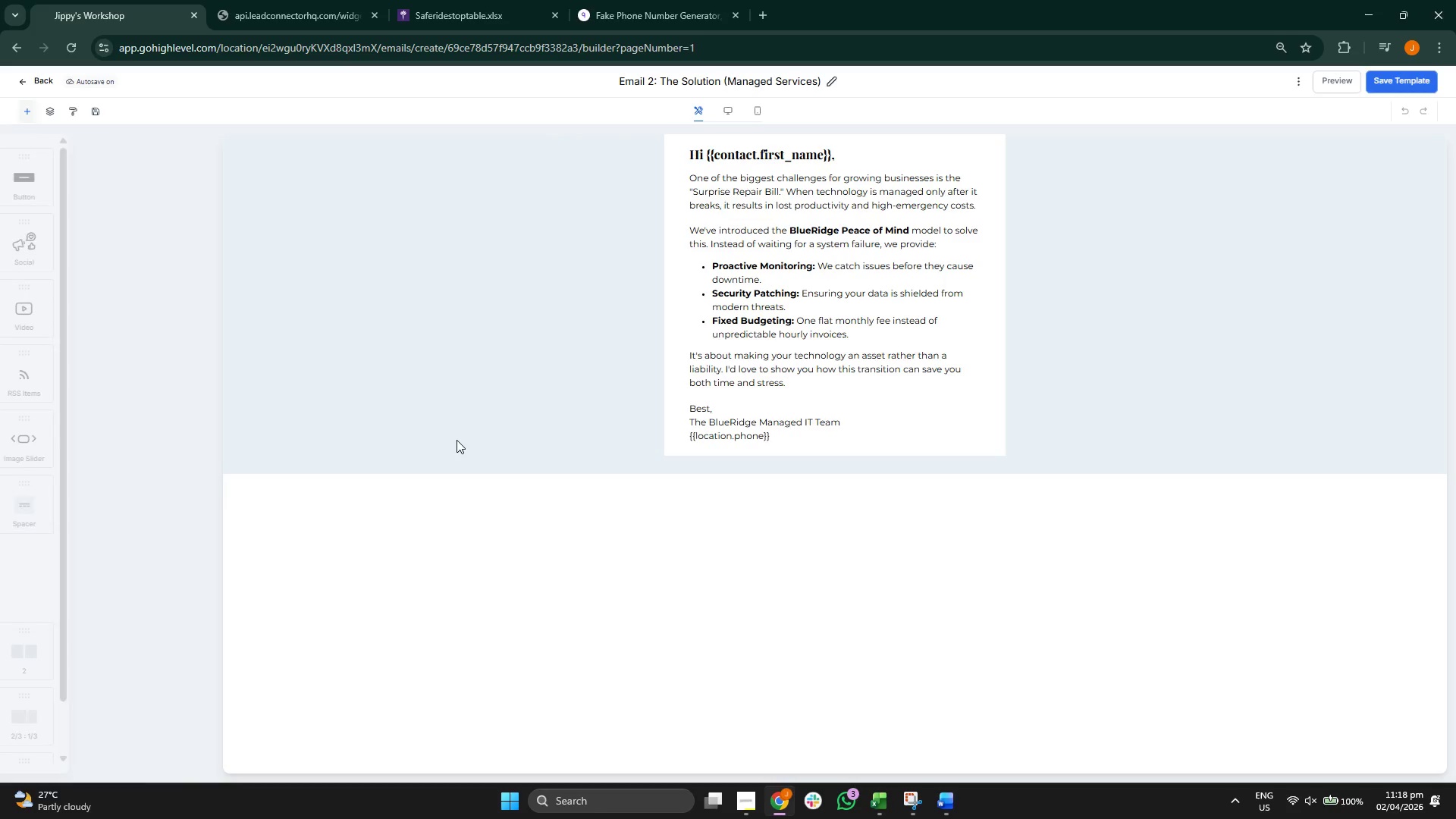 
left_click([774, 645])
 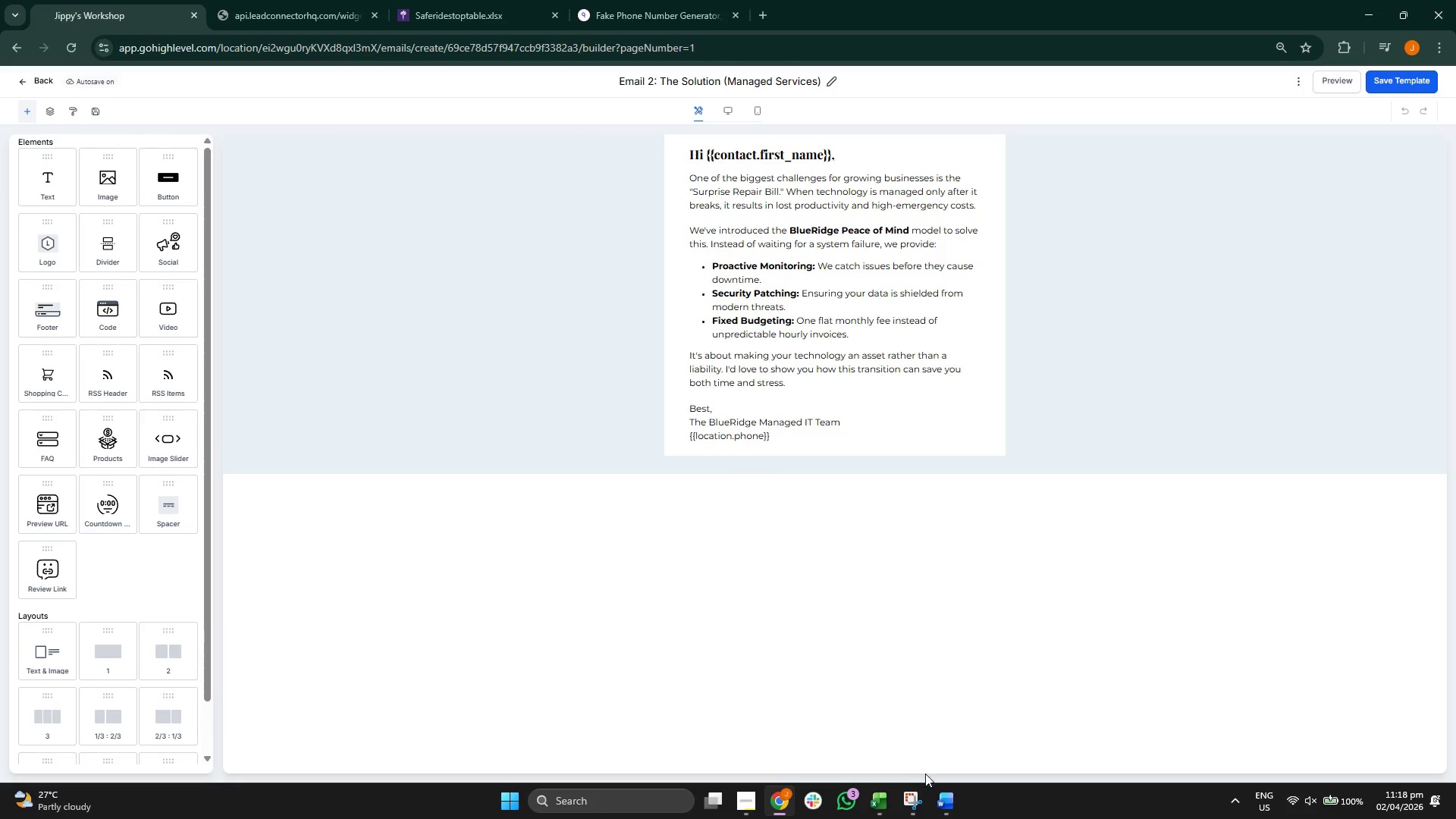 
left_click([948, 793])
 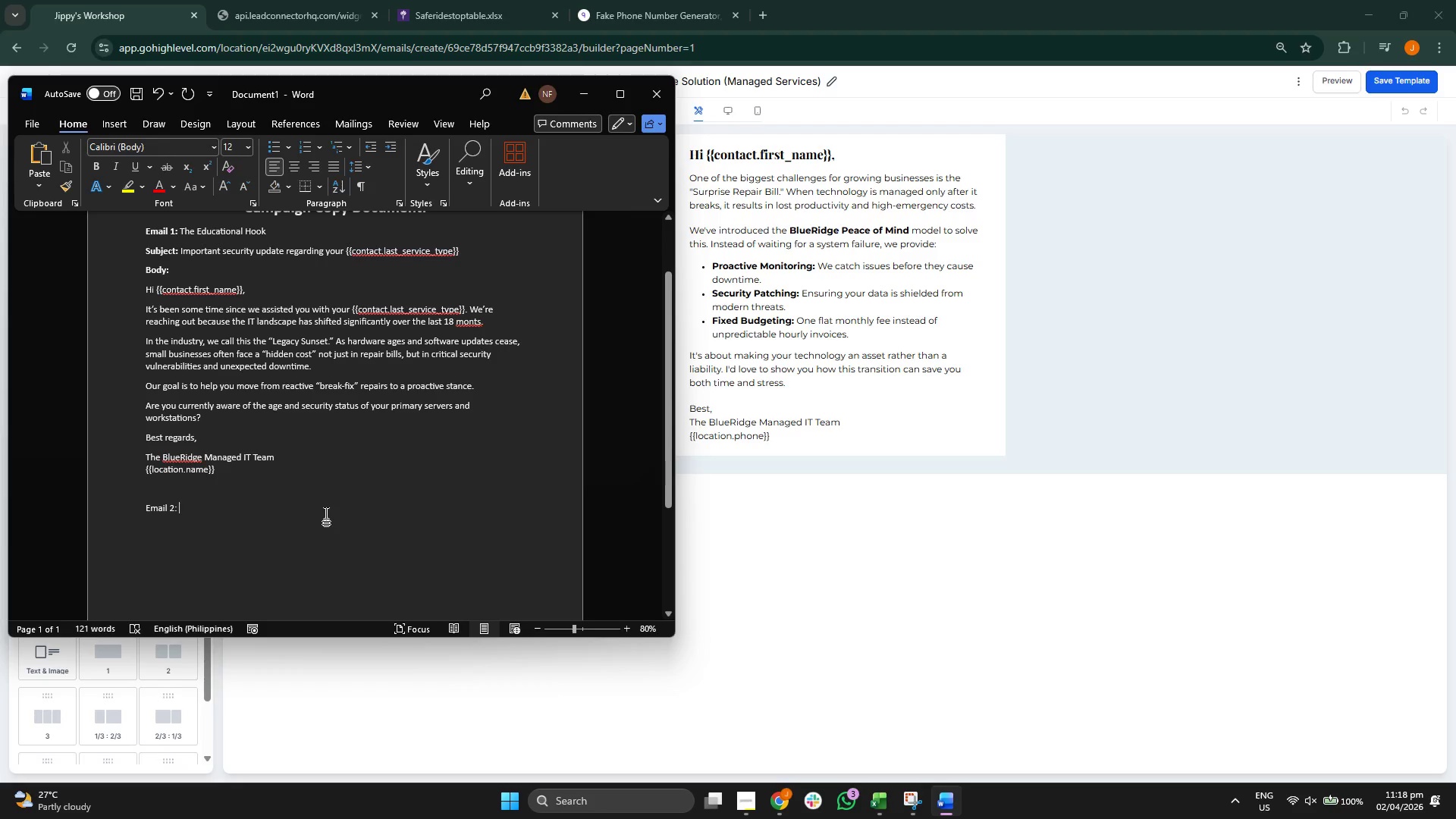 
wait(5.28)
 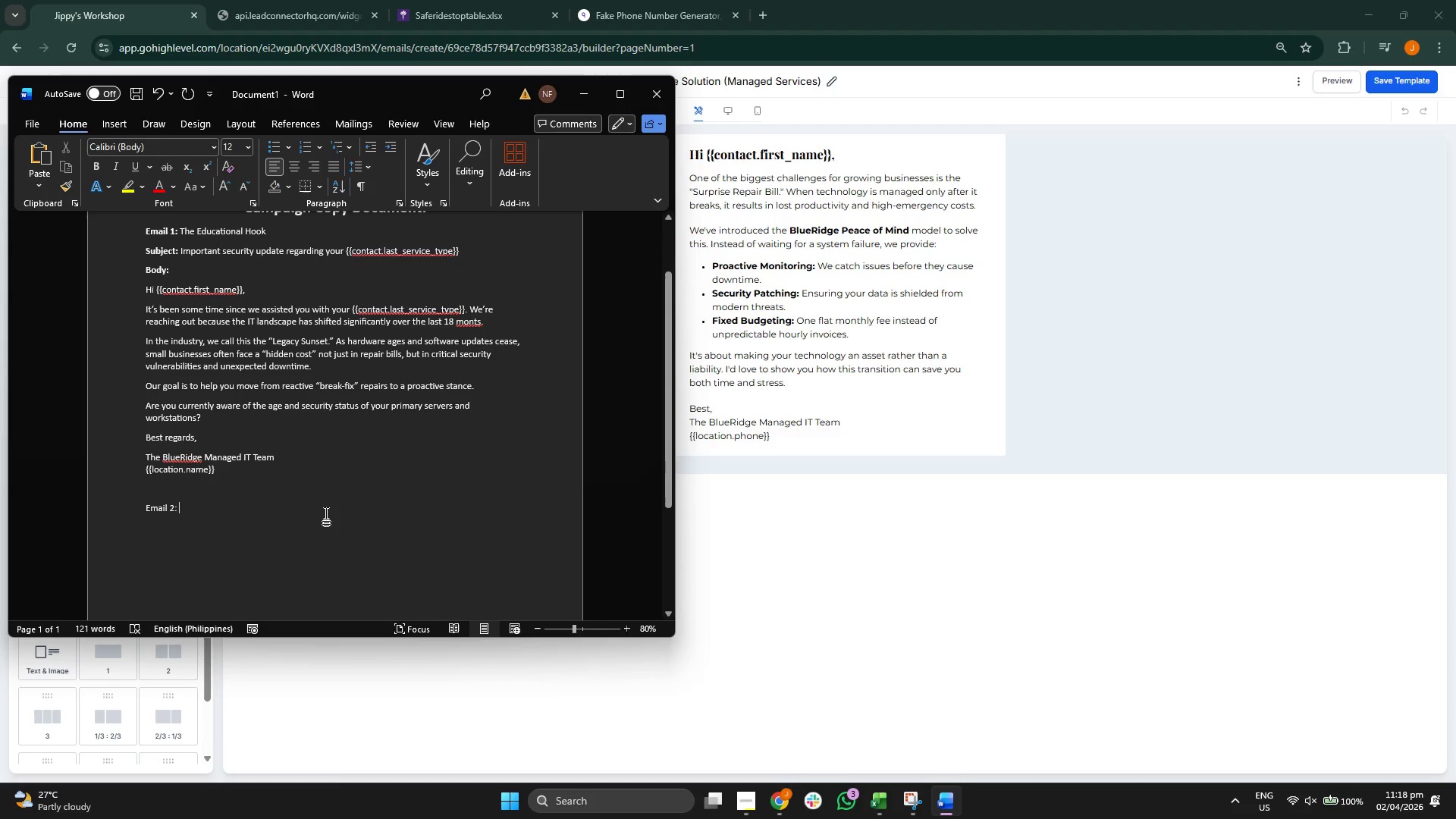 
left_click_drag(start_coordinate=[399, 93], to_coordinate=[388, 109])
 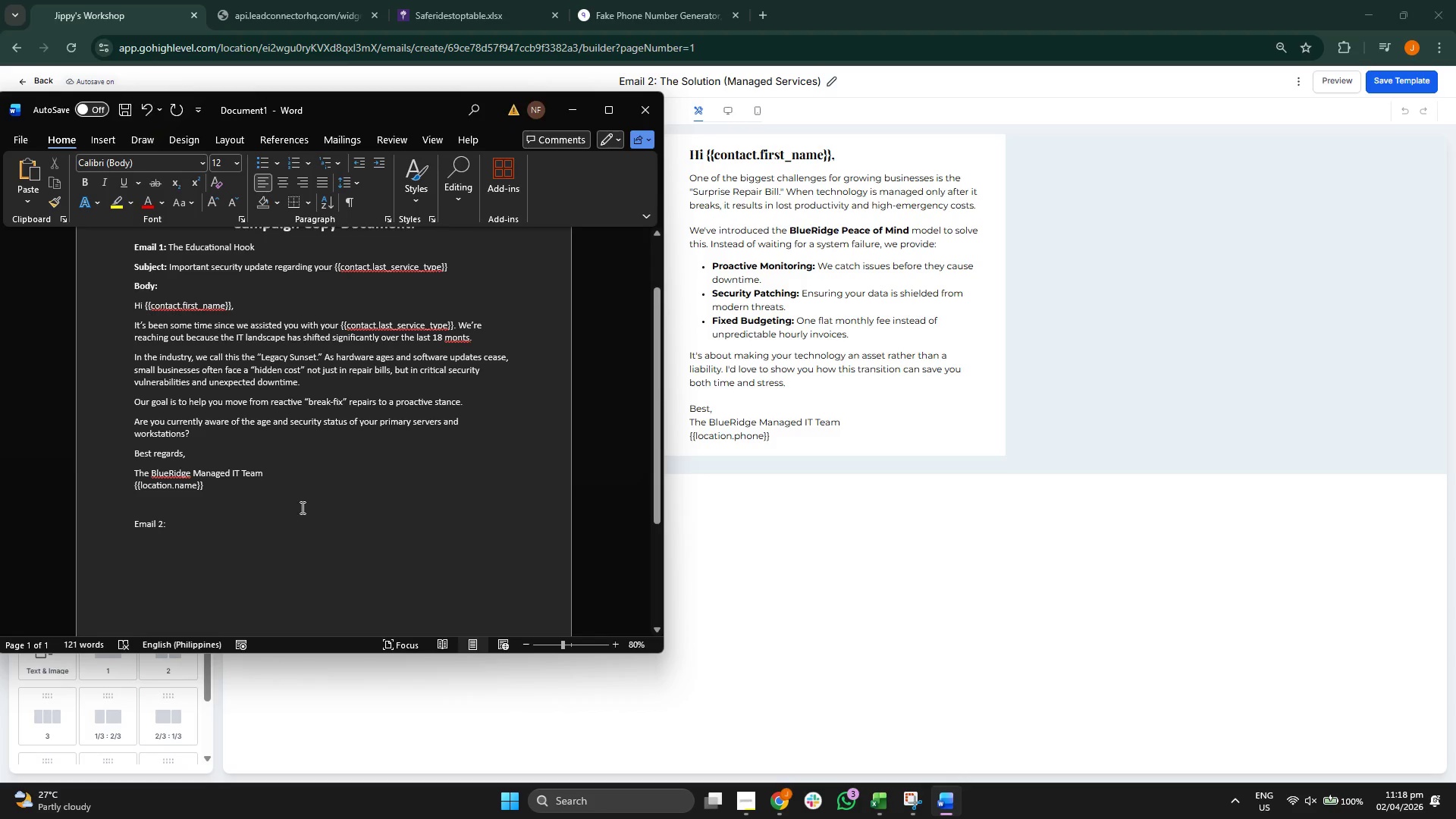 
left_click([301, 536])
 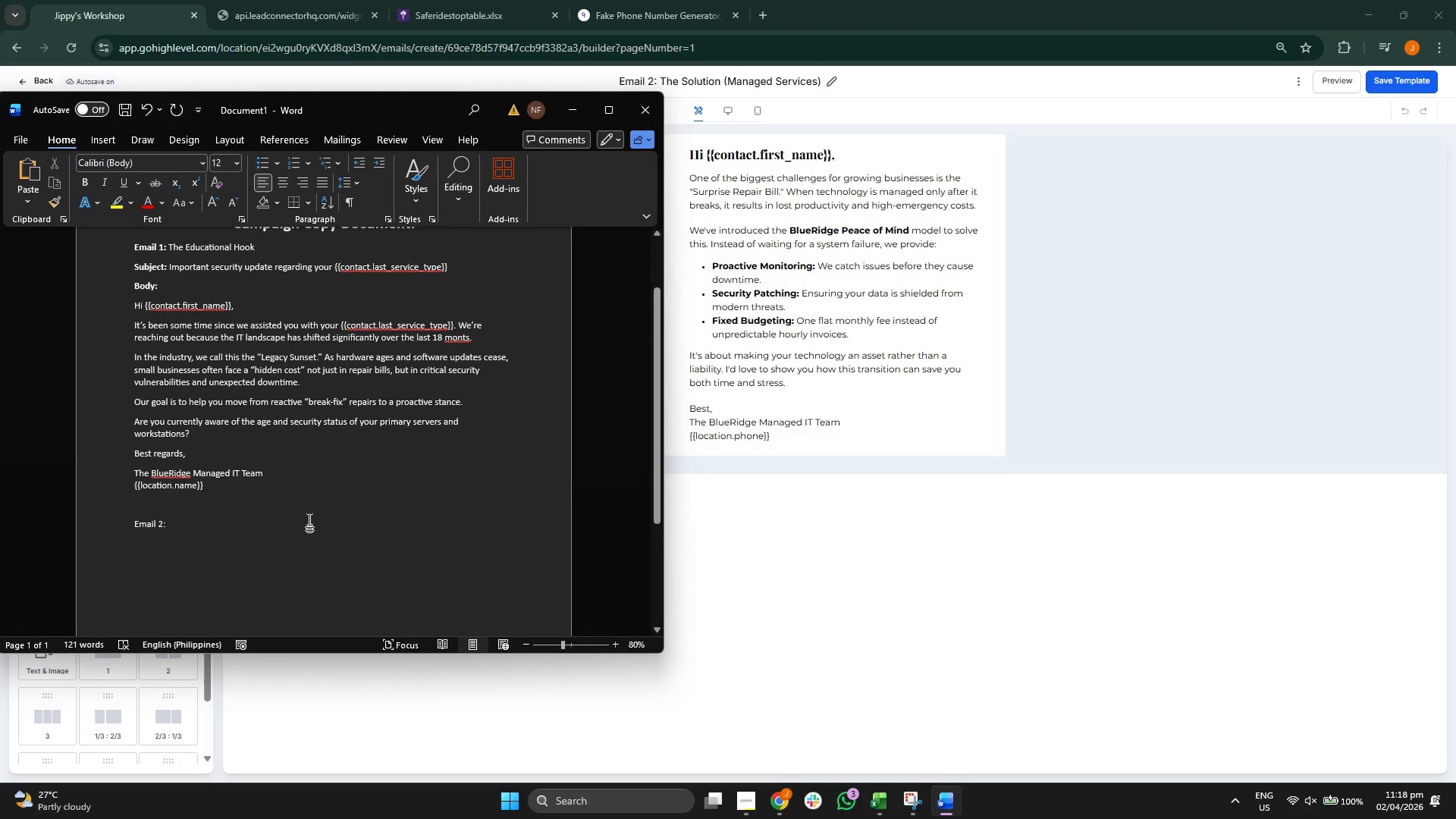 
type(The Sol)
key(Backspace)
key(Backspace)
type(olution (Managedv)
key(Backspace)
type( SER)
key(Backspace)
key(Backspace)
type(ervices))
 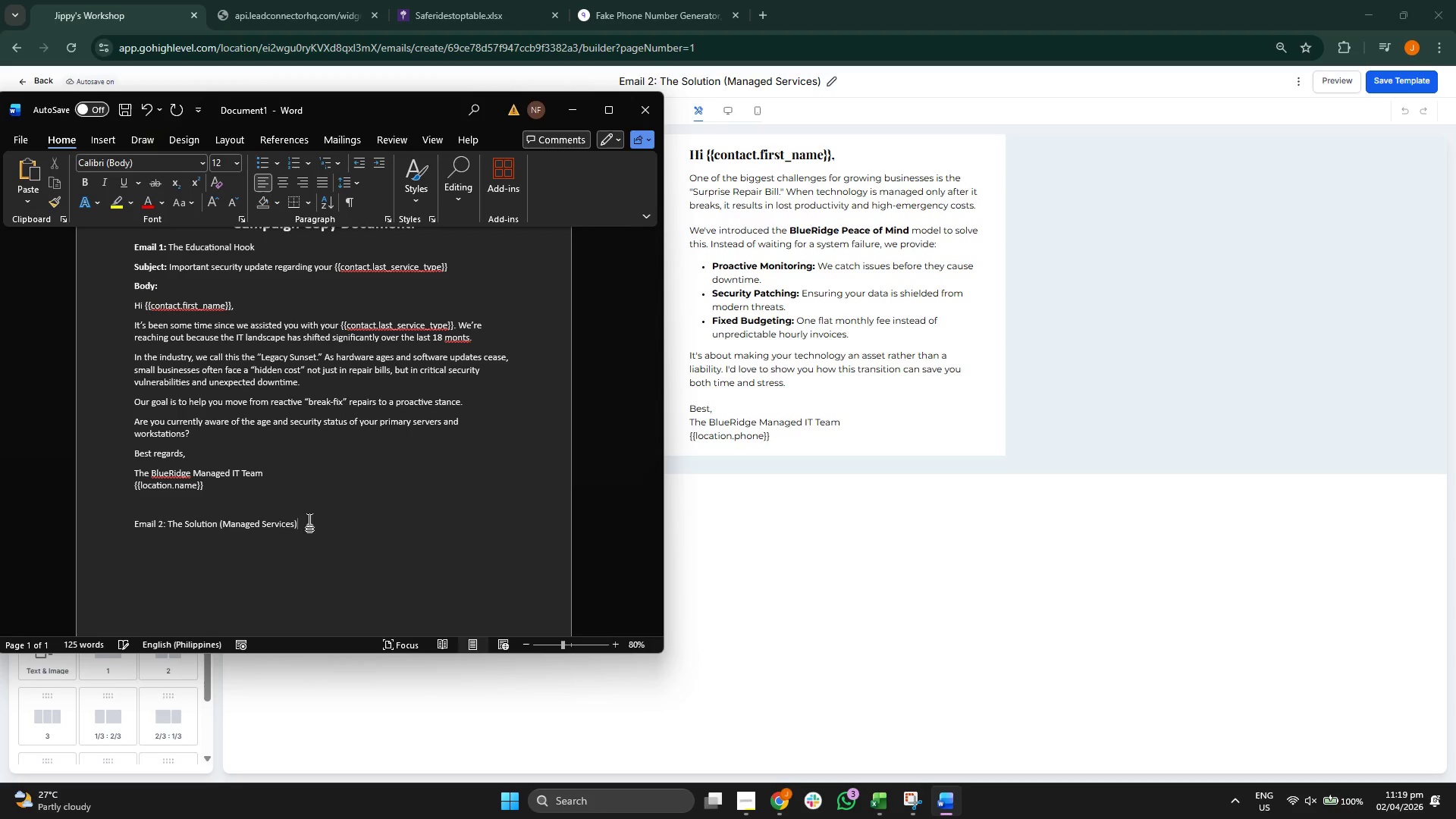 
key(Enter)
 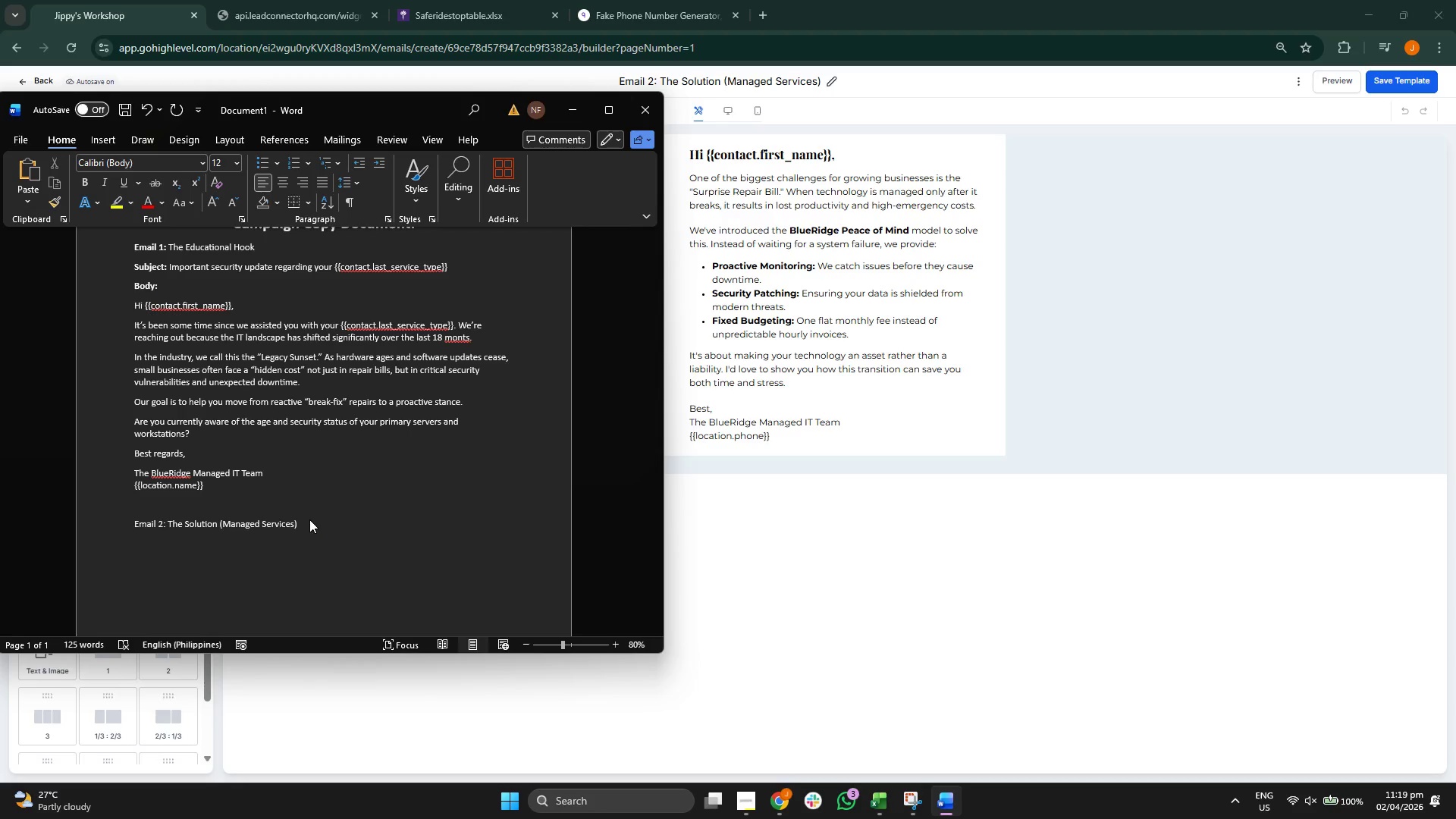 
type(Subejec)
key(Backspace)
key(Backspace)
key(Backspace)
type(e)
key(Backspace)
key(Backspace)
type(ject: A more predictable way to mang)
key(Backspace)
type(afge )
key(Backspace)
key(Backspace)
key(Backspace)
type(e your IT, ()
key(Backspace)
type({{contact.first_name}})
 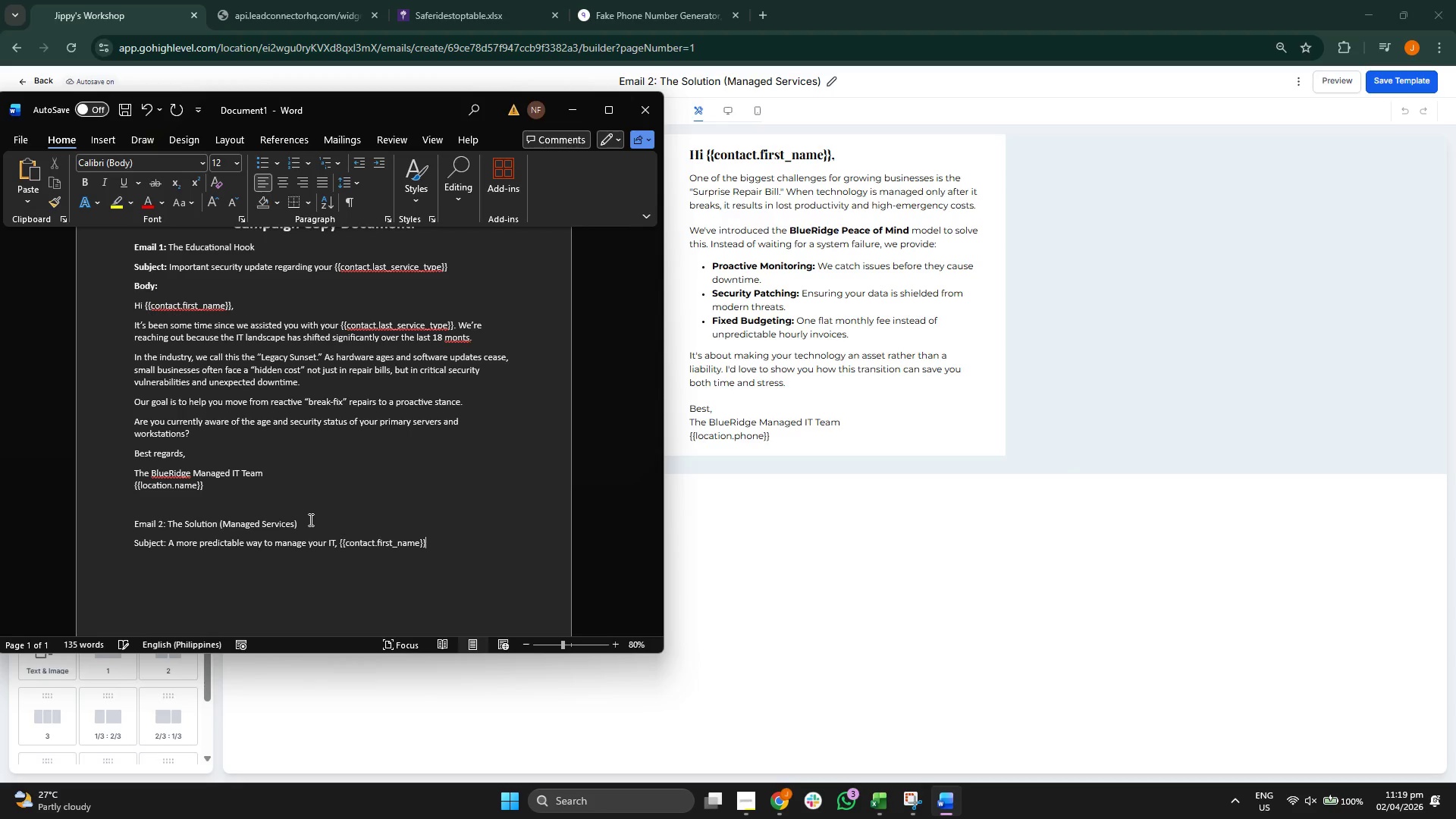 
key(Enter)
 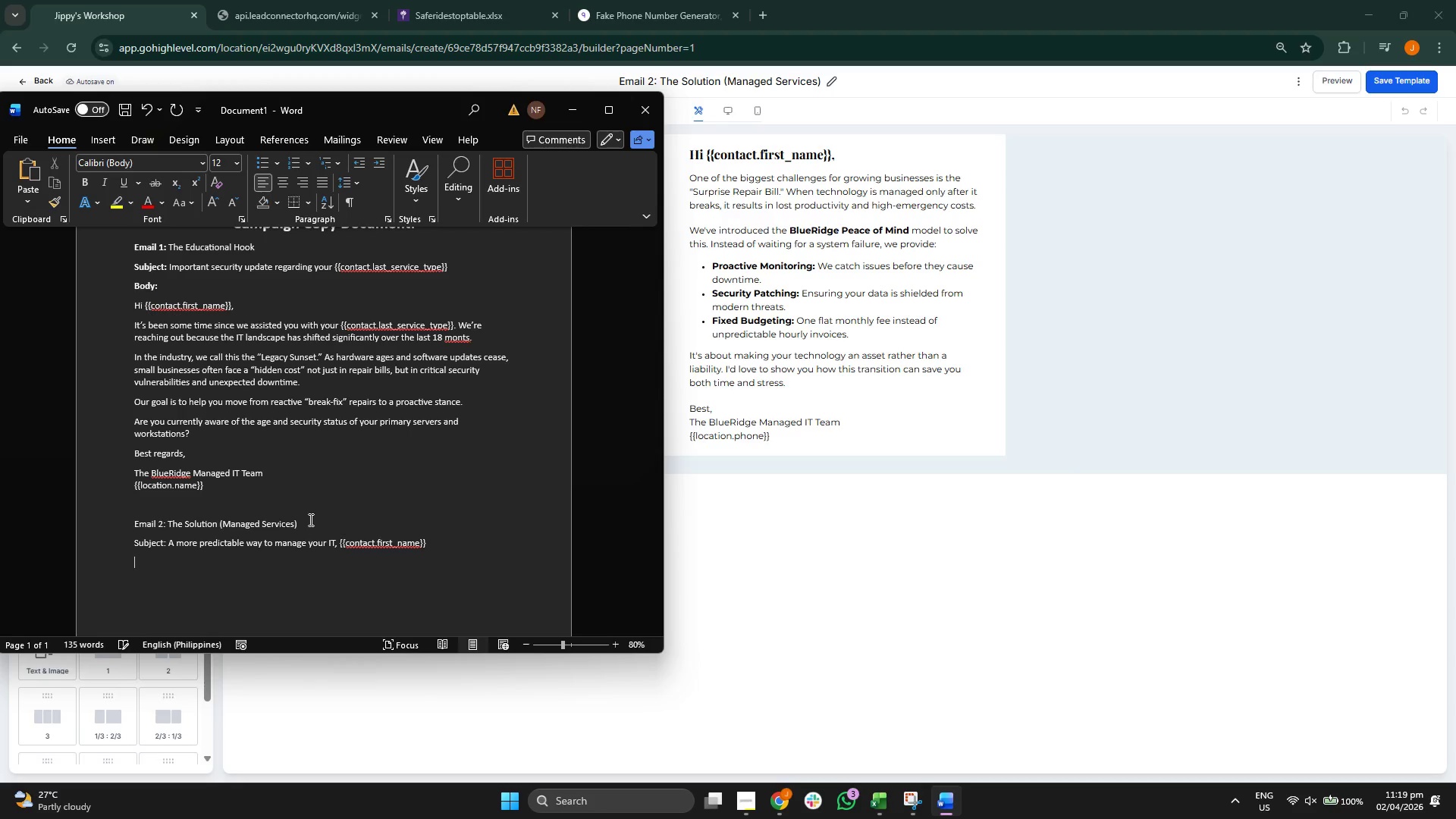 
type(Boyd)
key(Backspace)
key(Backspace)
type(dy:)
 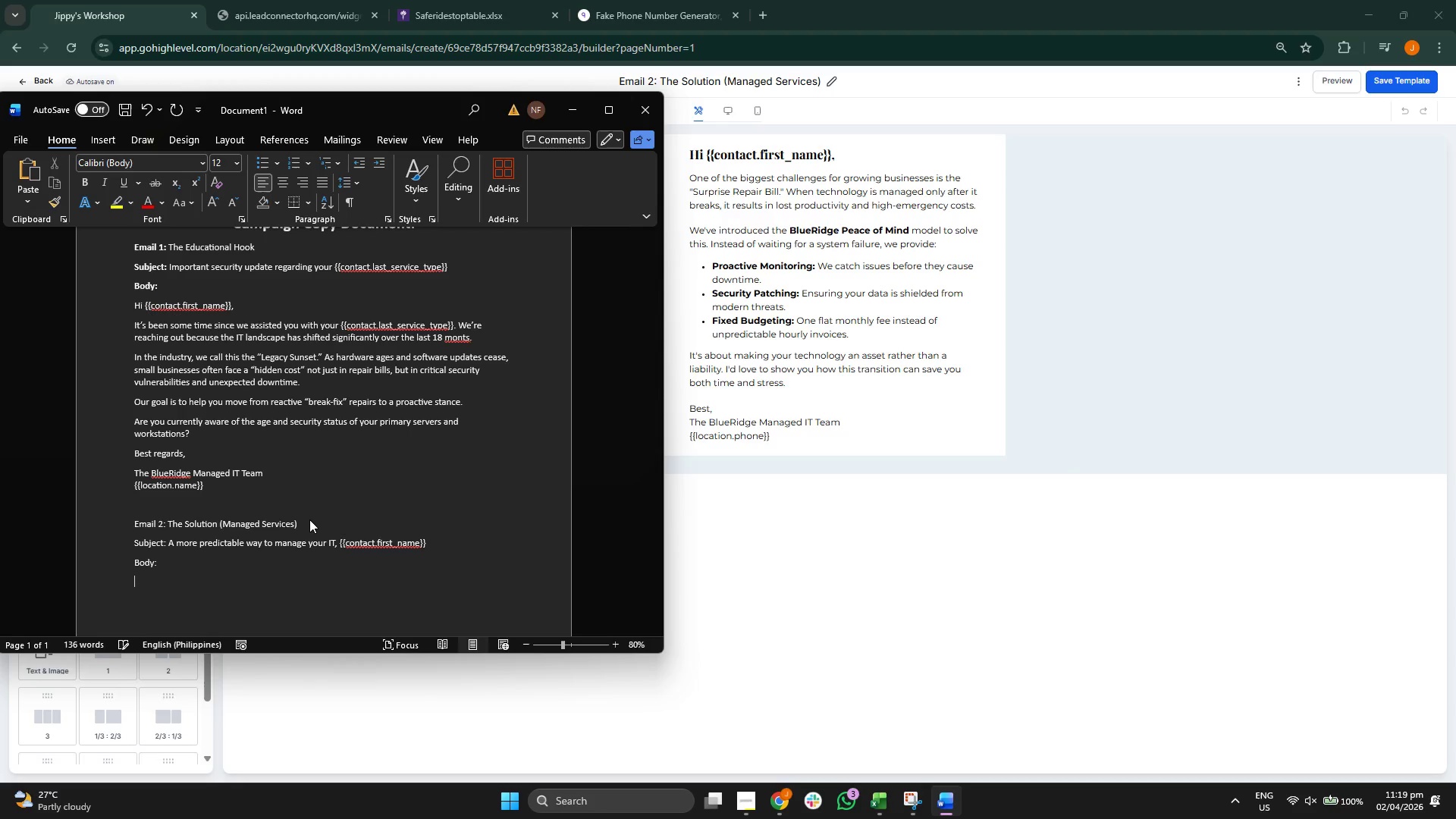 
 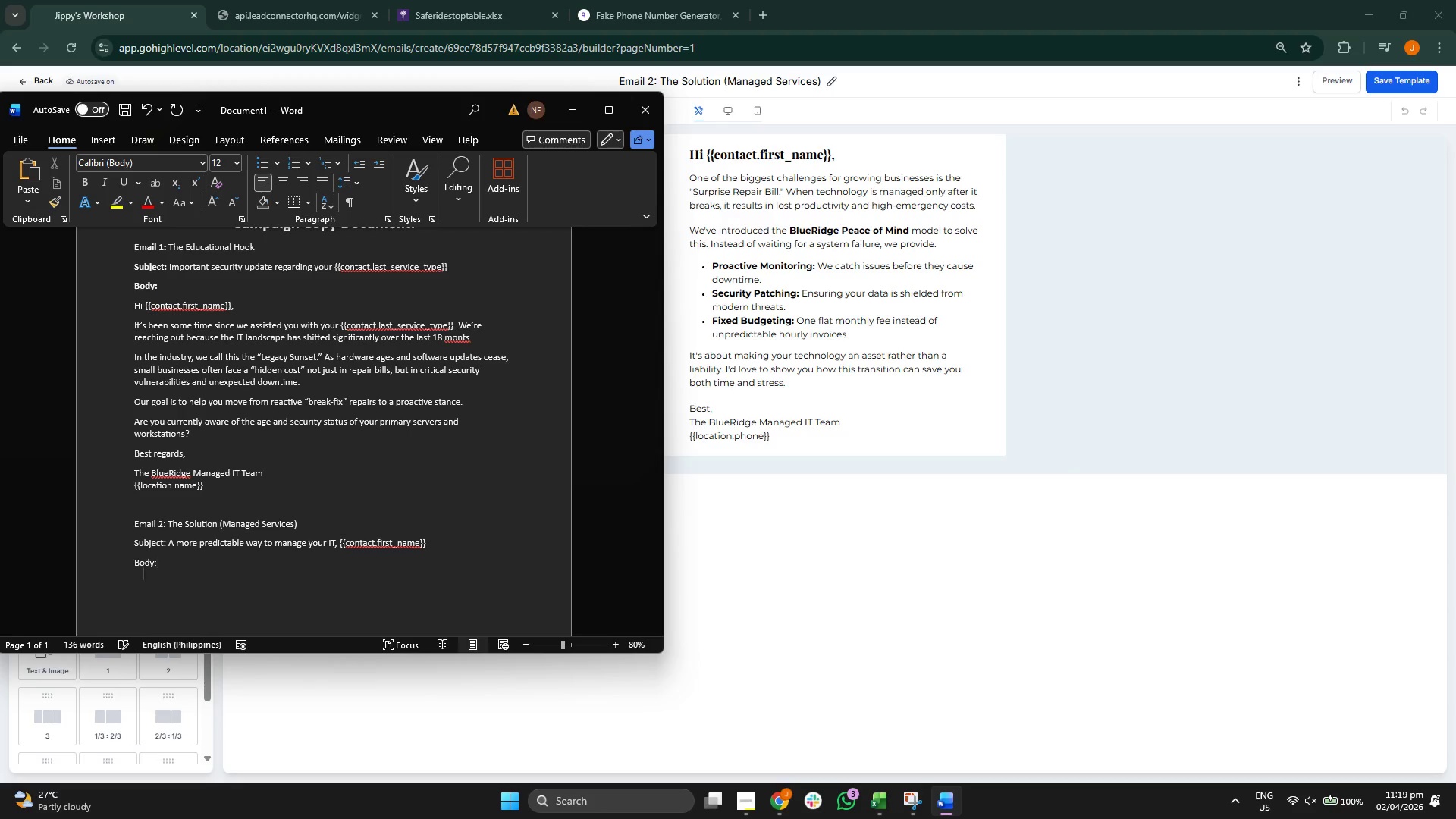 
key(Enter)
 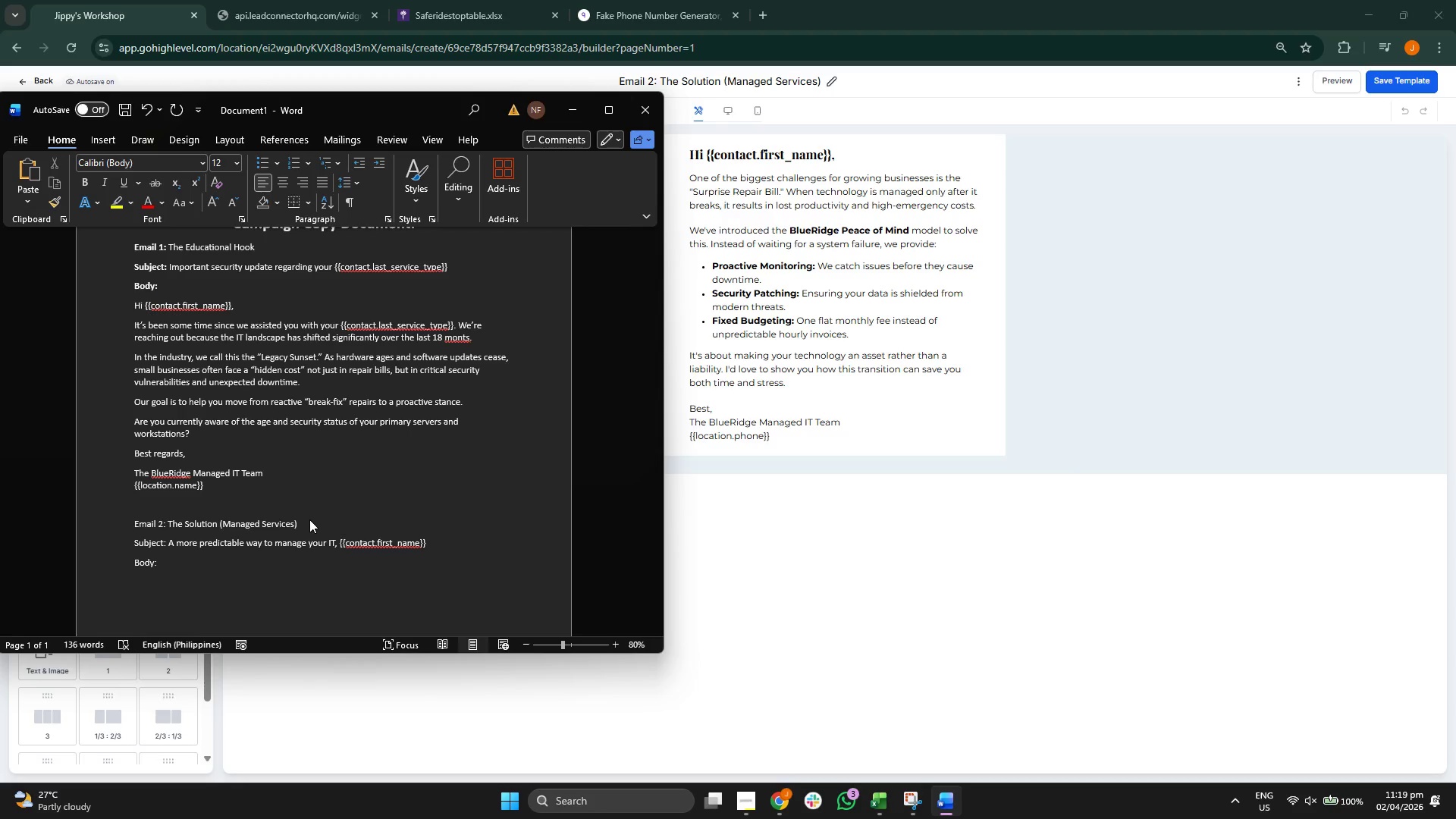 
type(Hi {{contact.first_name}},)
 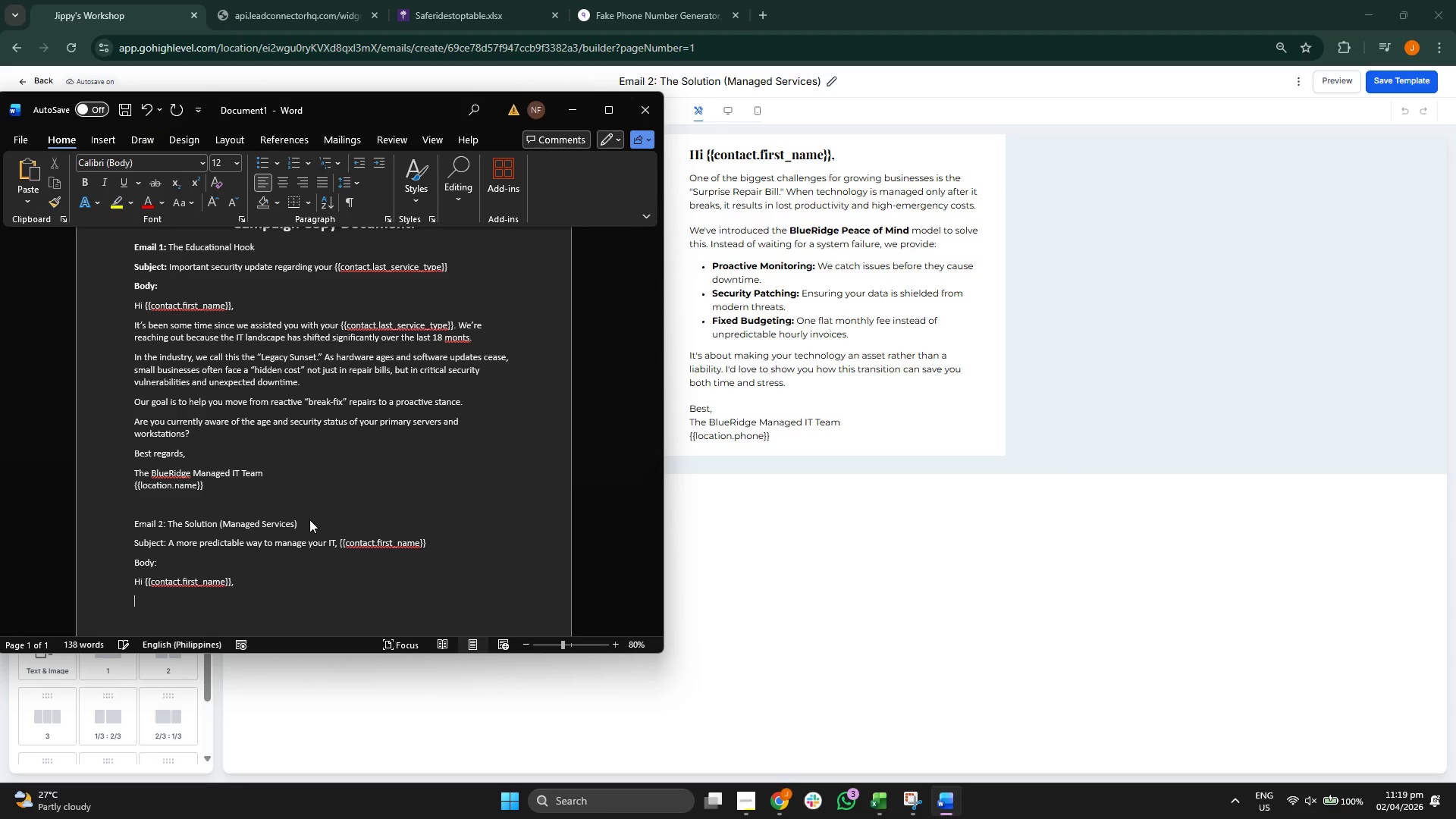 
 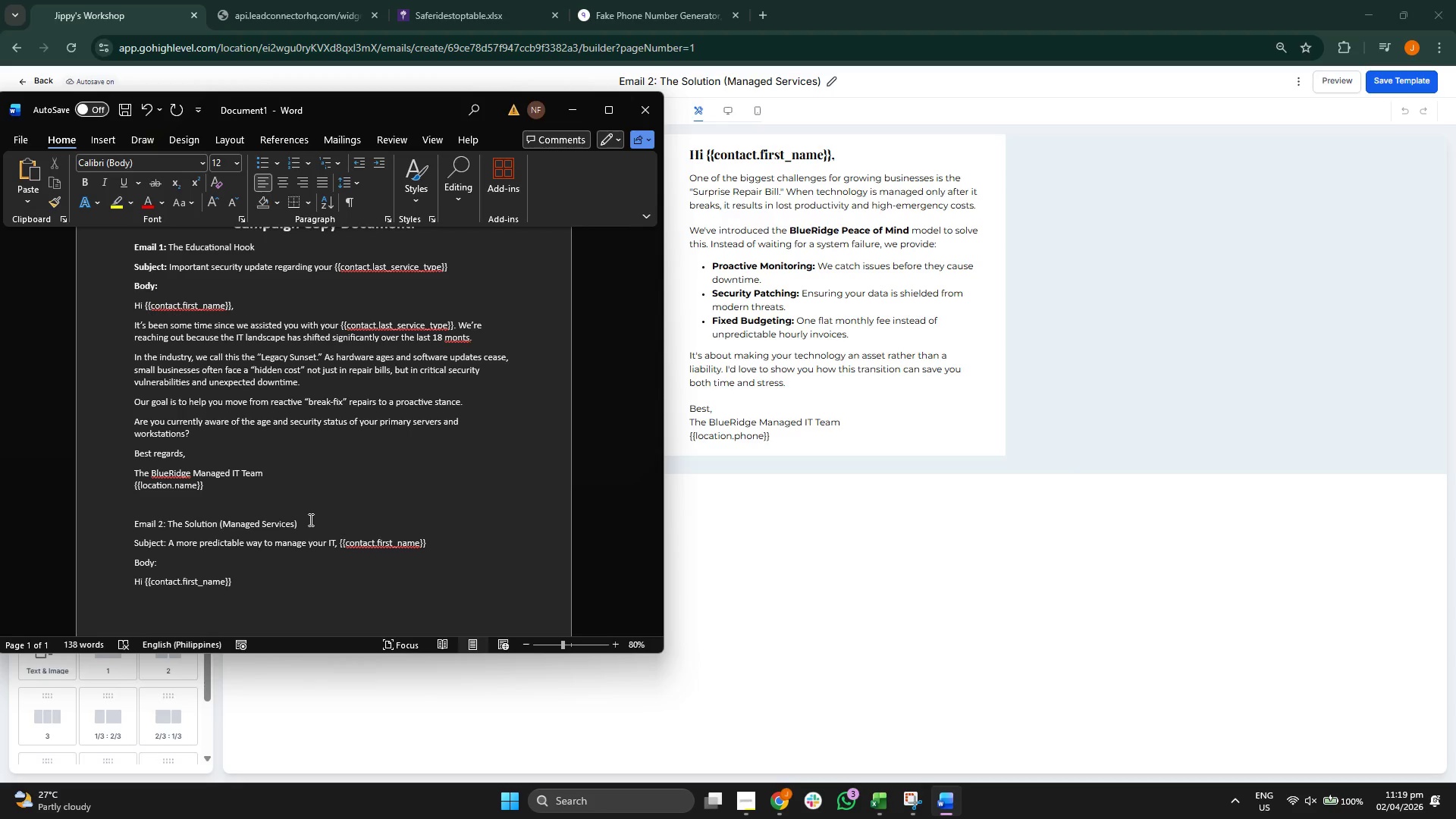 
key(Enter)
 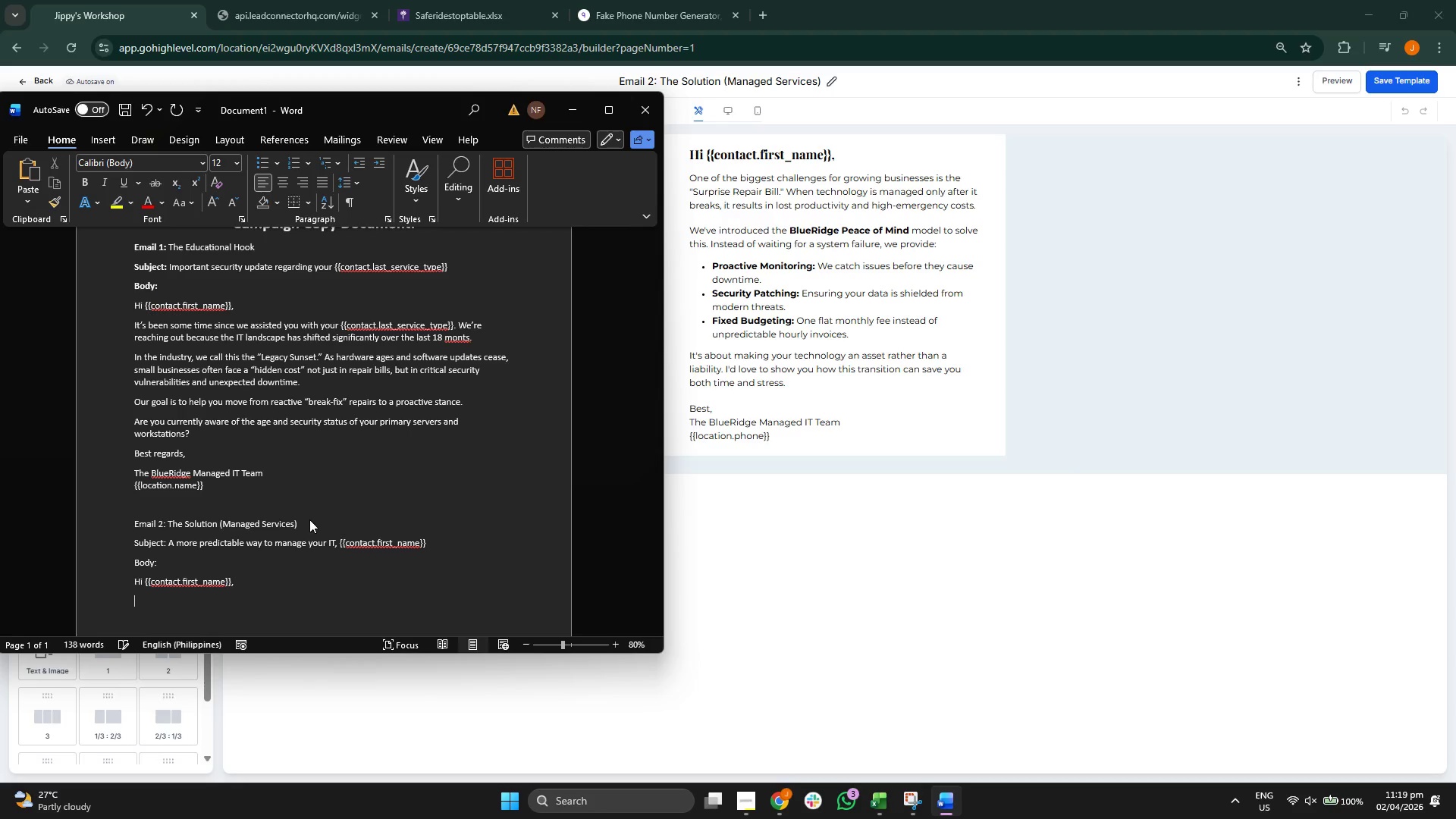 
type(One)
 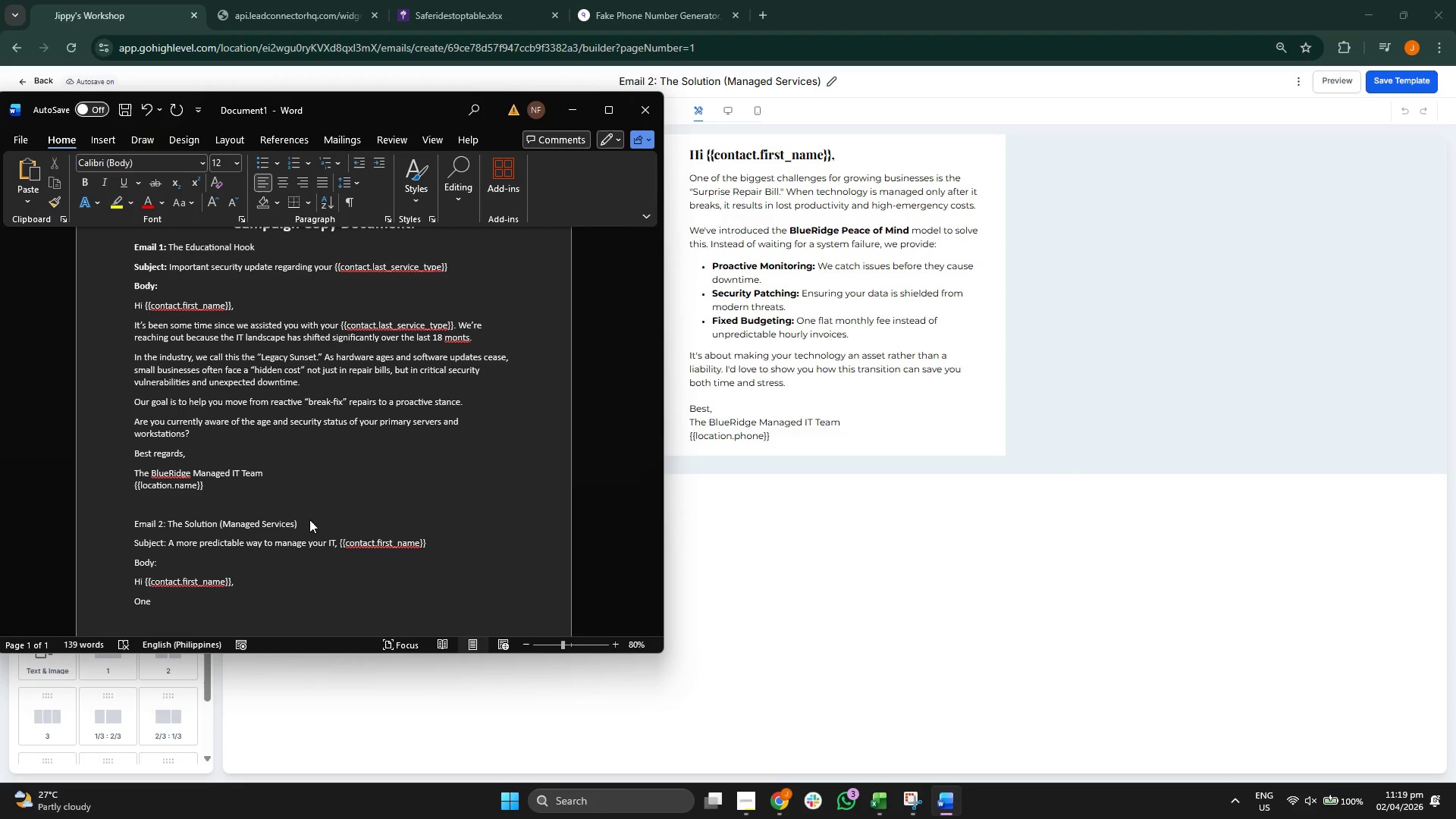 
scroll: coordinate [346, 495], scroll_direction: down, amount: 3.0
 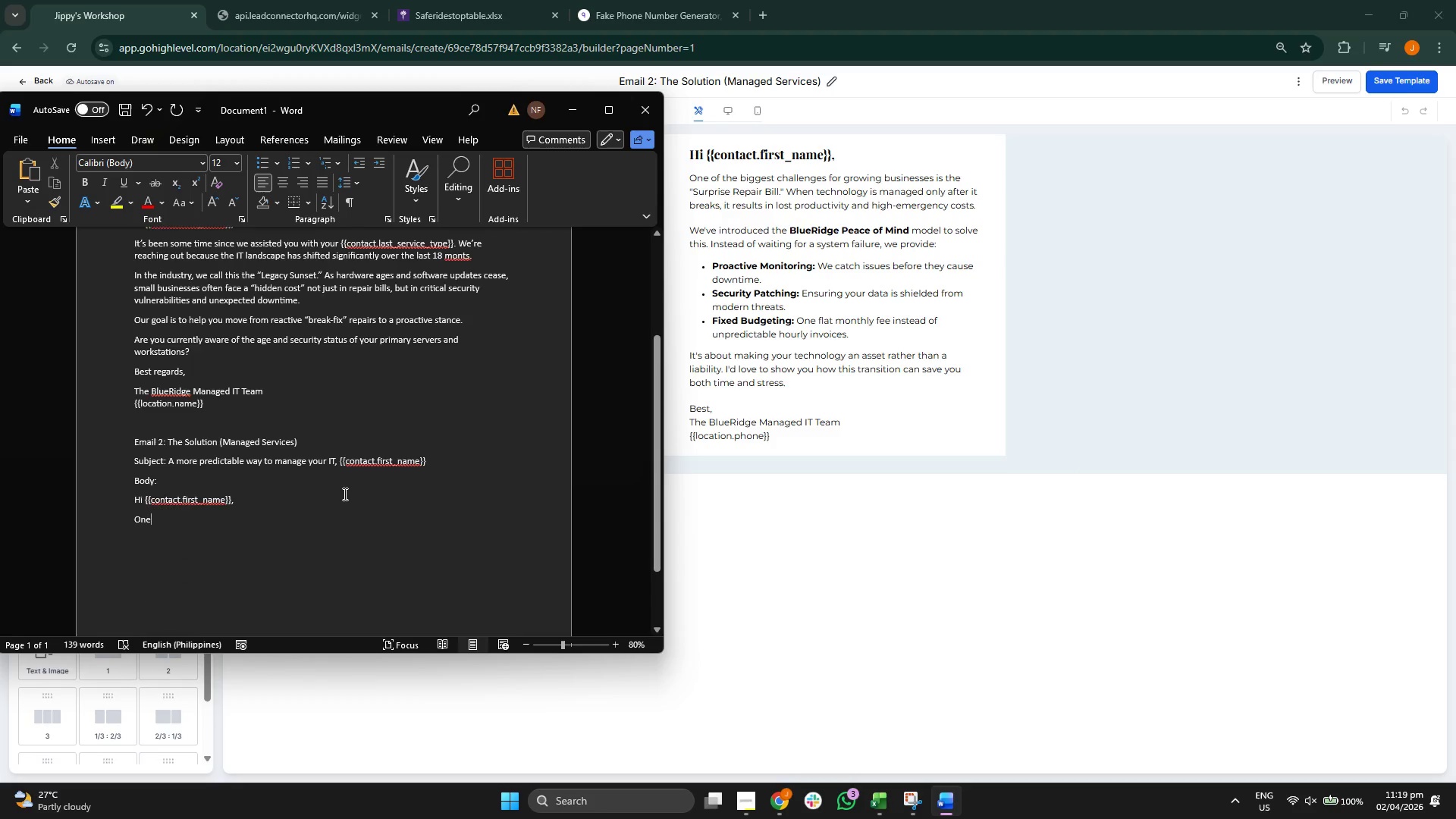 
scroll: coordinate [188, 315], scroll_direction: up, amount: 4.0
 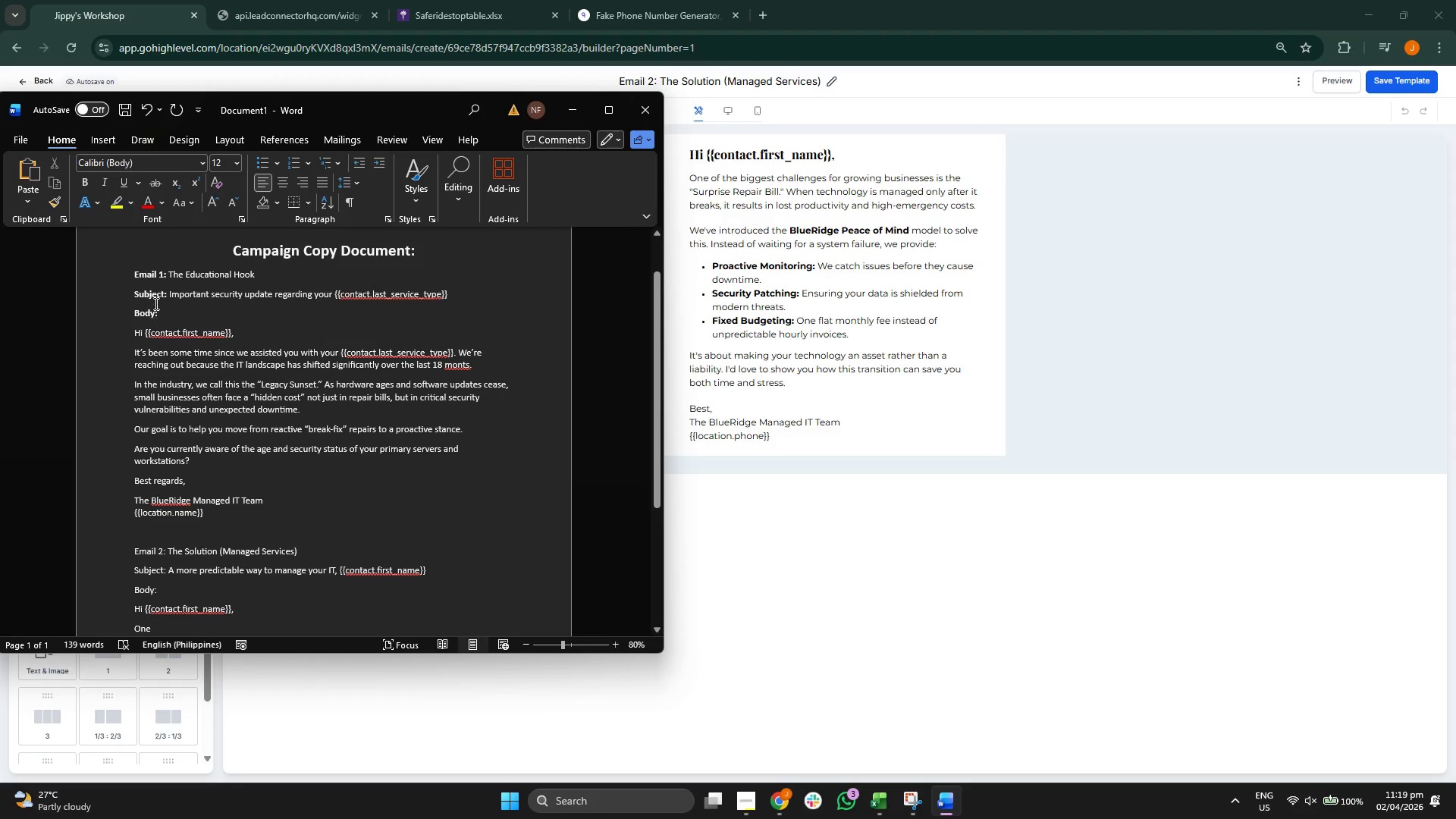 
left_click_drag(start_coordinate=[167, 295], to_coordinate=[131, 291])
 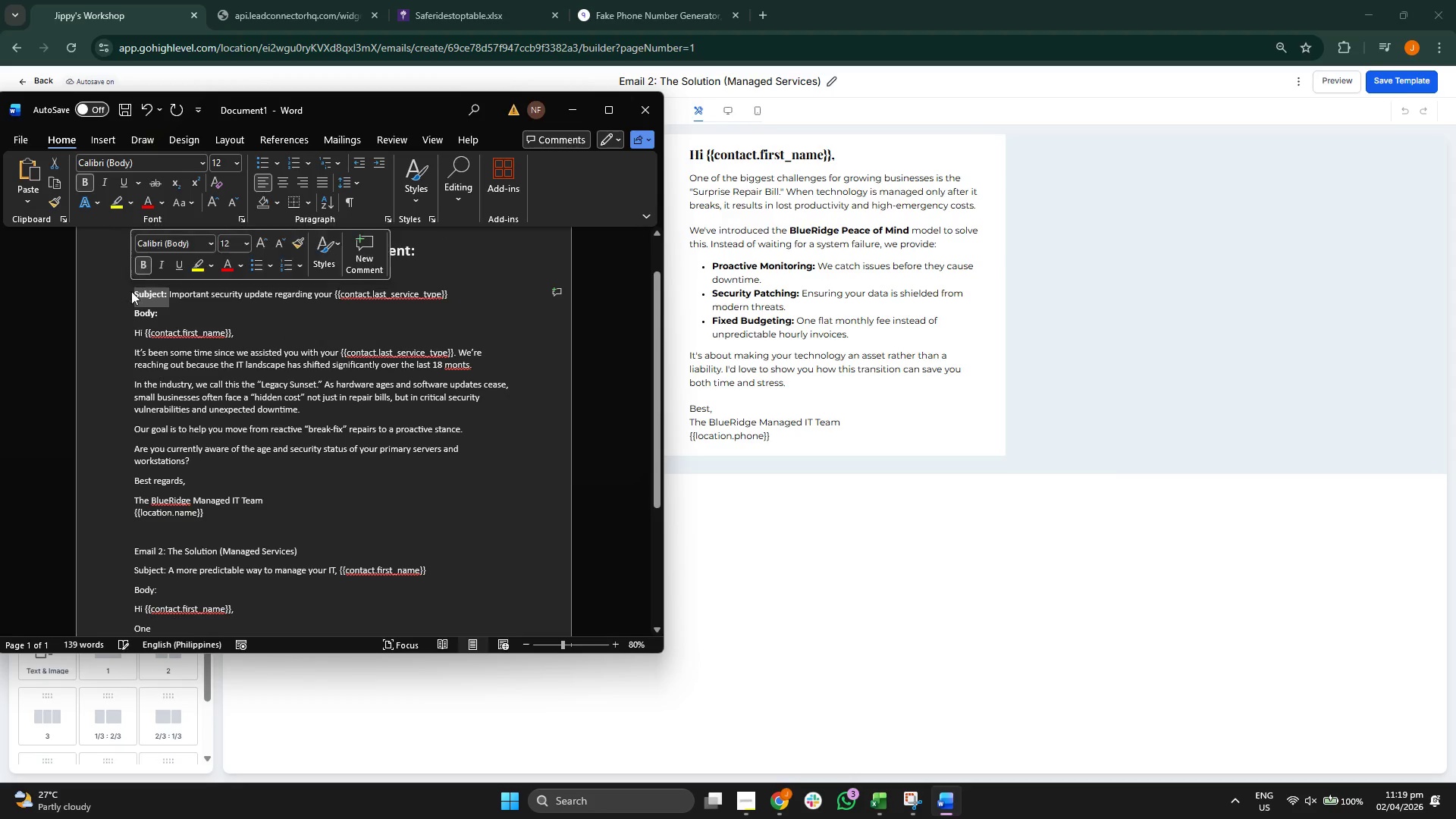 
key(Control+B)
 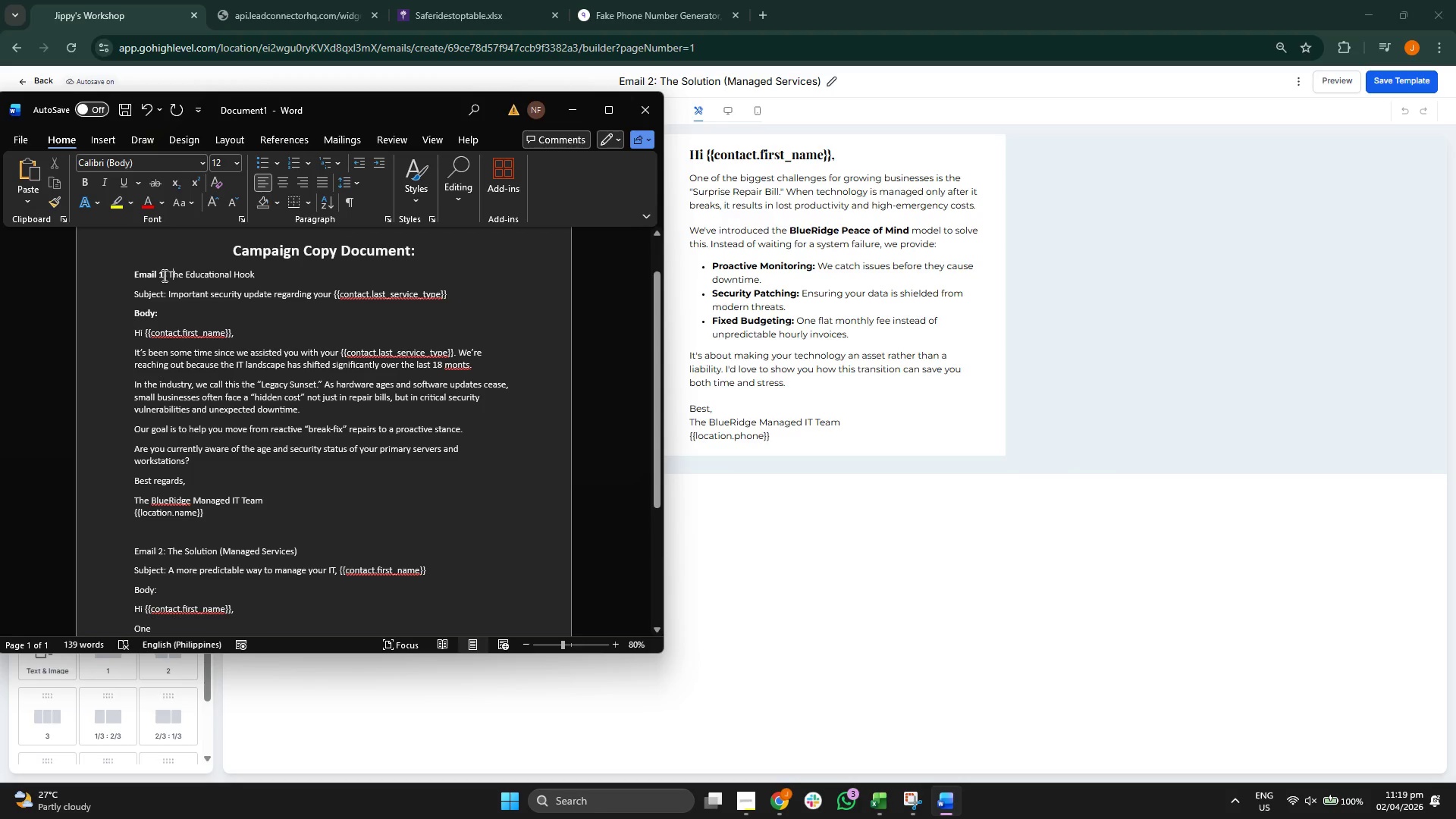 
left_click_drag(start_coordinate=[162, 274], to_coordinate=[136, 274])
 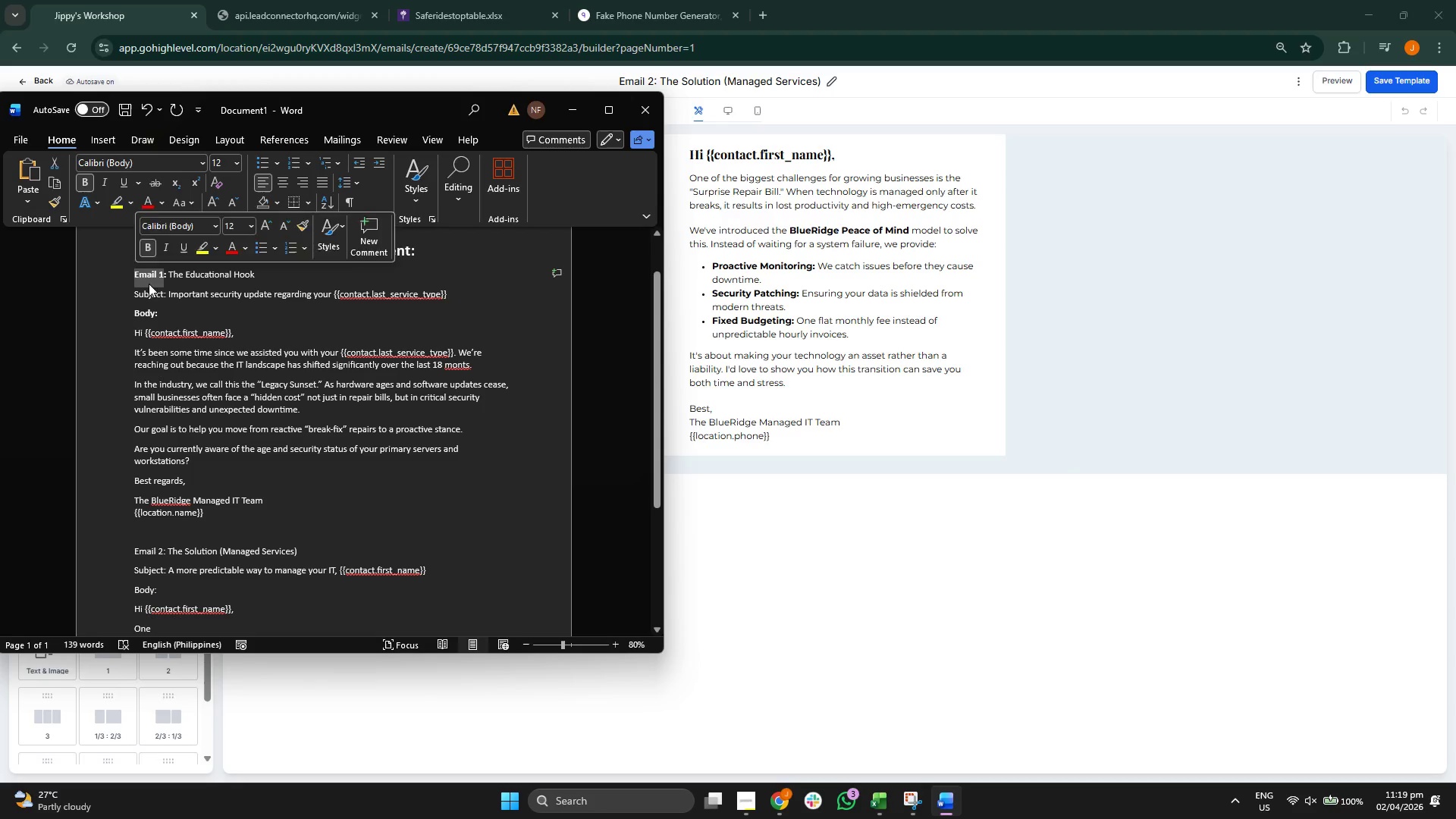 
key(Control+B)
 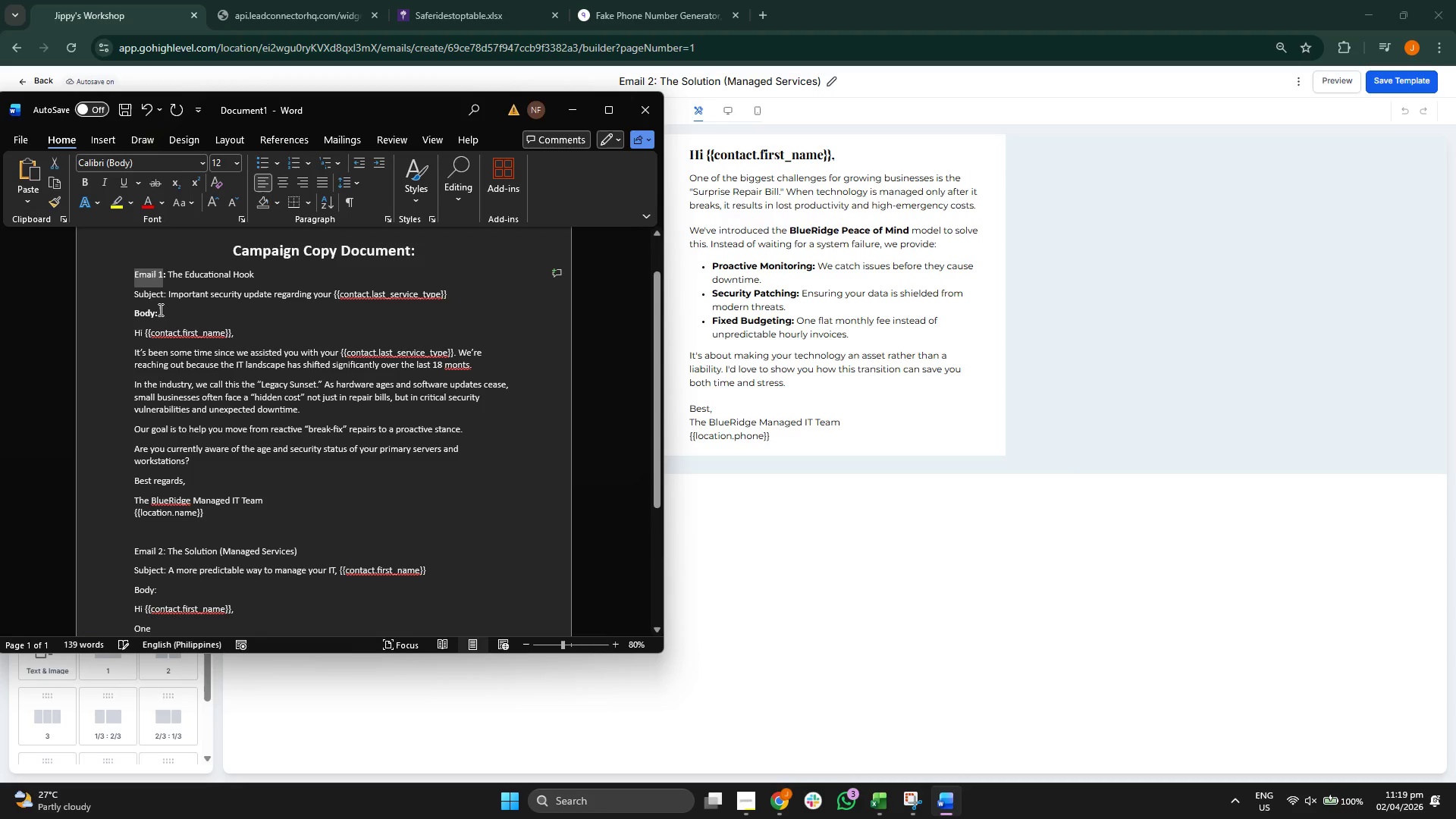 
left_click_drag(start_coordinate=[160, 312], to_coordinate=[133, 312])
 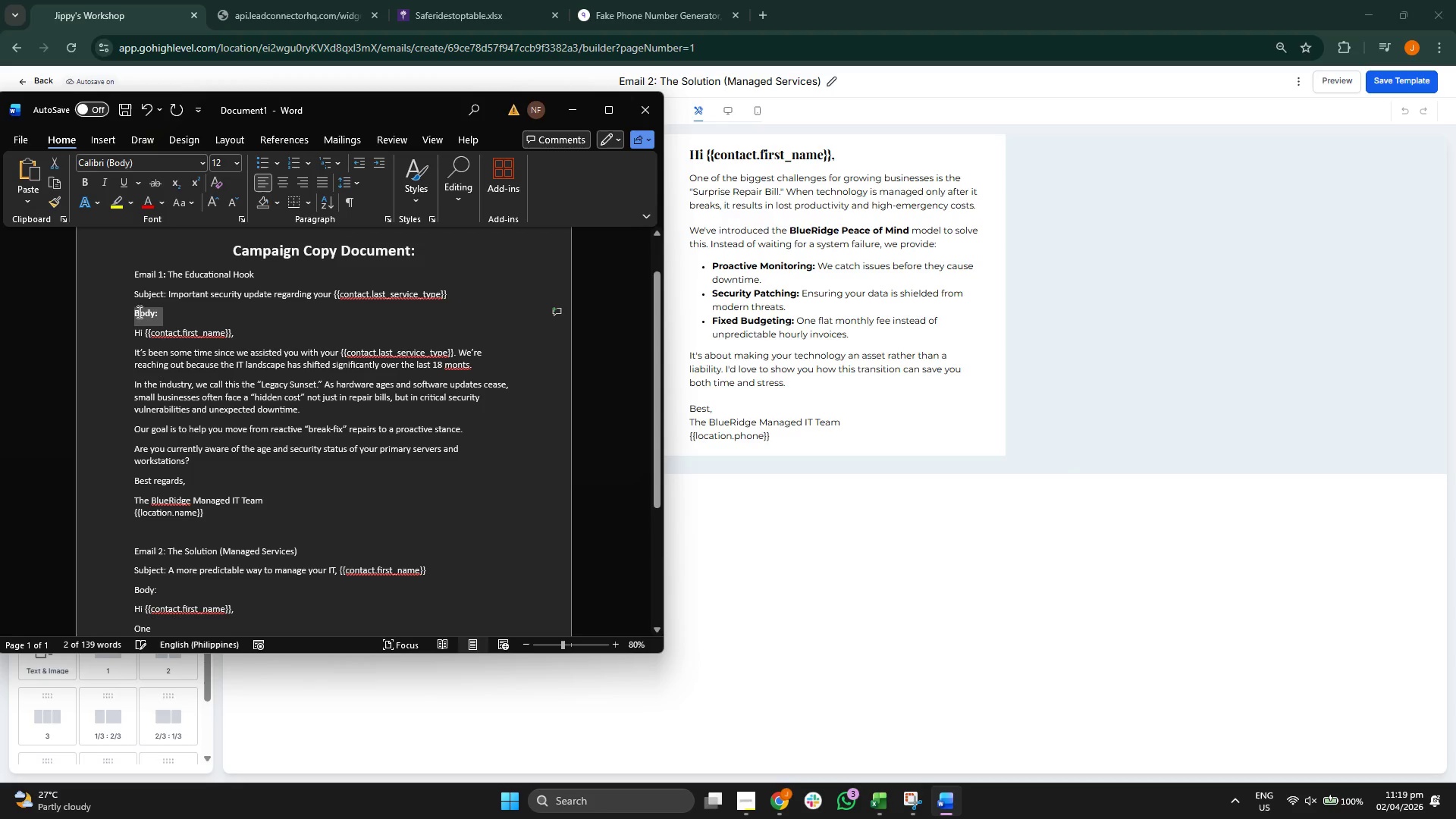 
key(Control+ControlLeft)
 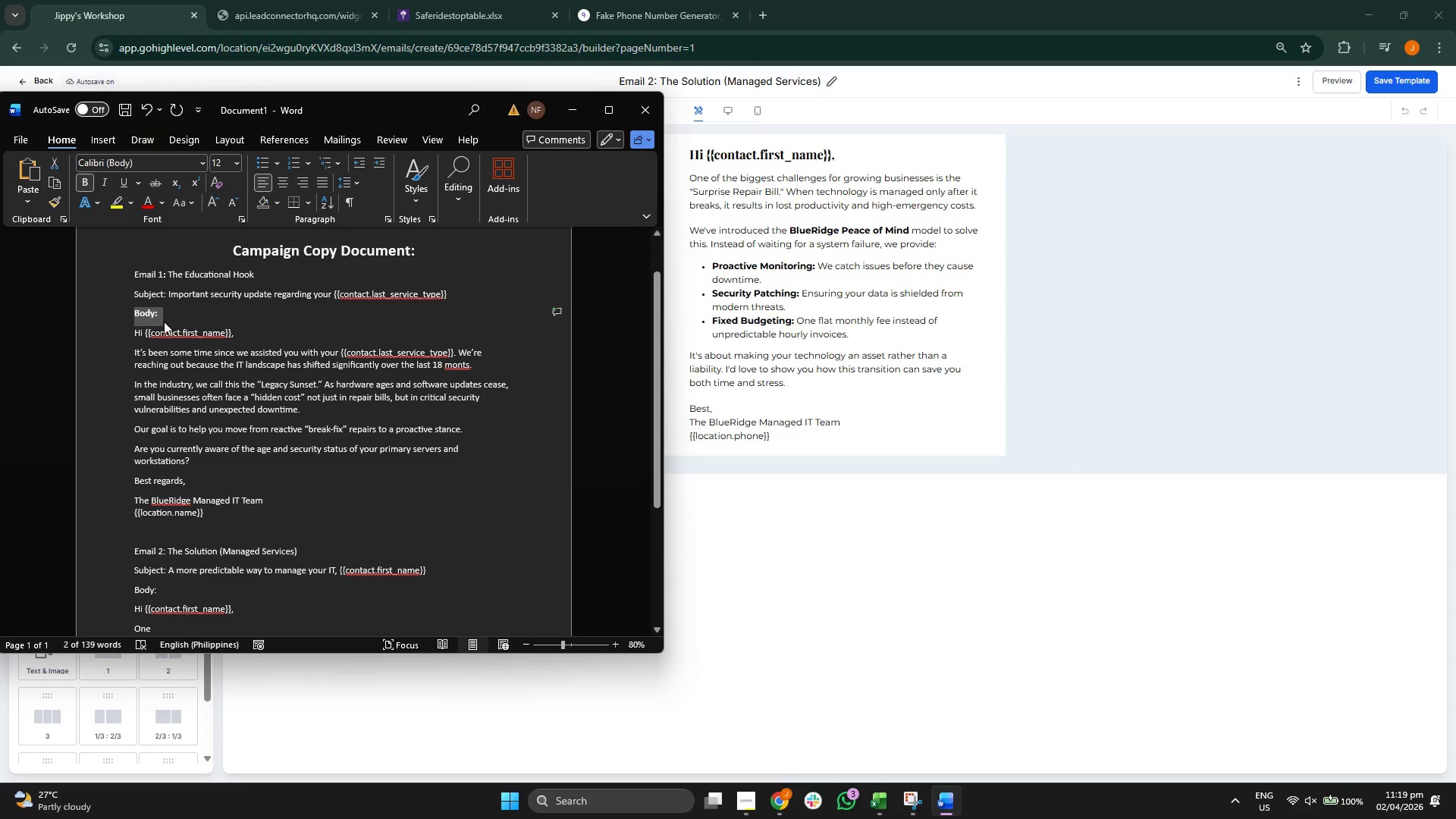 
key(Control+B)
 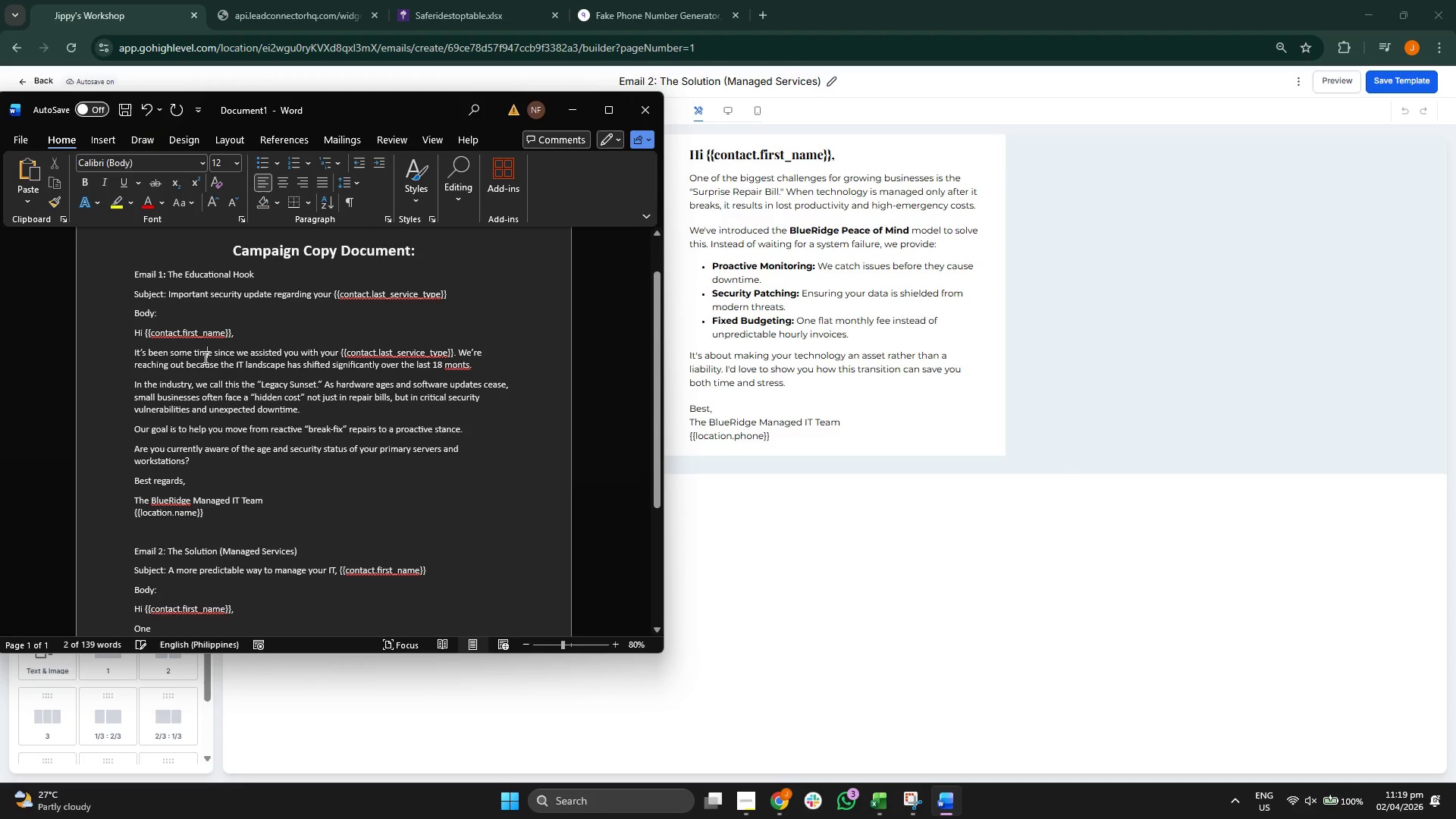 
scroll: coordinate [204, 358], scroll_direction: down, amount: 4.0
 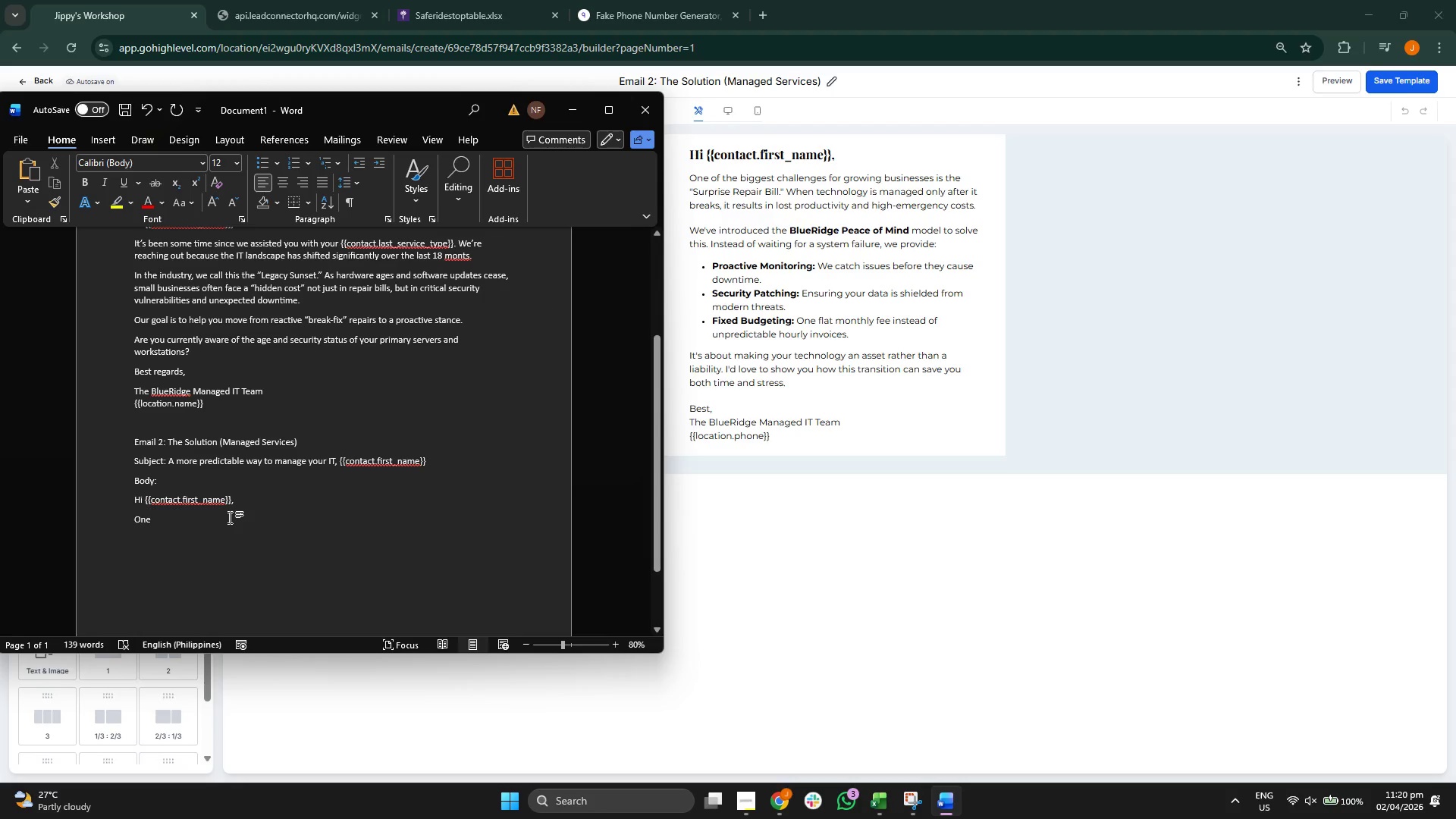 
type(pf t)
key(Backspace)
key(Backspace)
key(Backspace)
key(Backspace)
type( of the b)
key(Backspace)
type(bii)
key(Backspace)
type(ggest change)
key(Backspace)
key(Backspace)
key(Backspace)
type(llenges for growing busiene)
key(Backspace)
key(Backspace)
key(Backspace)
type(nese)
key(Backspace)
type(ses is the "Surpi)
key(Backspace)
type(rise Repiar B)
key(Backspace)
key(Backspace)
key(Backspace)
key(Backspace)
type(a)
key(Backspace)
key(Backspace)
type(air Bill")
key(Backspace)
type(." When technl)
key(Backspace)
type(ology is managed onl )
key(Backspace)
type(y after it bb)
key(Backspace)
type(reaks, it results in lost productii)
key(Backspace)
type(vity and gih)
key(Backspace)
key(Backspace)
type(hi)
key(Backspace)
key(Backspace)
key(Backspace)
type(hg)
key(Backspace)
type(igh-emerfen)
key(Backspace)
key(Backspace)
key(Backspace)
type(gemnc)
key(Backspace)
key(Backspace)
type(cy costs.)
 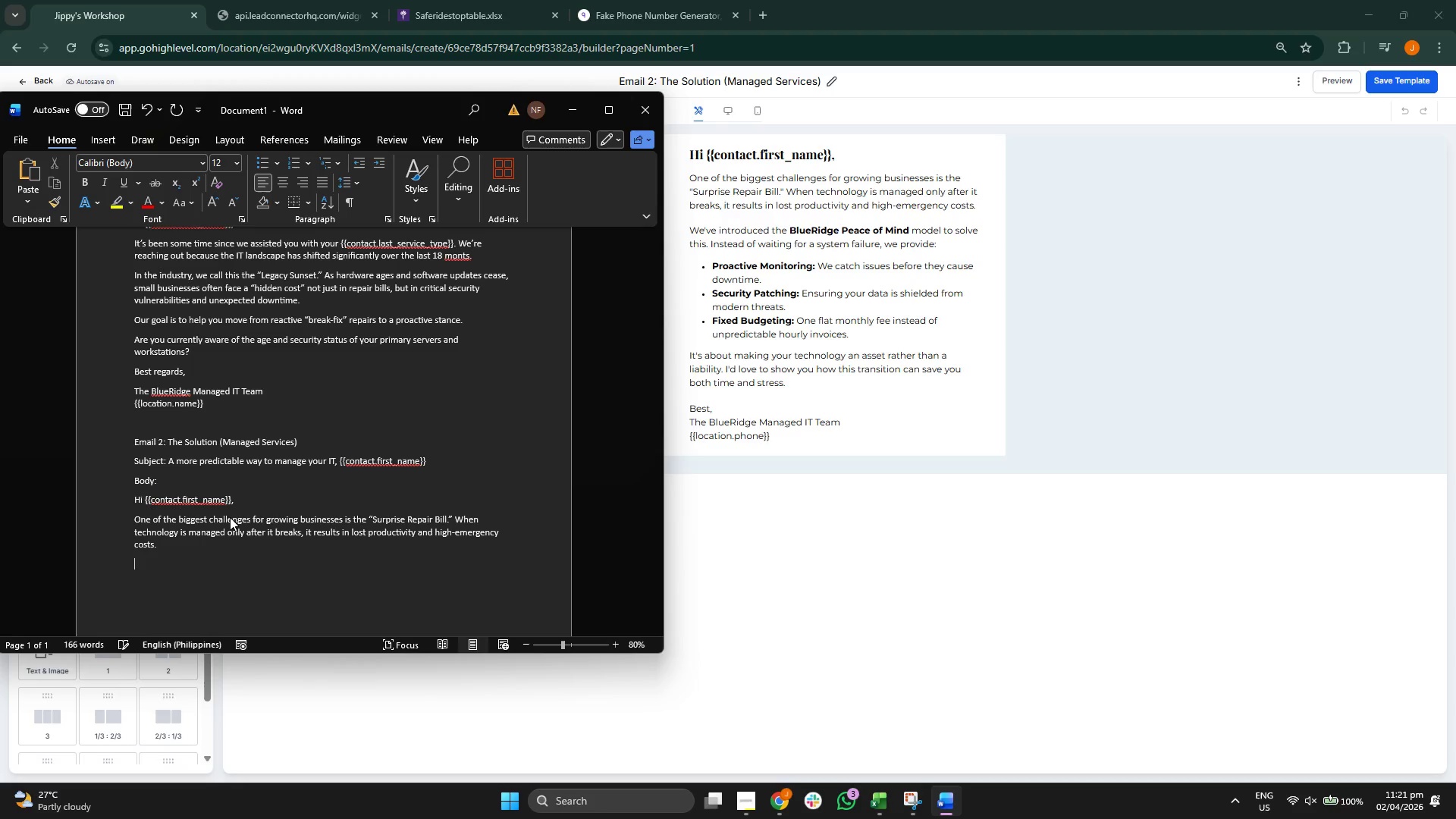 
 